 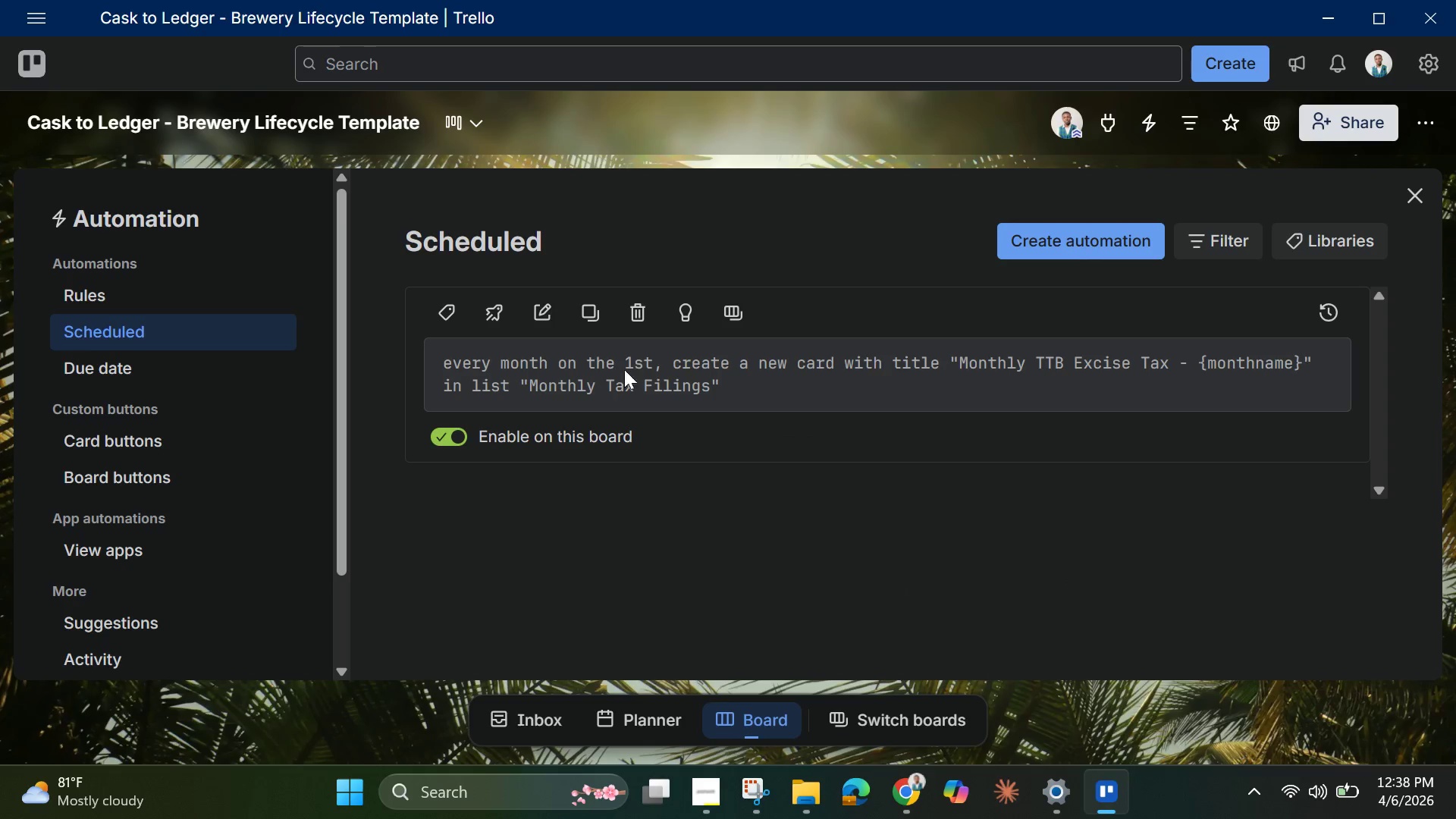 
left_click([535, 312])
 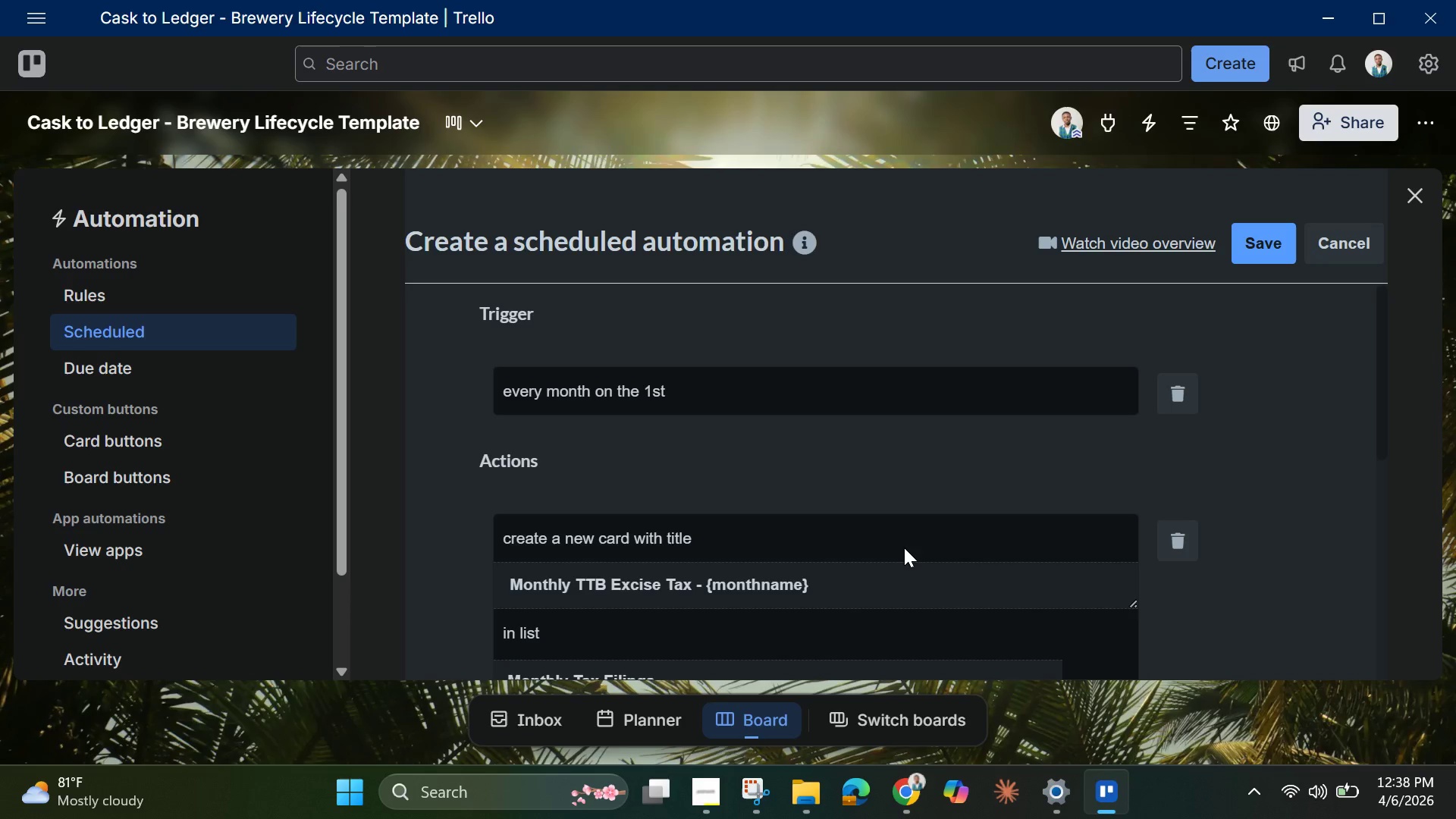 
scroll: coordinate [851, 536], scroll_direction: down, amount: 8.0
 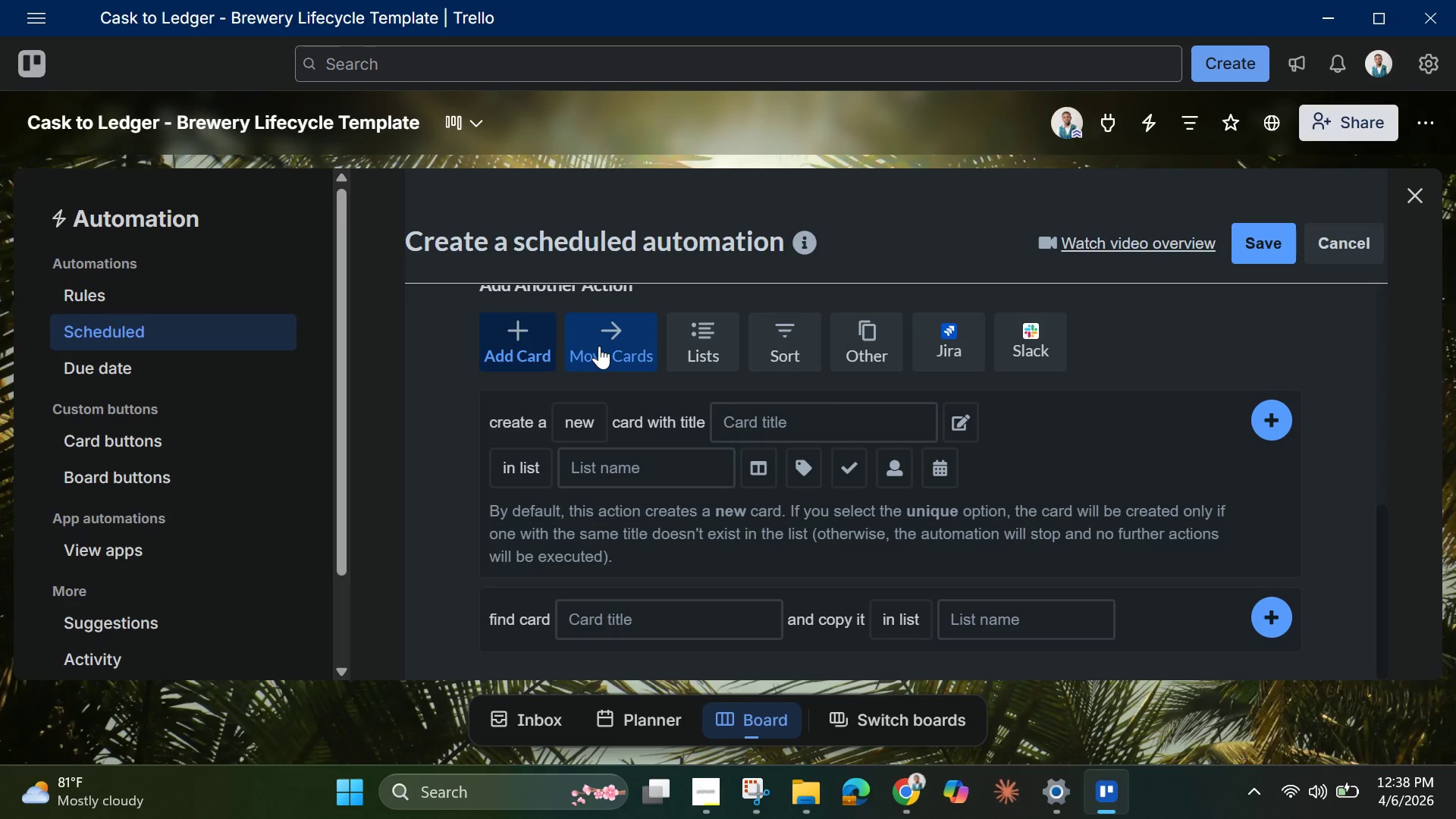 
left_click([599, 346])
 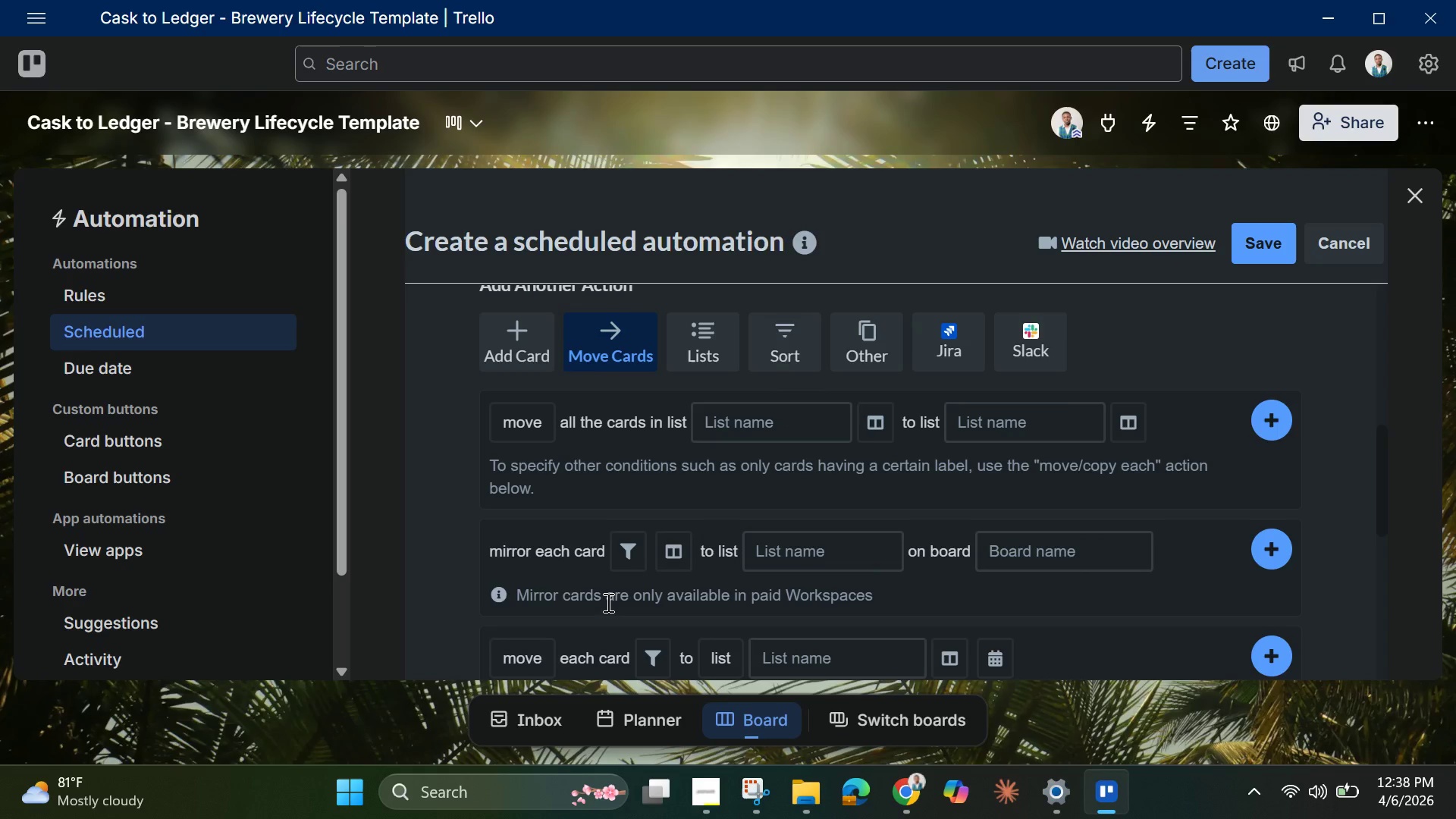 
scroll: coordinate [621, 588], scroll_direction: down, amount: 2.0
 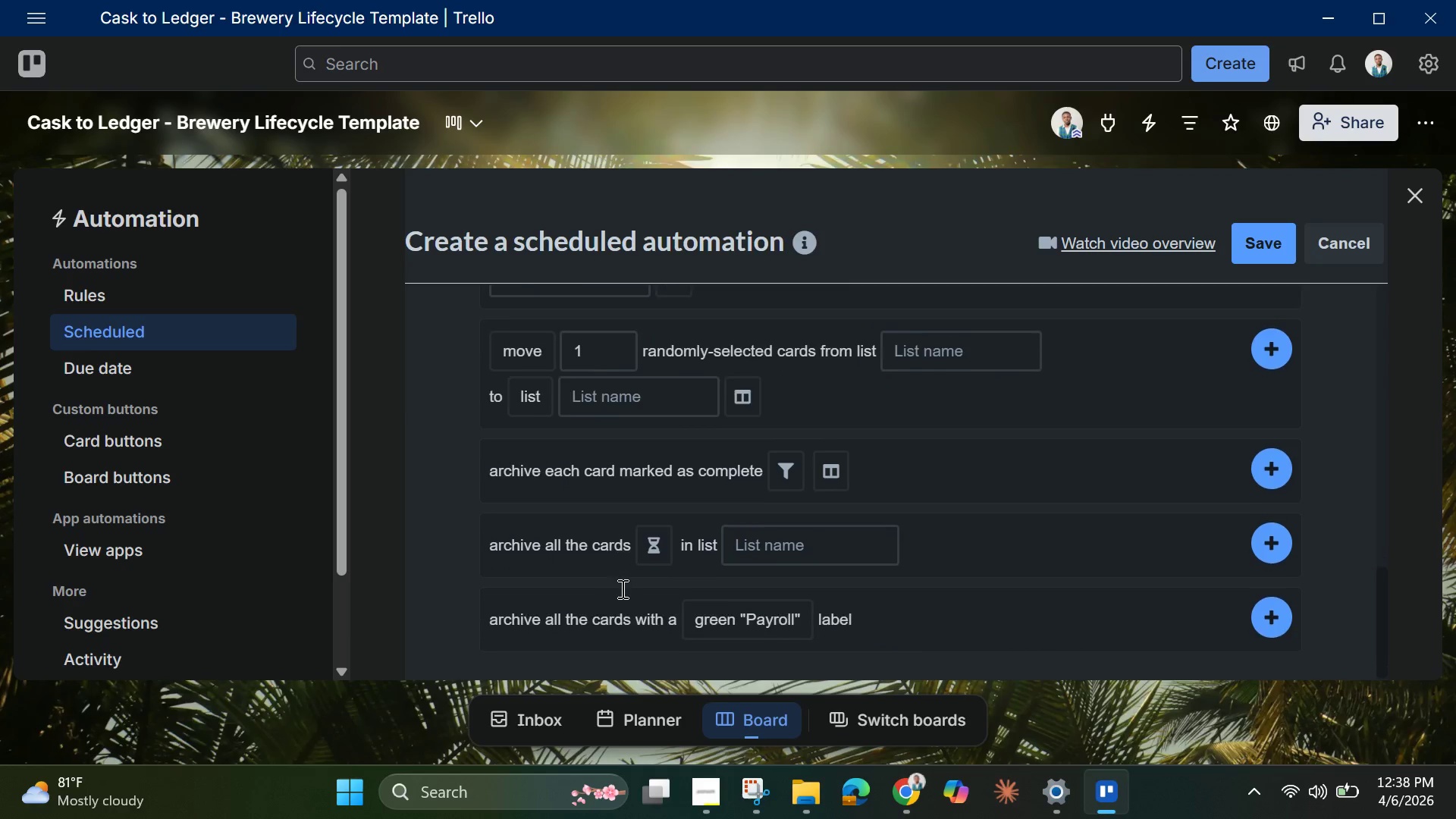 
scroll: coordinate [650, 548], scroll_direction: up, amount: 3.0
 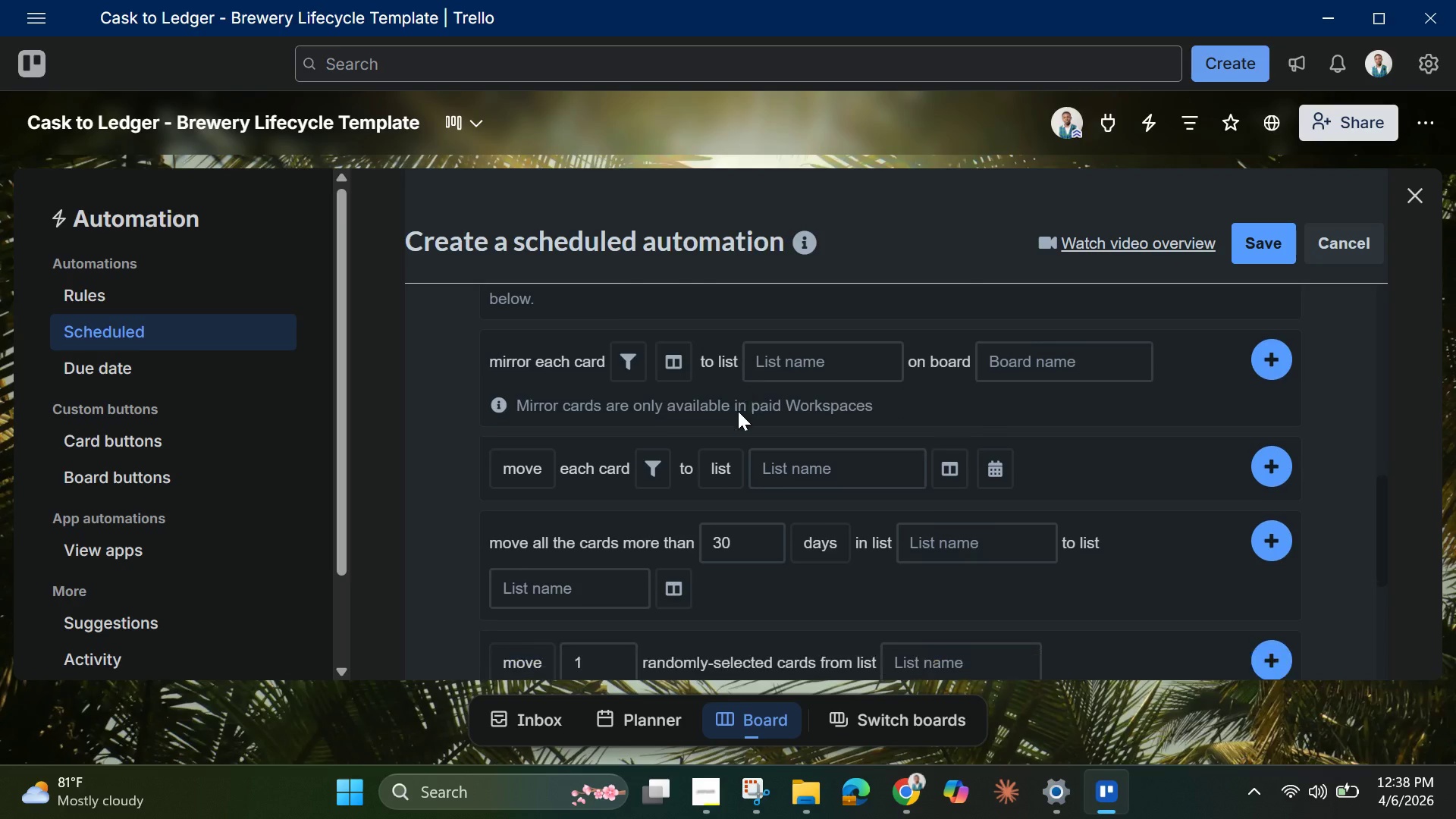 
scroll: coordinate [738, 411], scroll_direction: down, amount: 4.0
 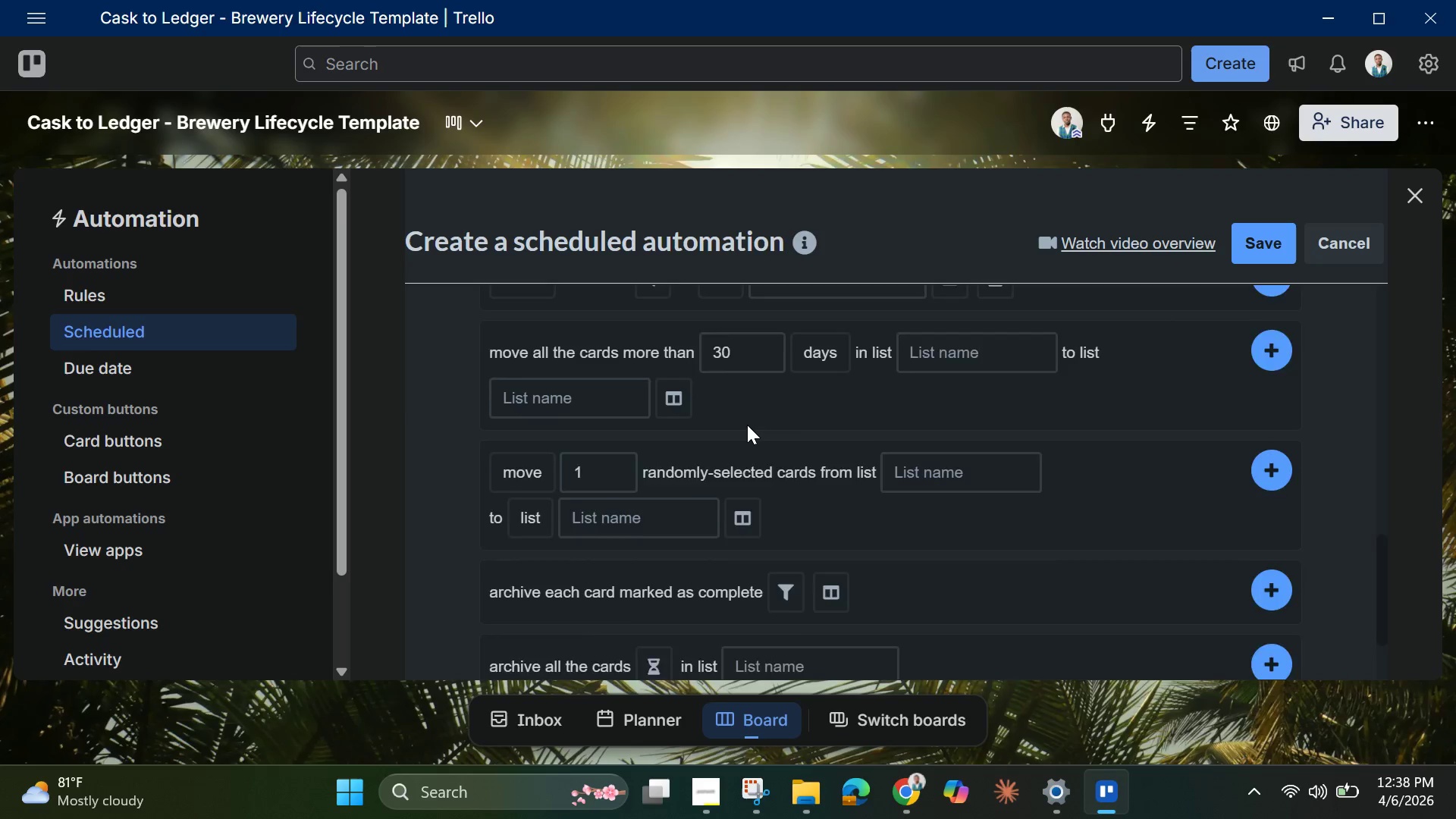 
scroll: coordinate [738, 372], scroll_direction: up, amount: 5.0
 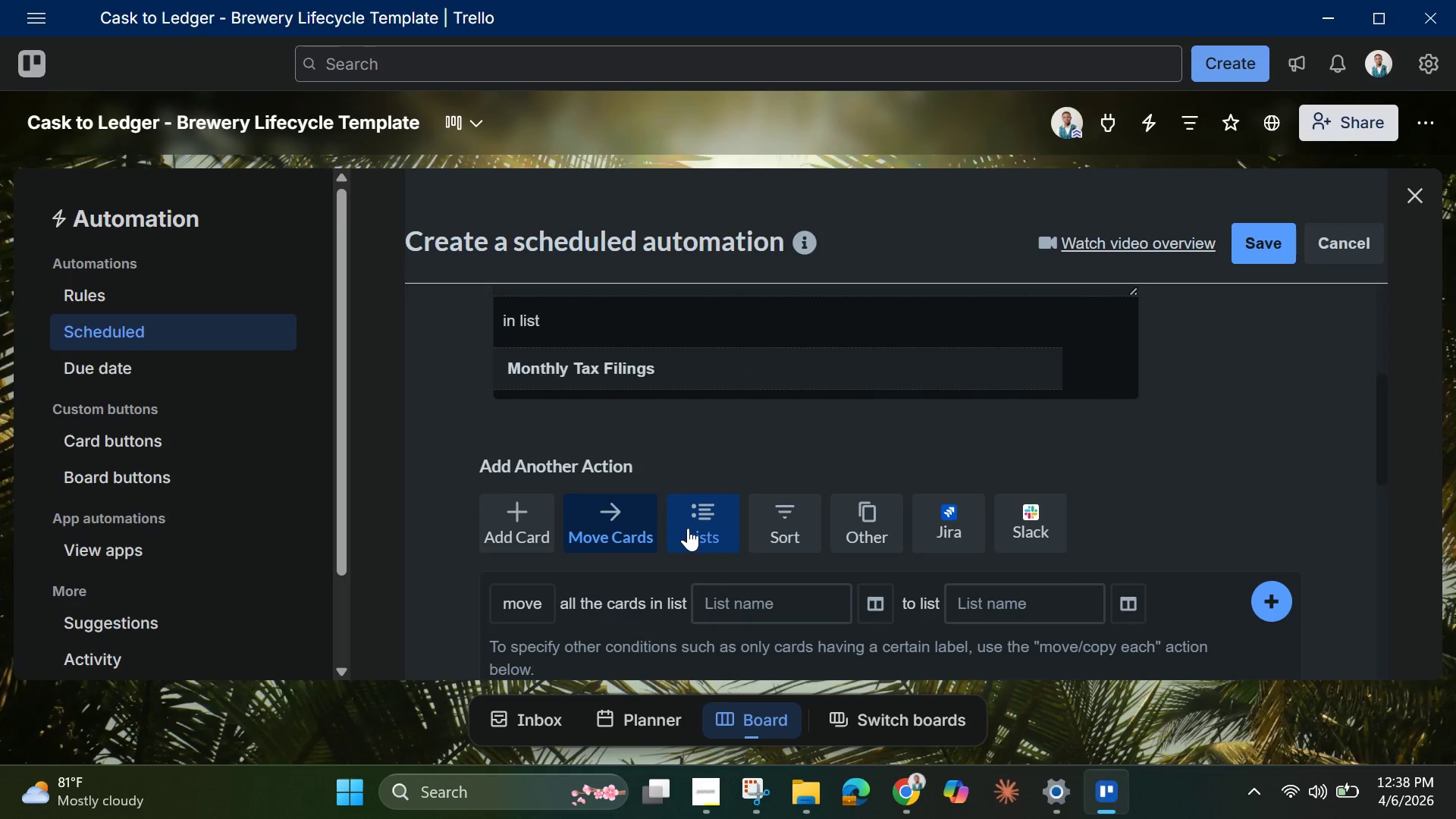 
left_click([696, 525])
 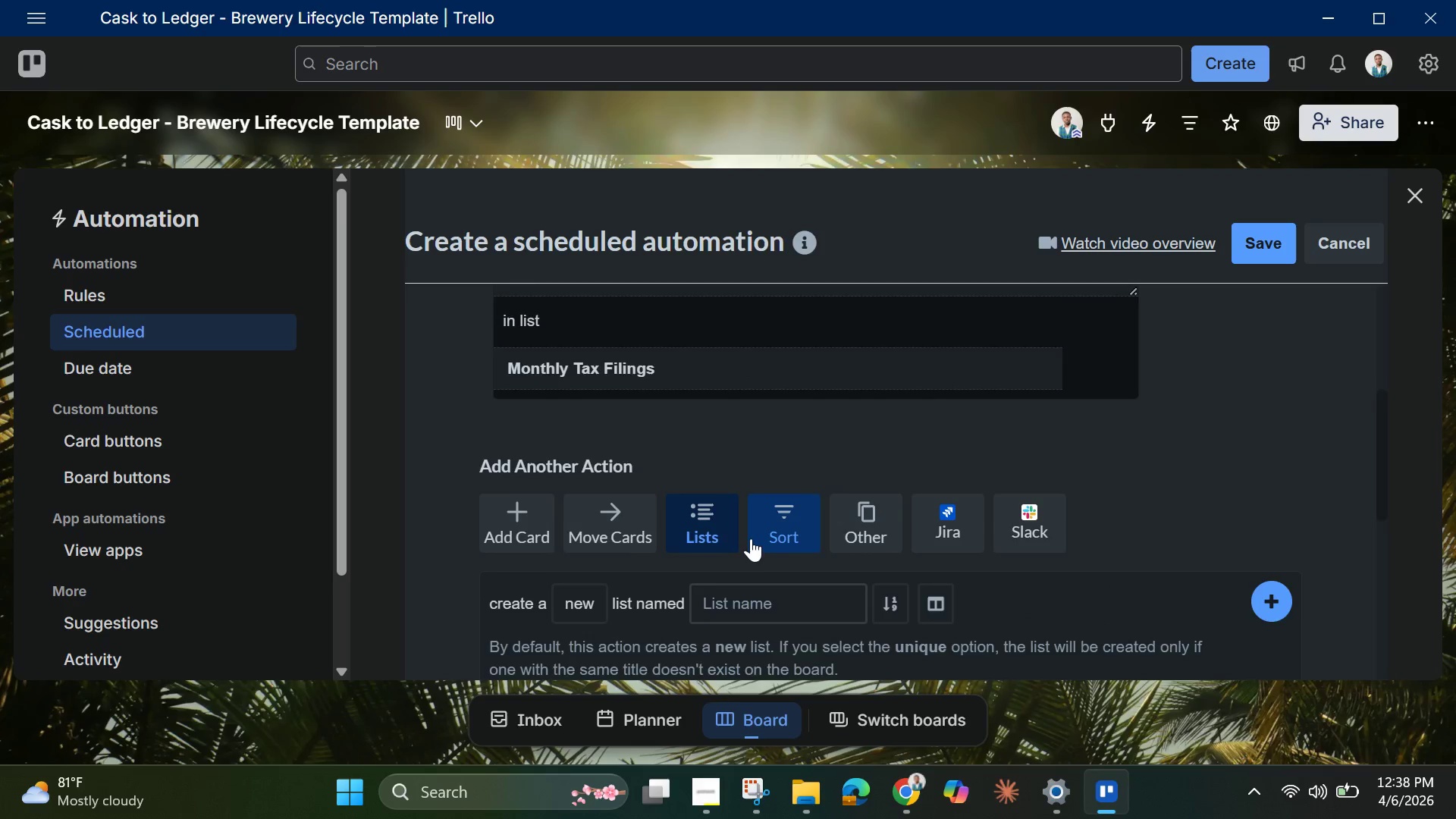 
scroll: coordinate [751, 538], scroll_direction: down, amount: 2.0
 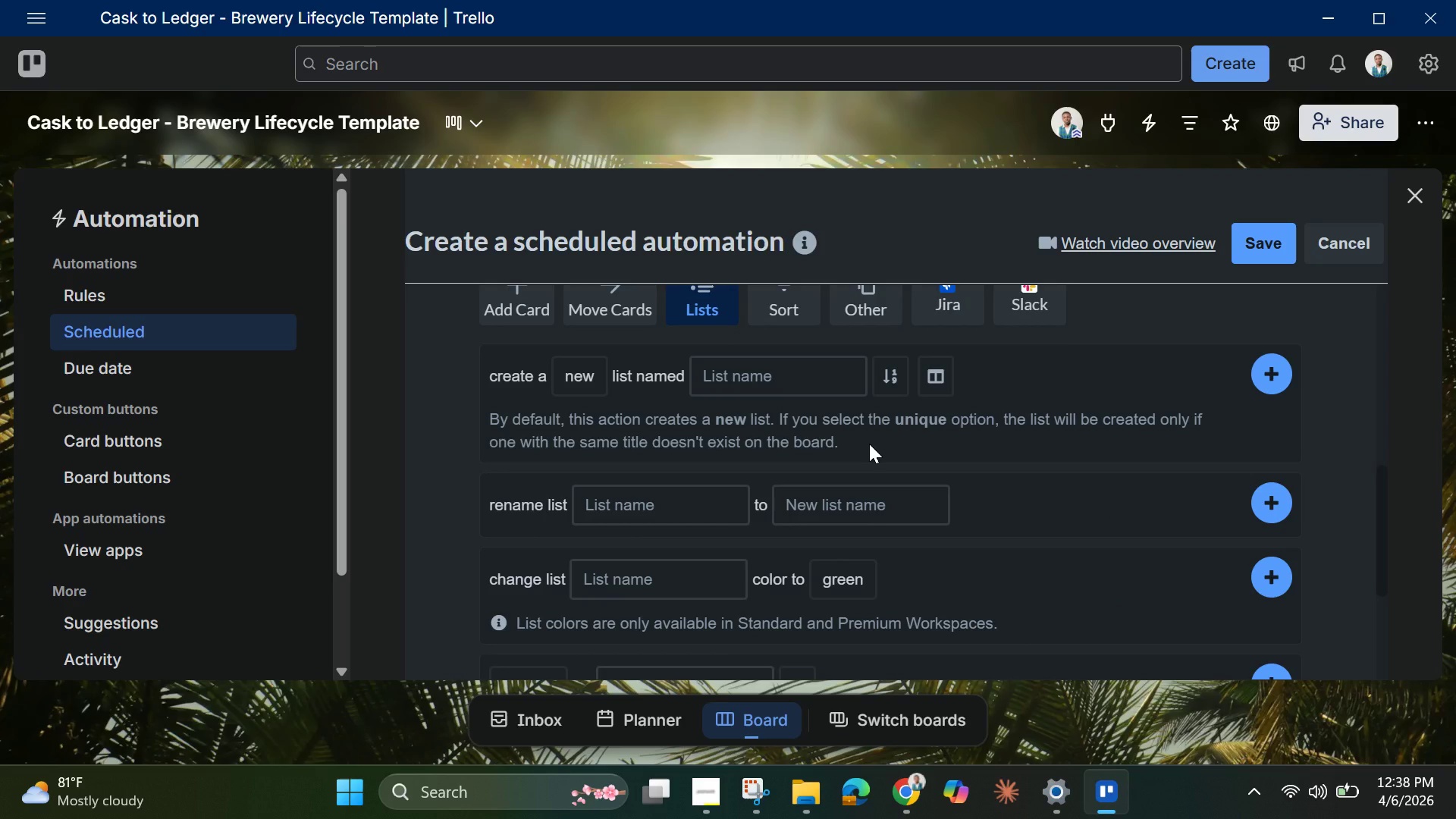 
wait(13.03)
 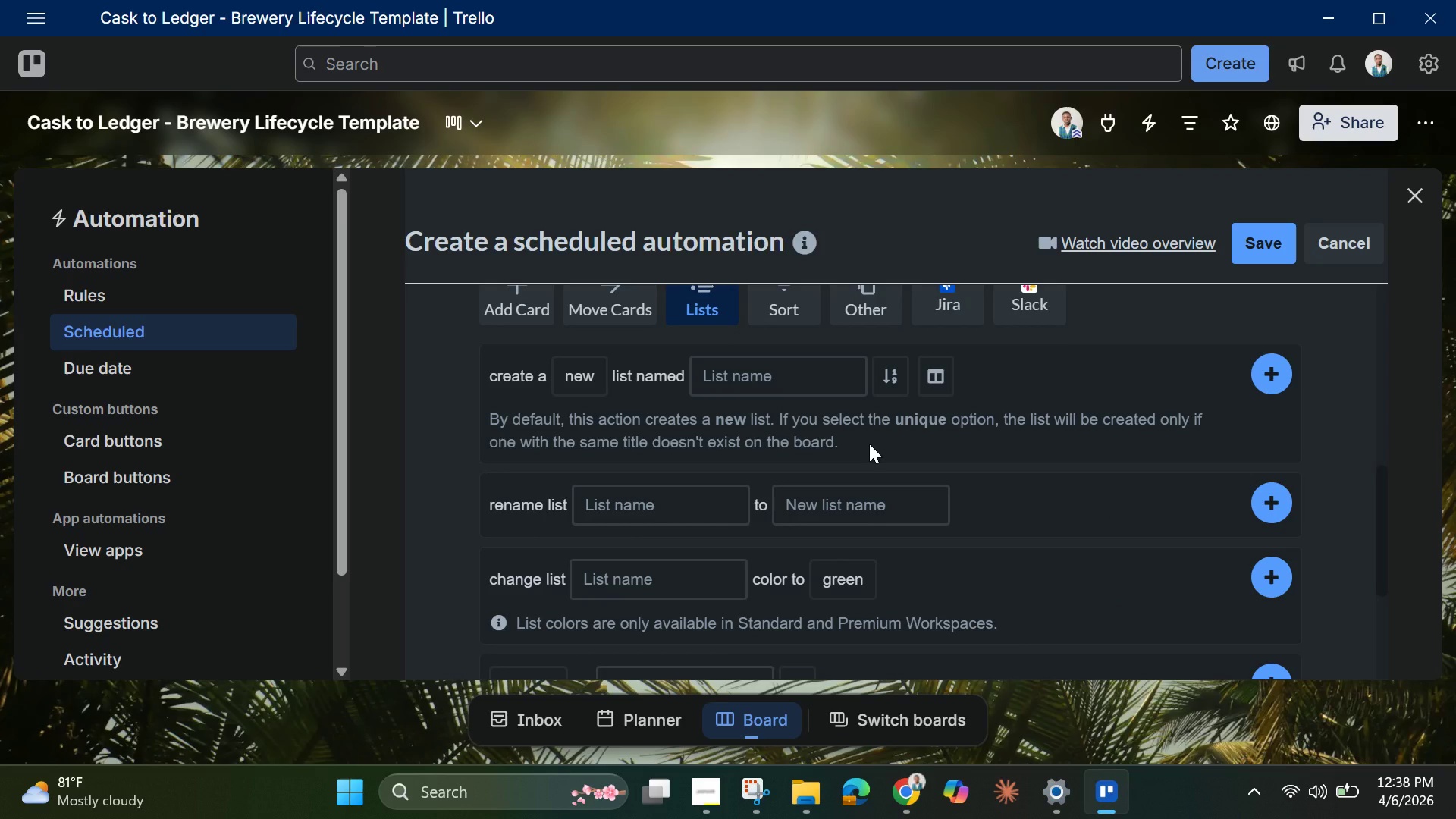 
scroll: coordinate [700, 514], scroll_direction: down, amount: 4.0
 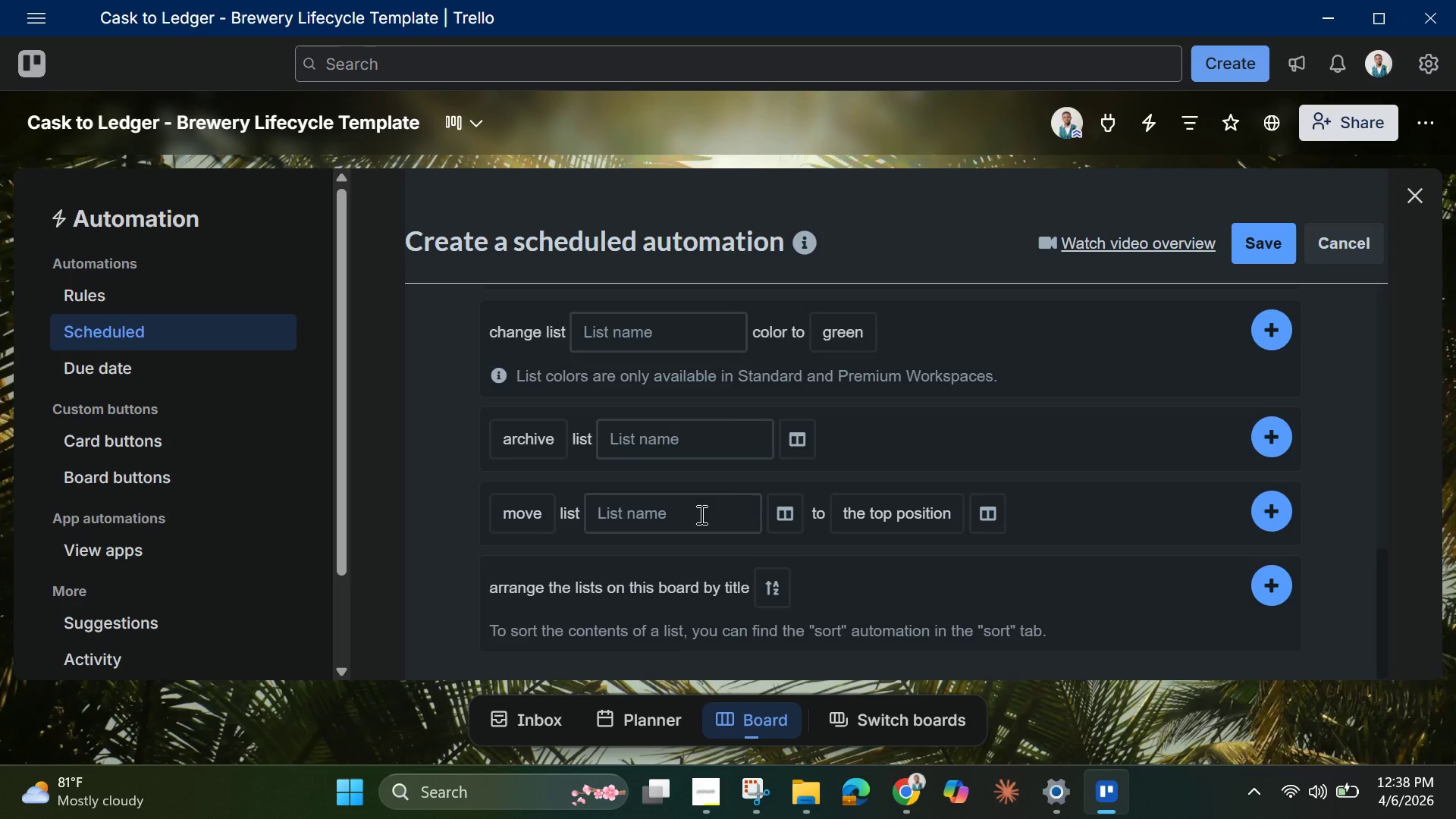 
scroll: coordinate [700, 514], scroll_direction: up, amount: 1.0
 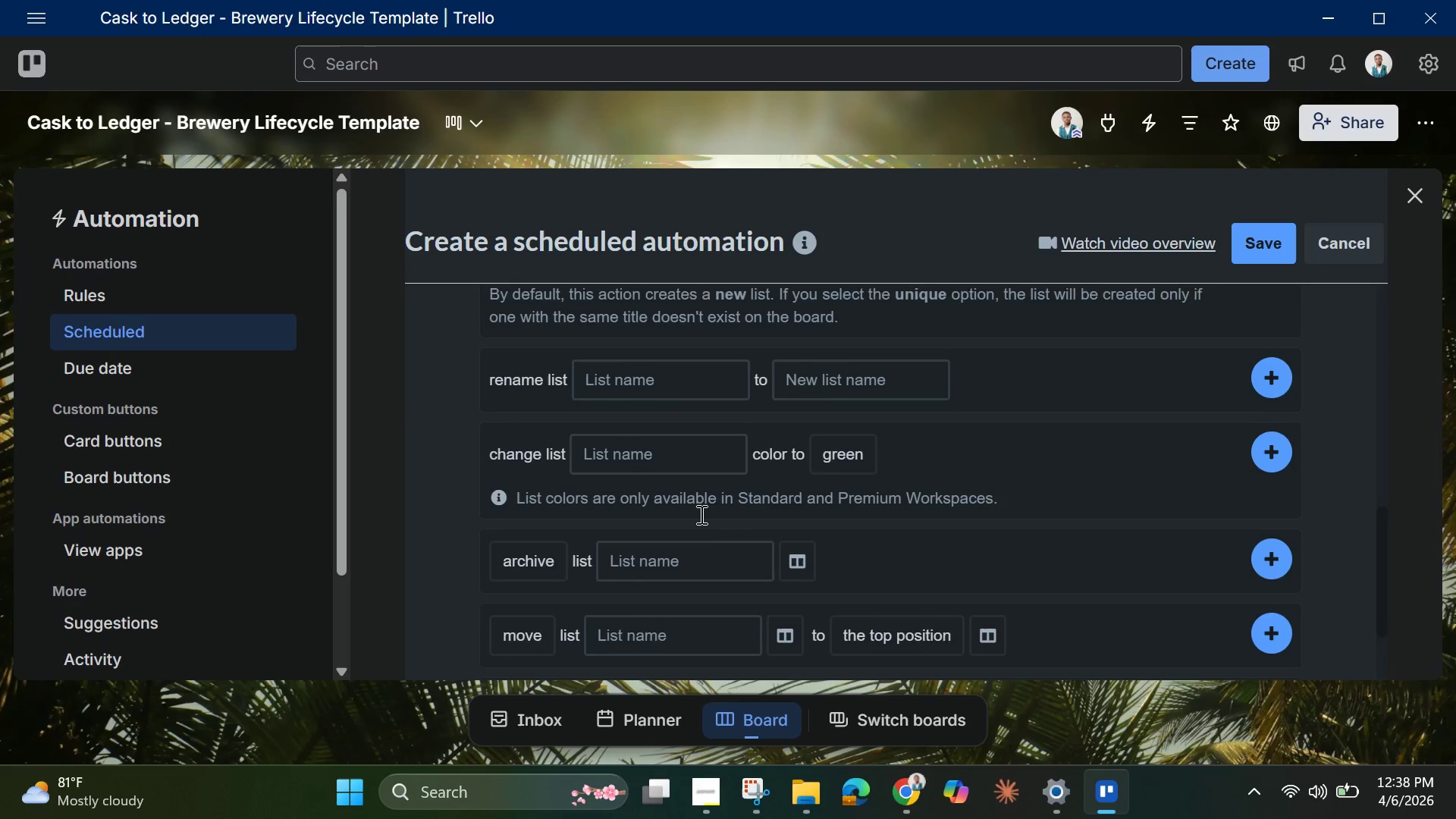 
scroll: coordinate [700, 514], scroll_direction: none, amount: 0.0
 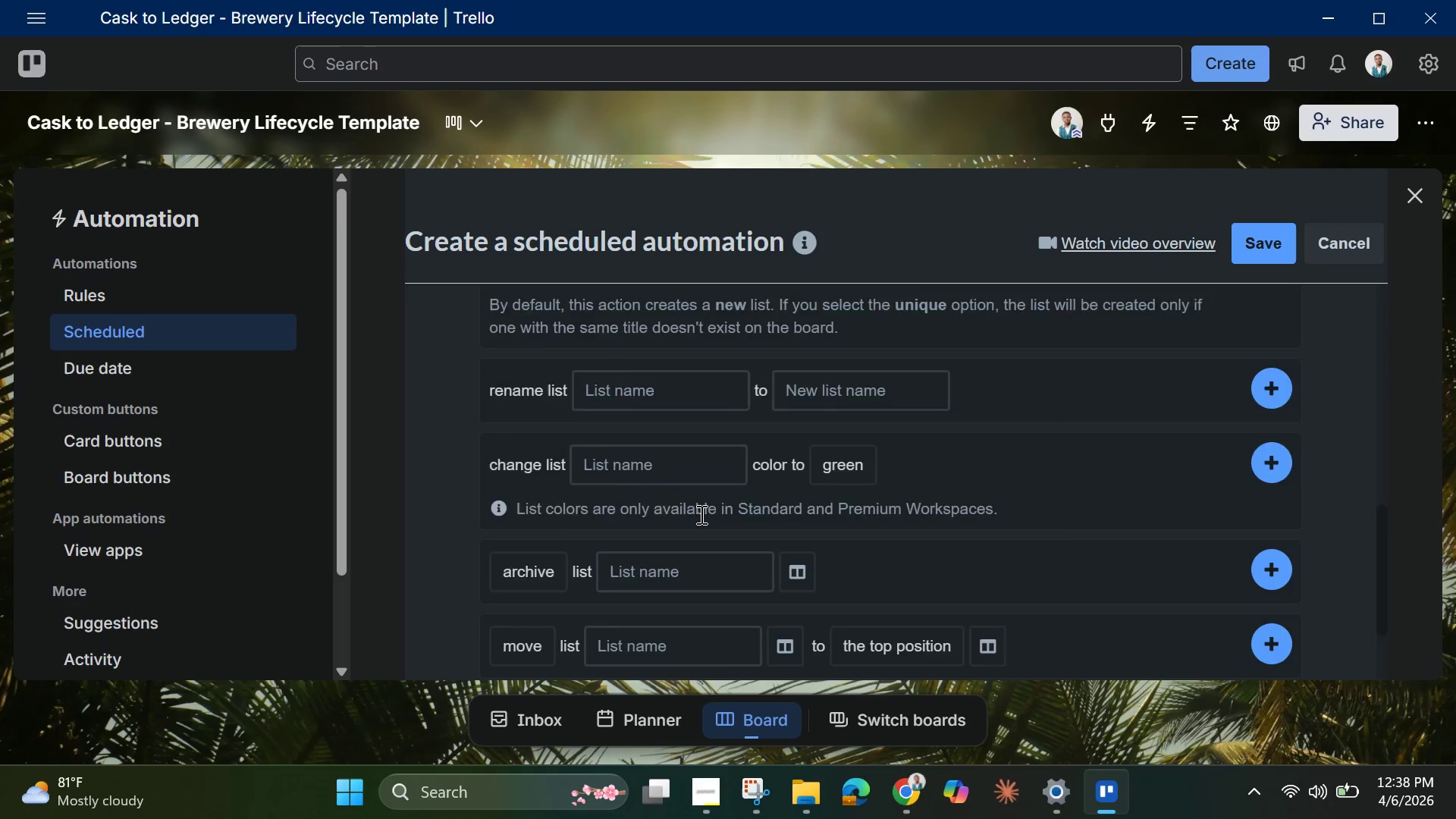 
scroll: coordinate [700, 514], scroll_direction: down, amount: 5.0
 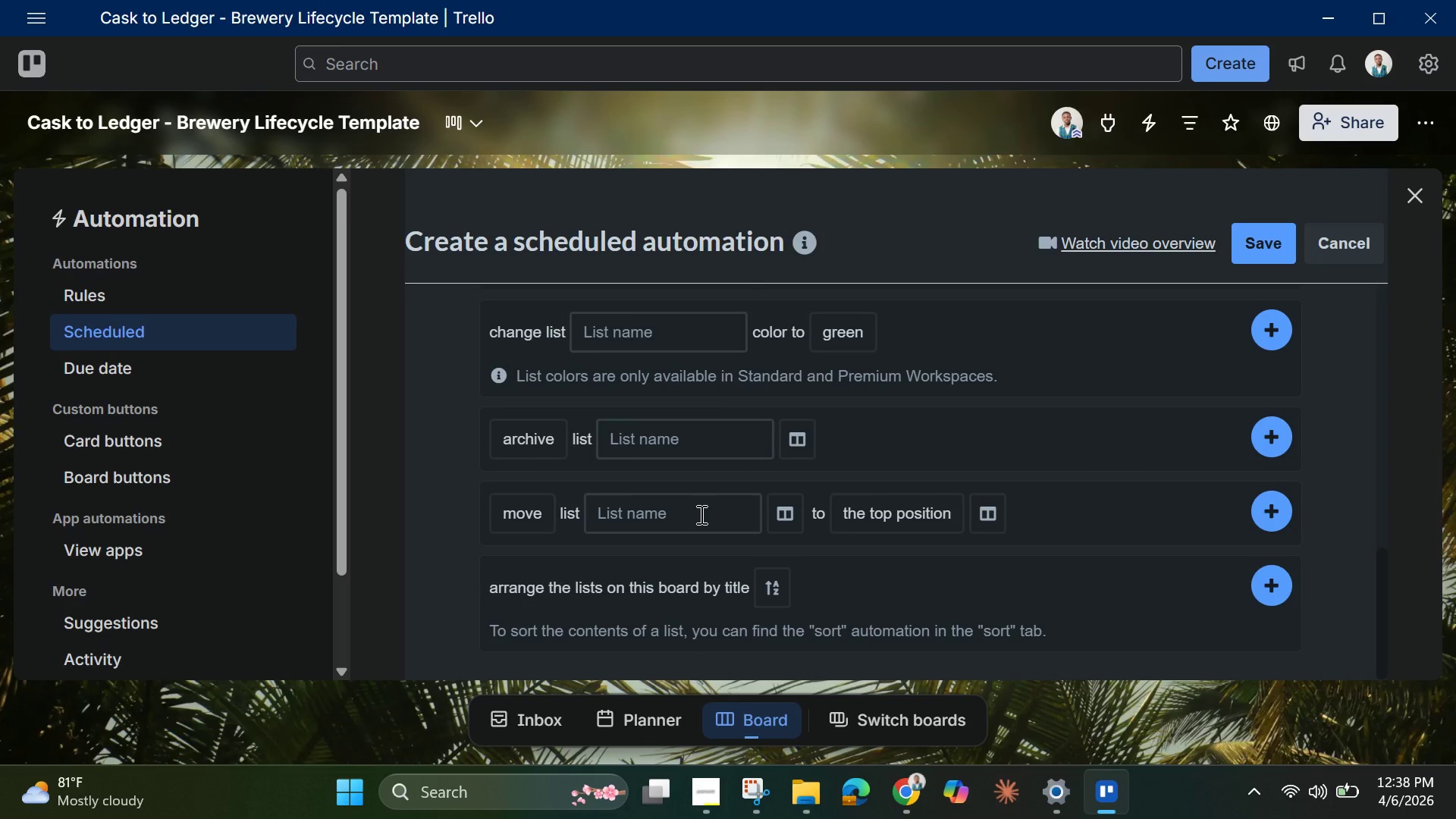 
wait(9.61)
 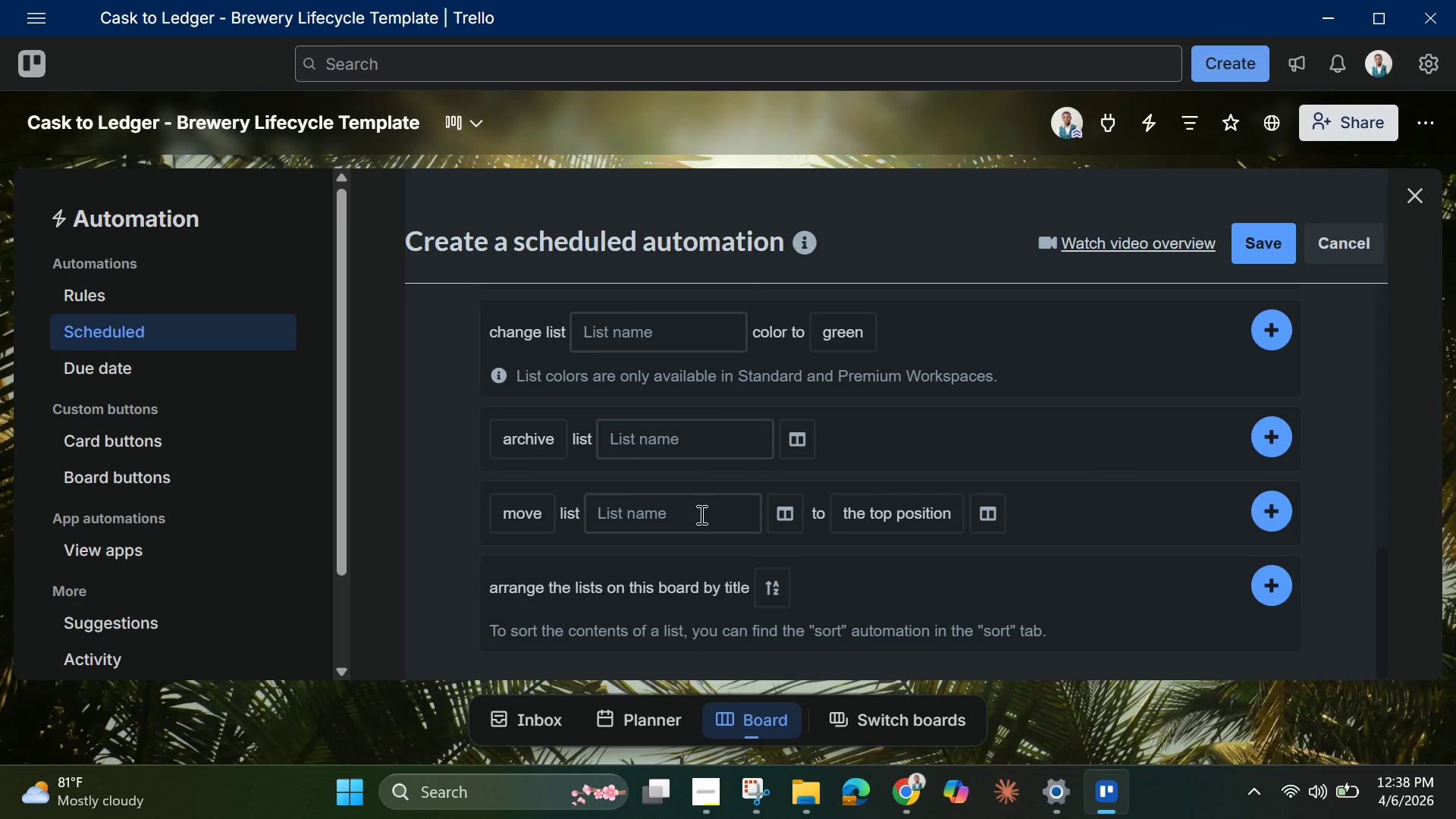 
scroll: coordinate [700, 514], scroll_direction: up, amount: 2.0
 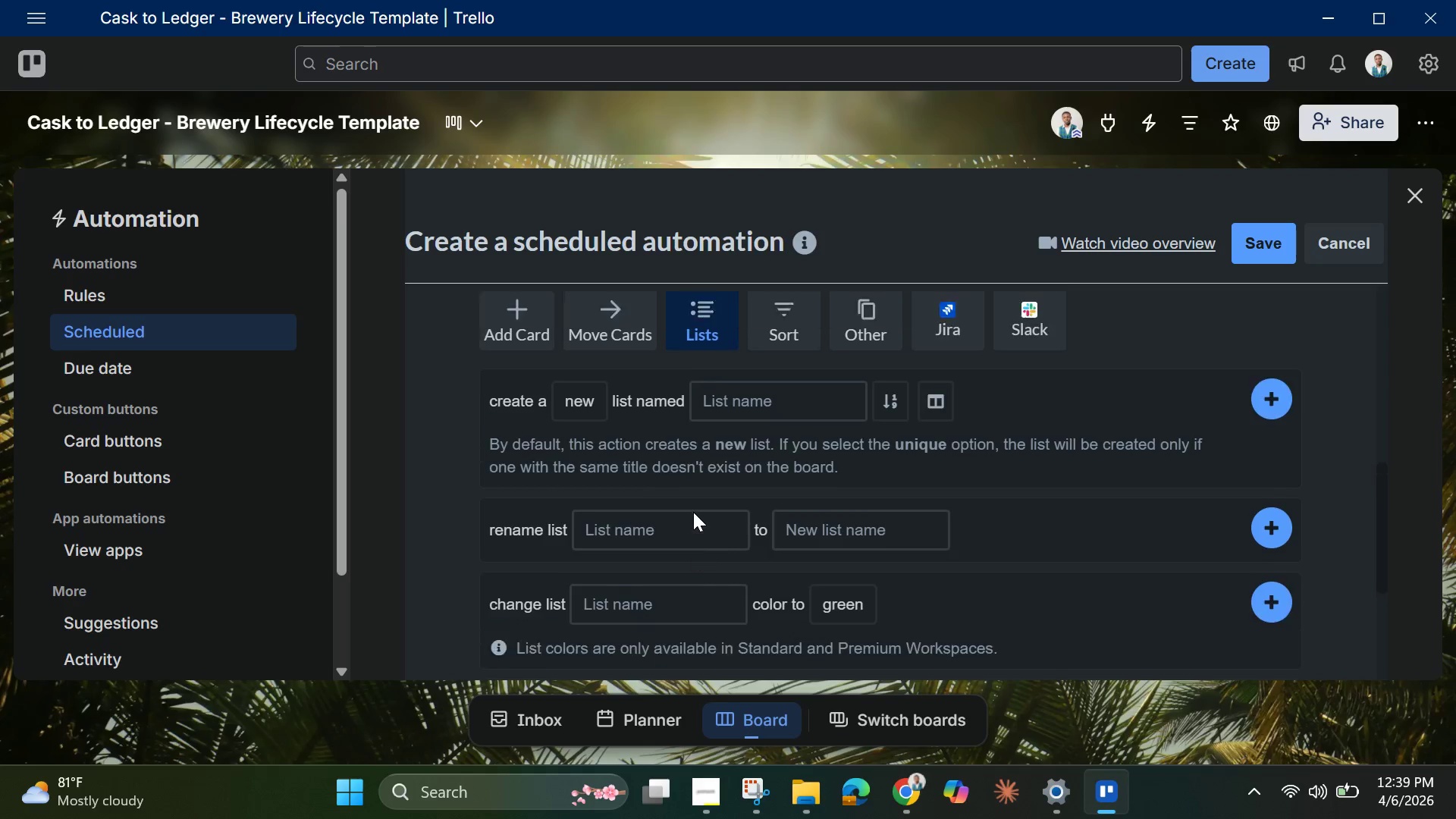 
scroll: coordinate [693, 512], scroll_direction: down, amount: 4.0
 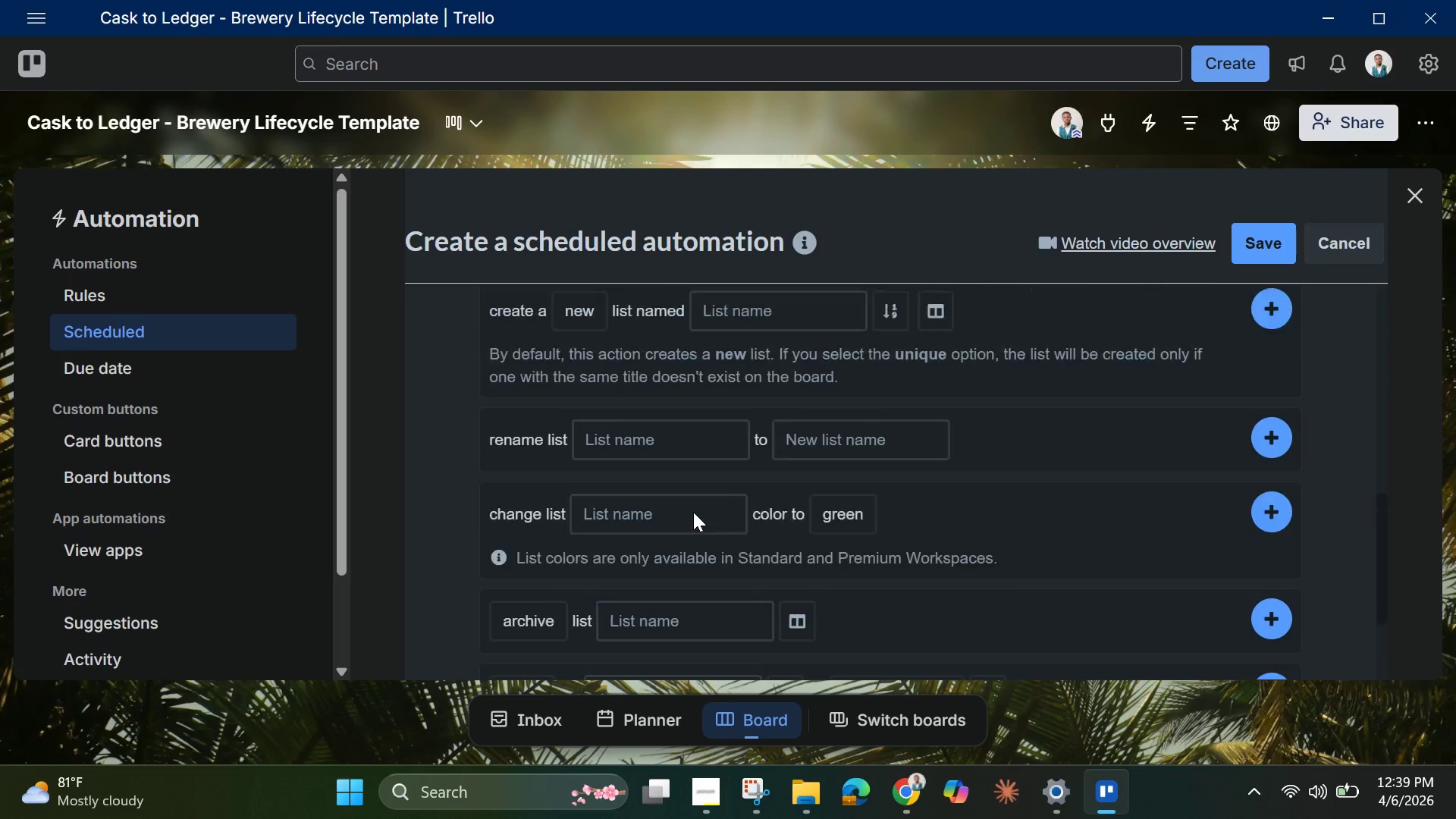 
scroll: coordinate [693, 512], scroll_direction: up, amount: 2.0
 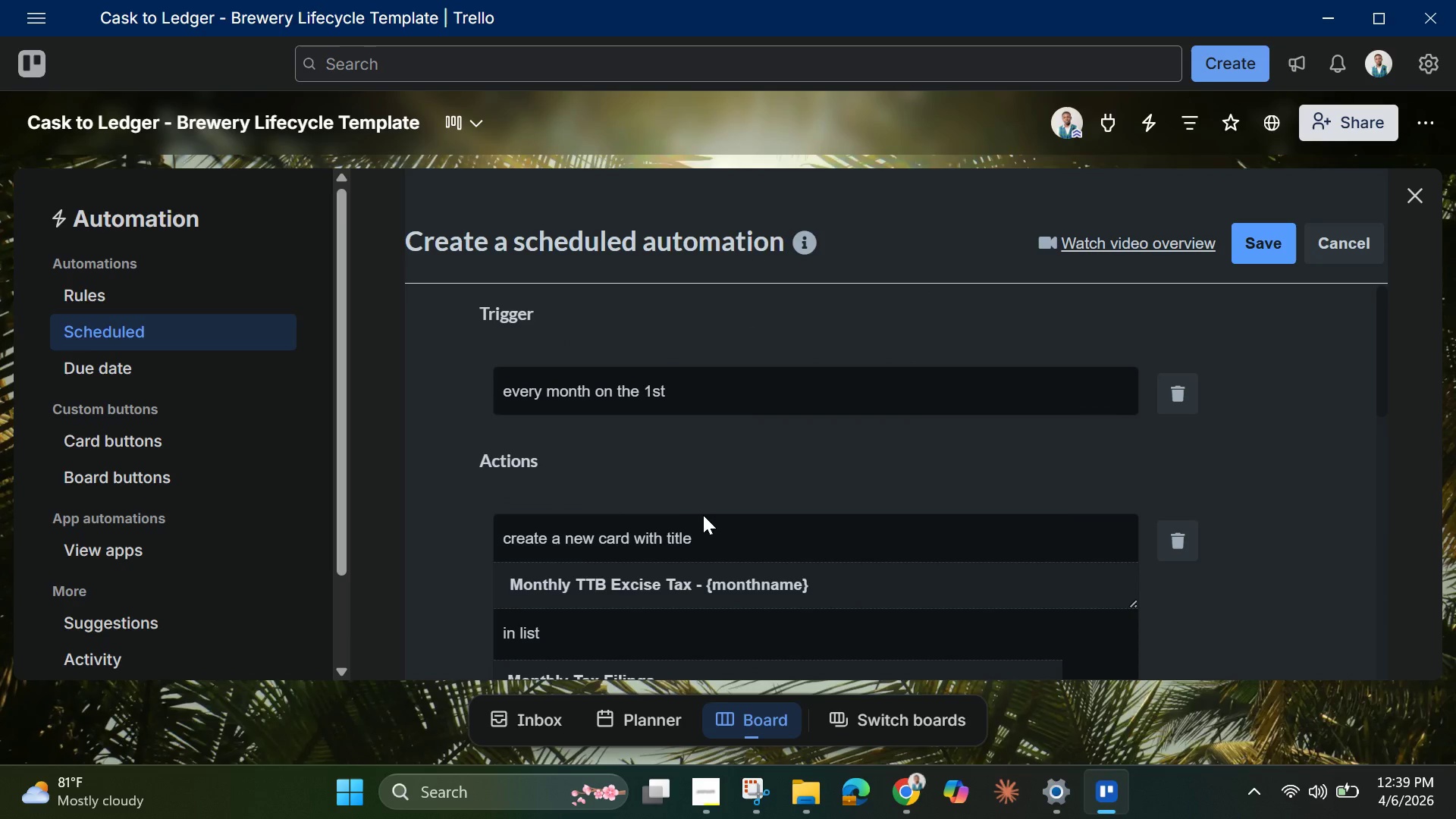 
scroll: coordinate [711, 520], scroll_direction: down, amount: 1.0
 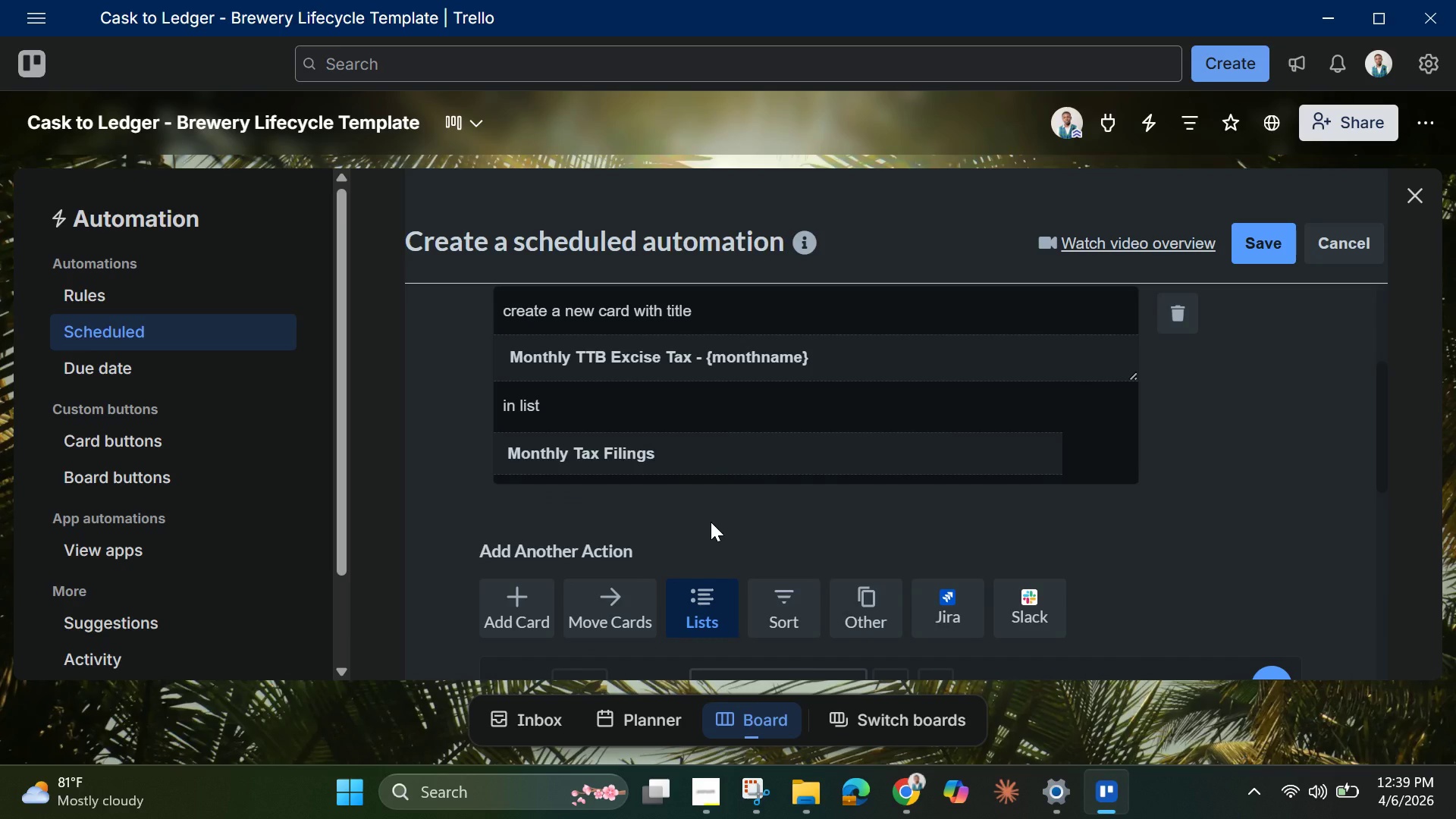 
scroll: coordinate [711, 522], scroll_direction: none, amount: 0.0
 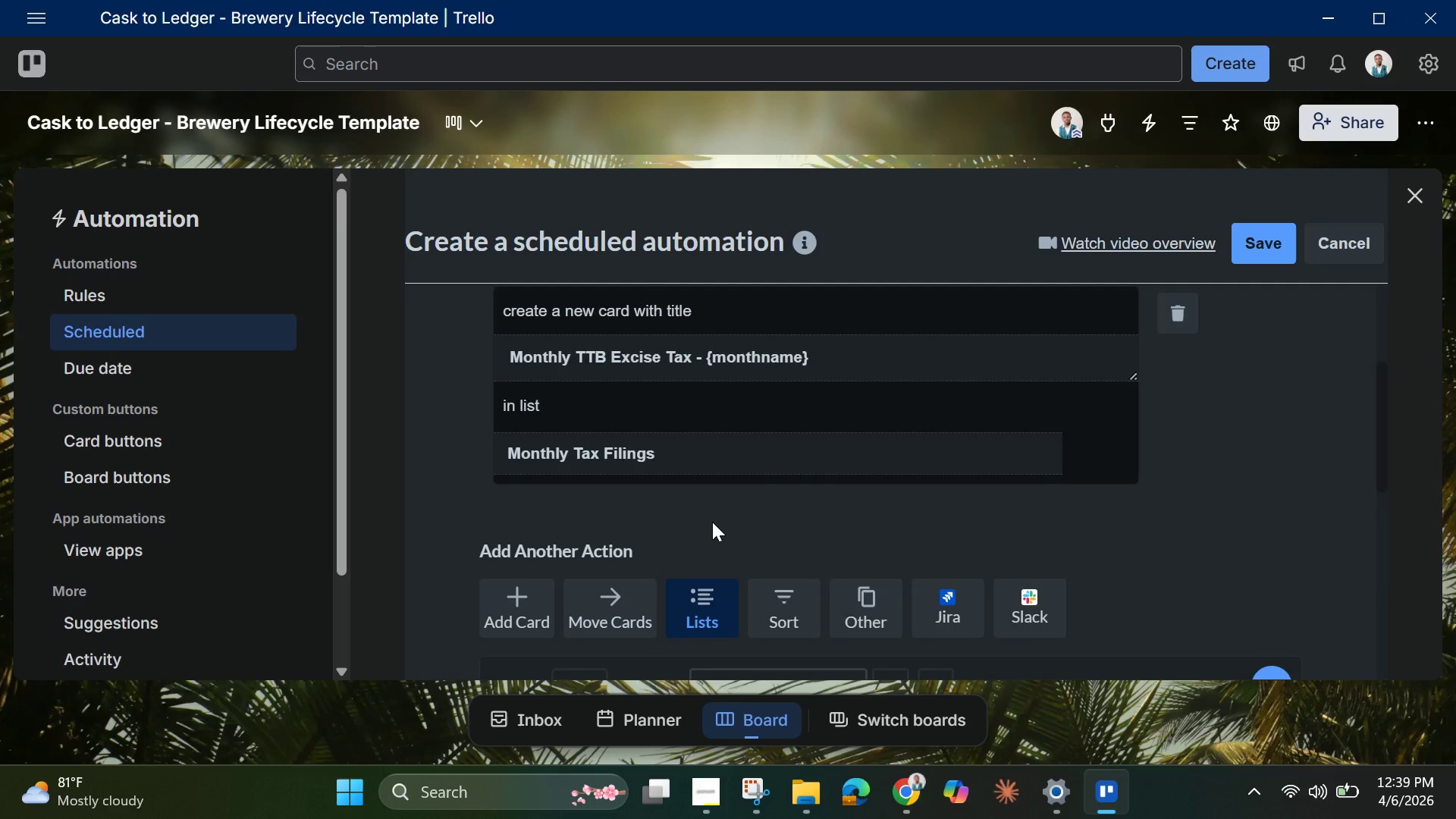 
scroll: coordinate [736, 533], scroll_direction: down, amount: 6.0
 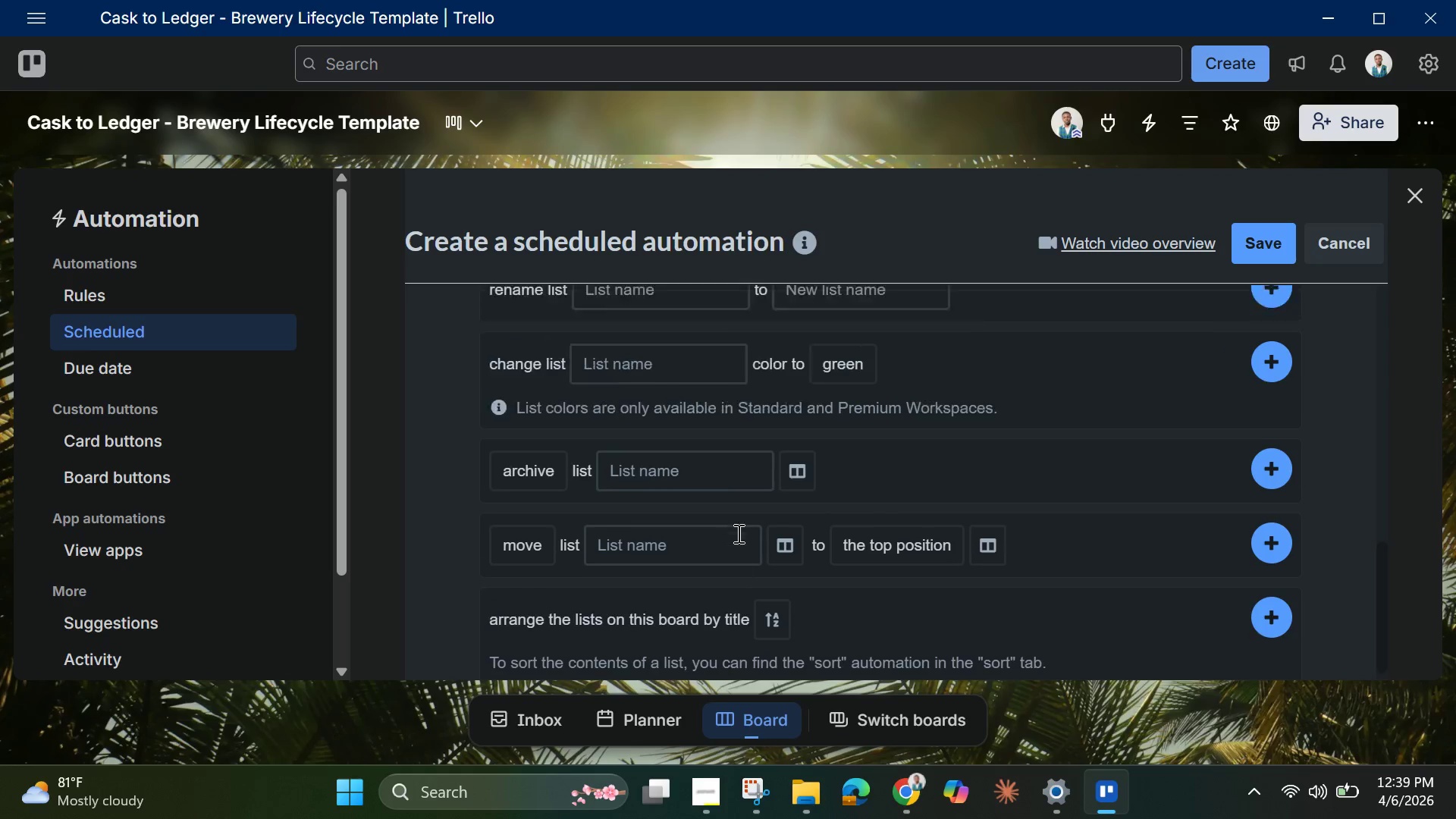 
scroll: coordinate [741, 450], scroll_direction: up, amount: 3.0
 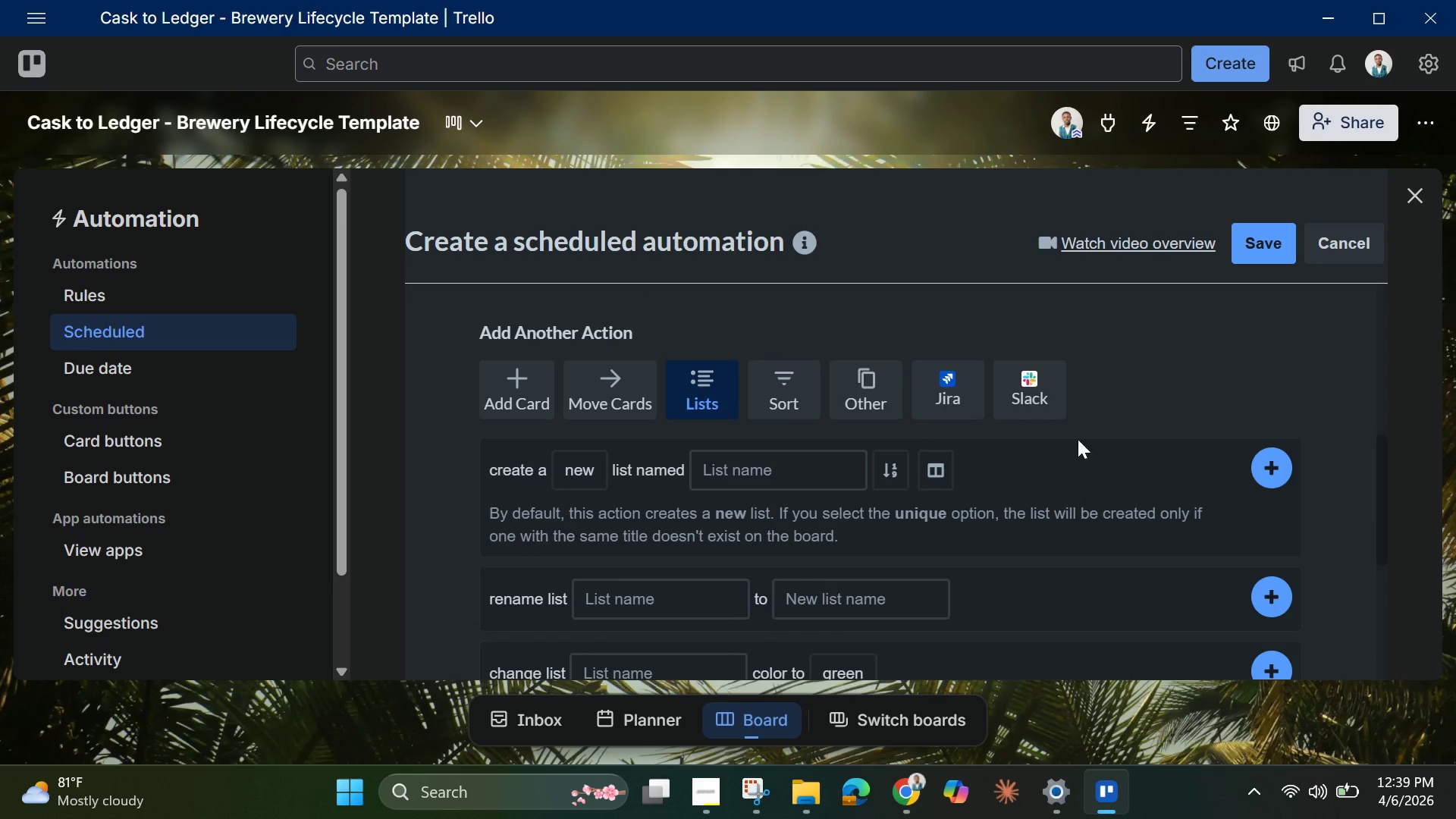 
wait(5.15)
 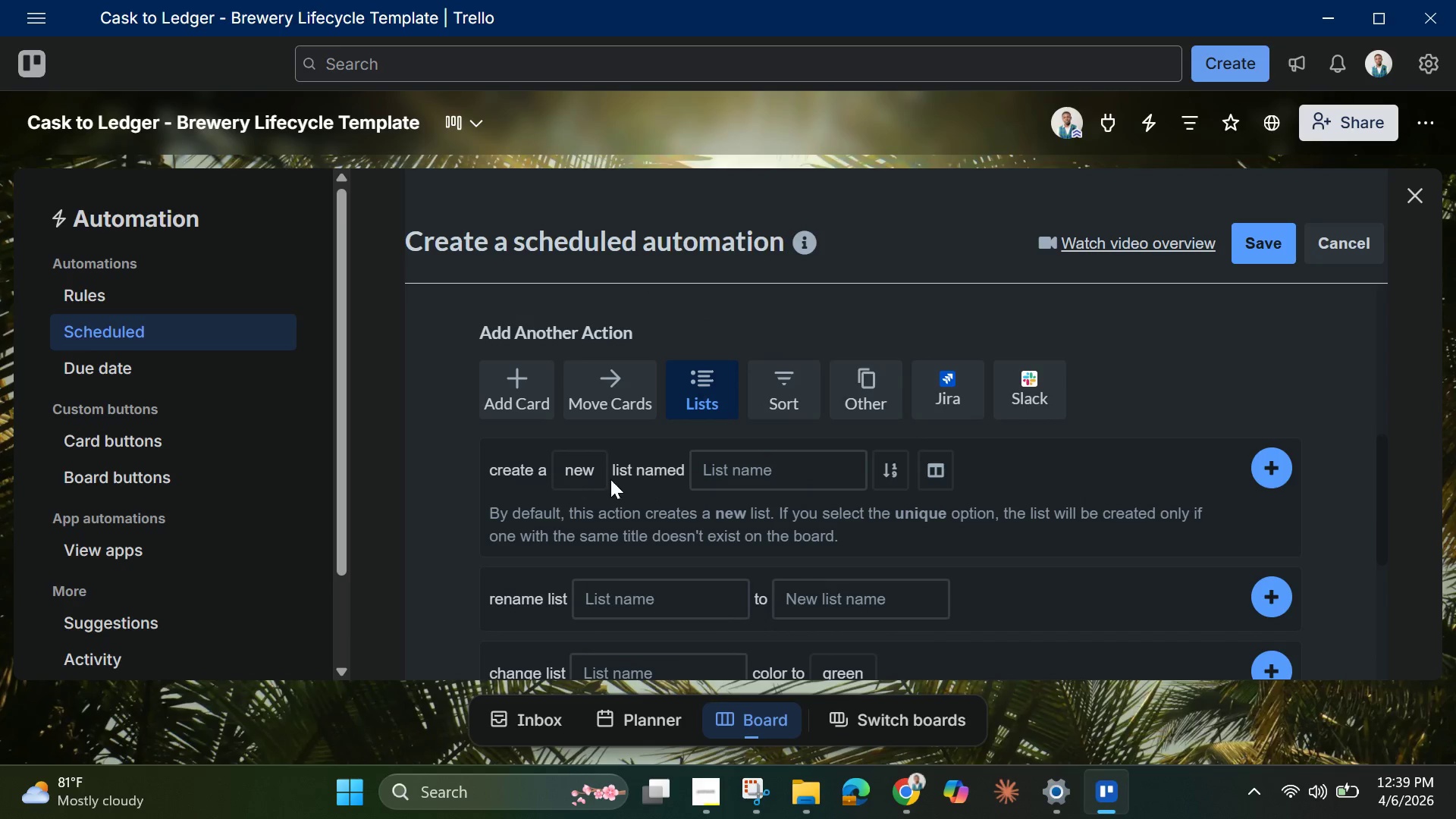 
left_click_drag(start_coordinate=[770, 381], to_coordinate=[781, 386])
 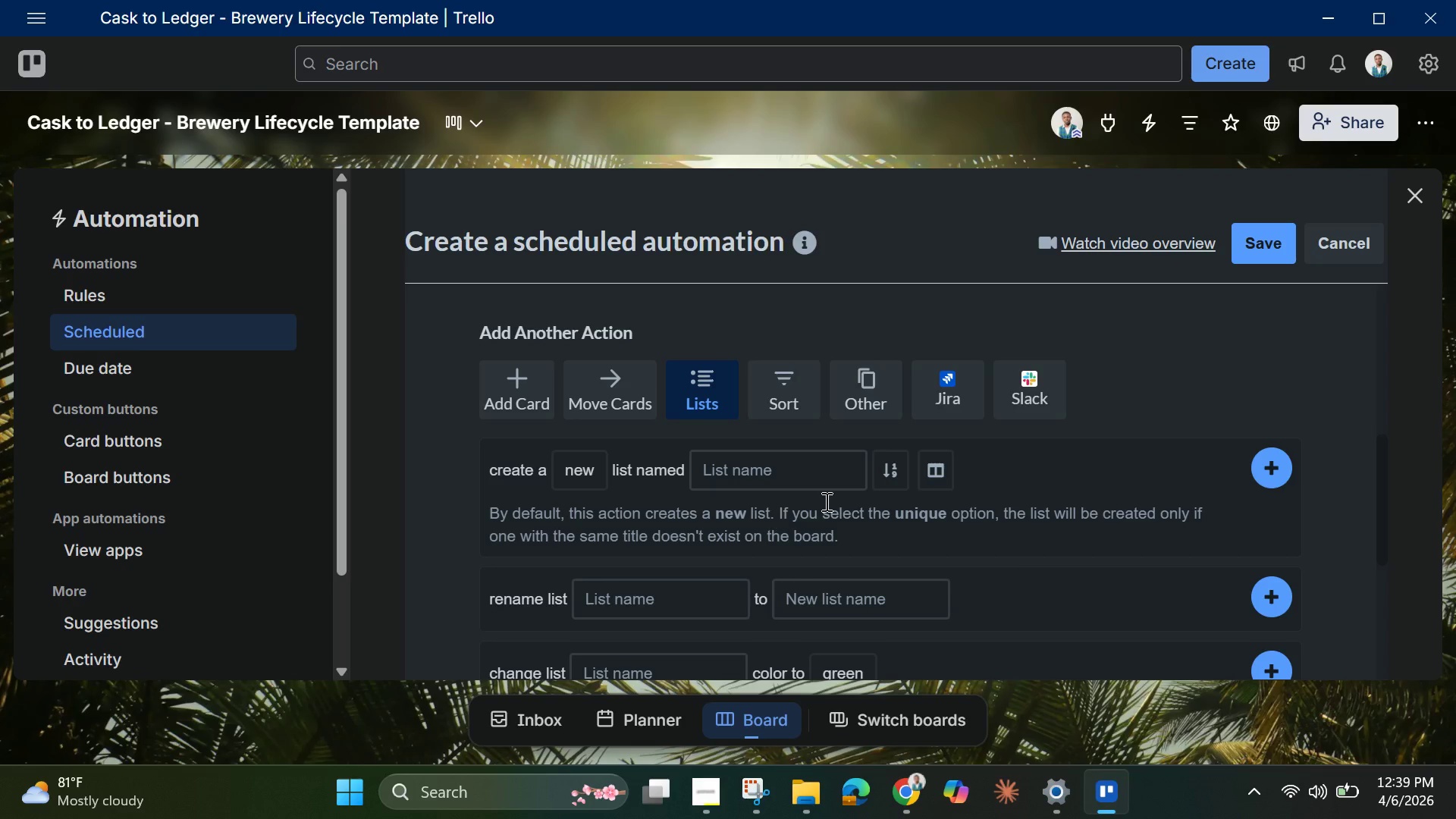 
left_click([896, 472])
 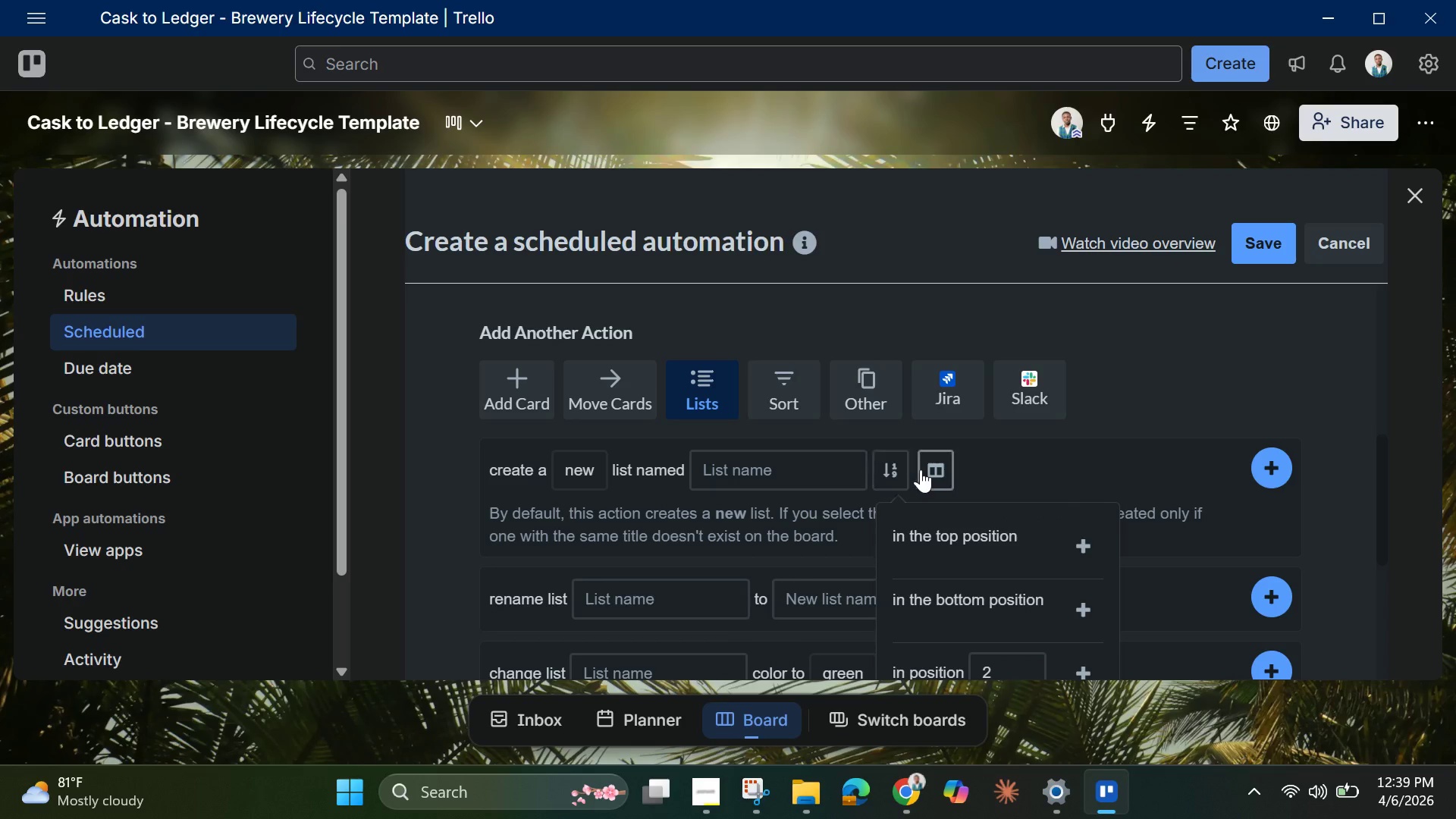 
left_click([931, 466])
 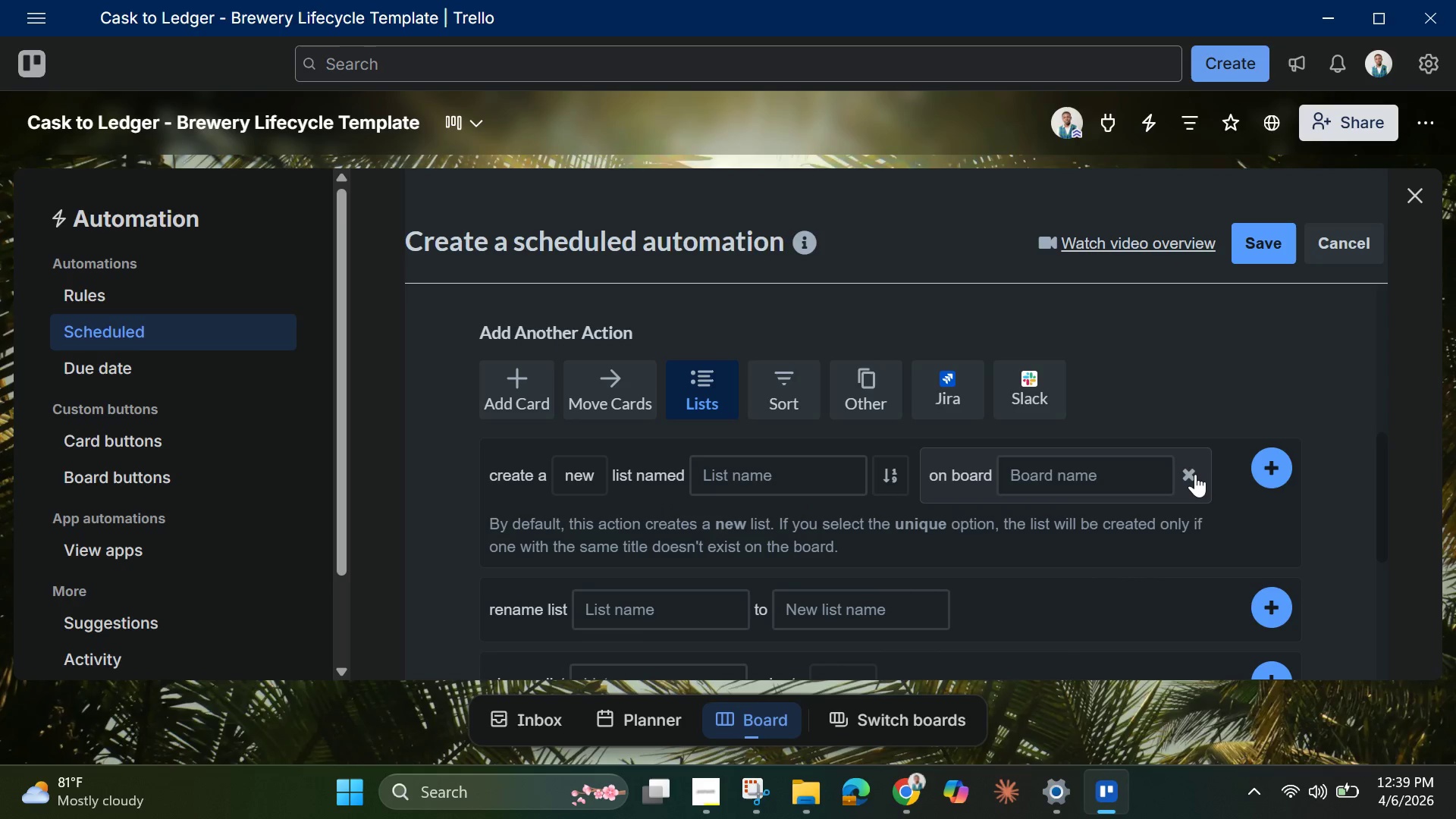 
left_click([1195, 474])
 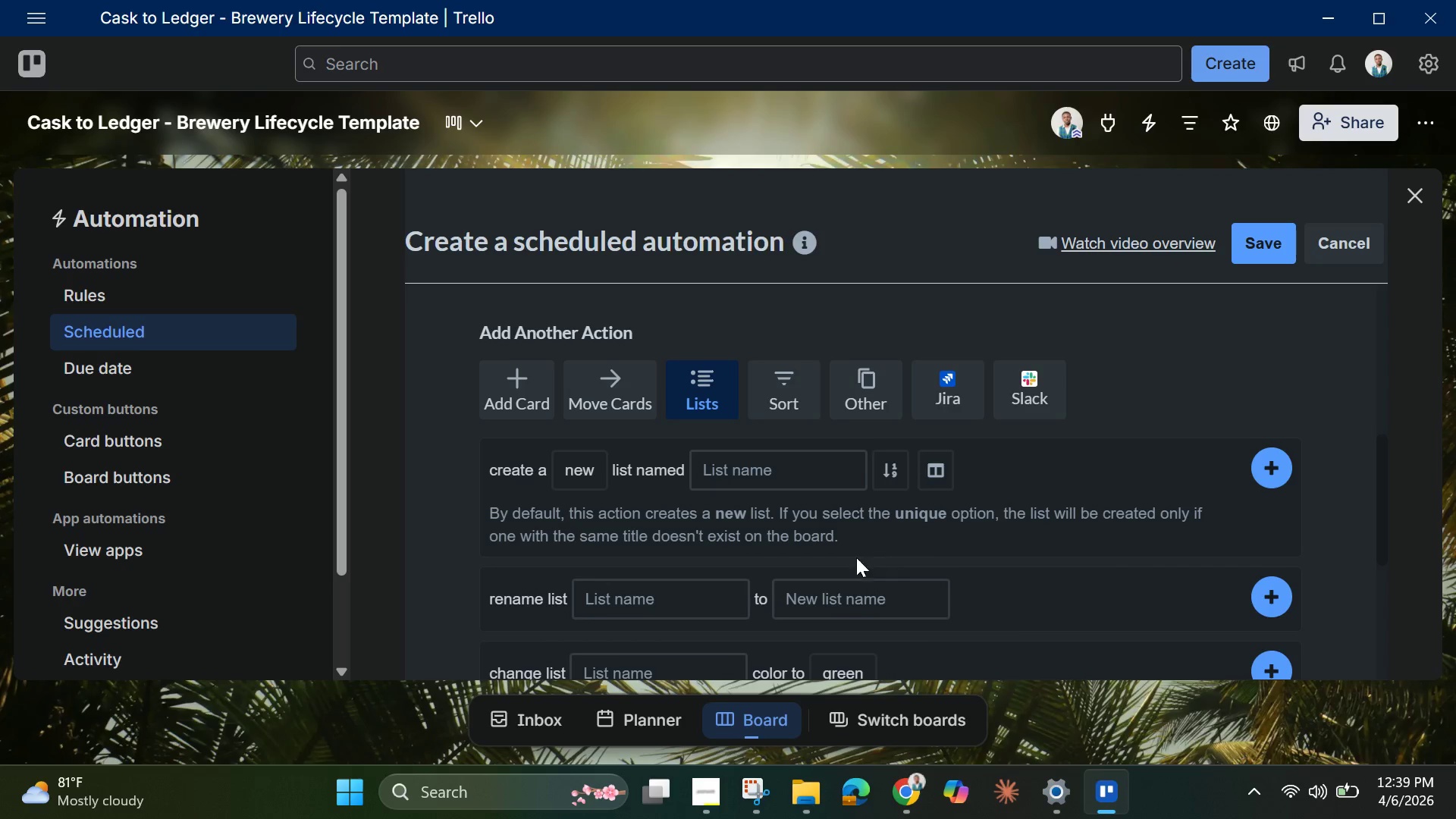 
scroll: coordinate [796, 557], scroll_direction: down, amount: 4.0
 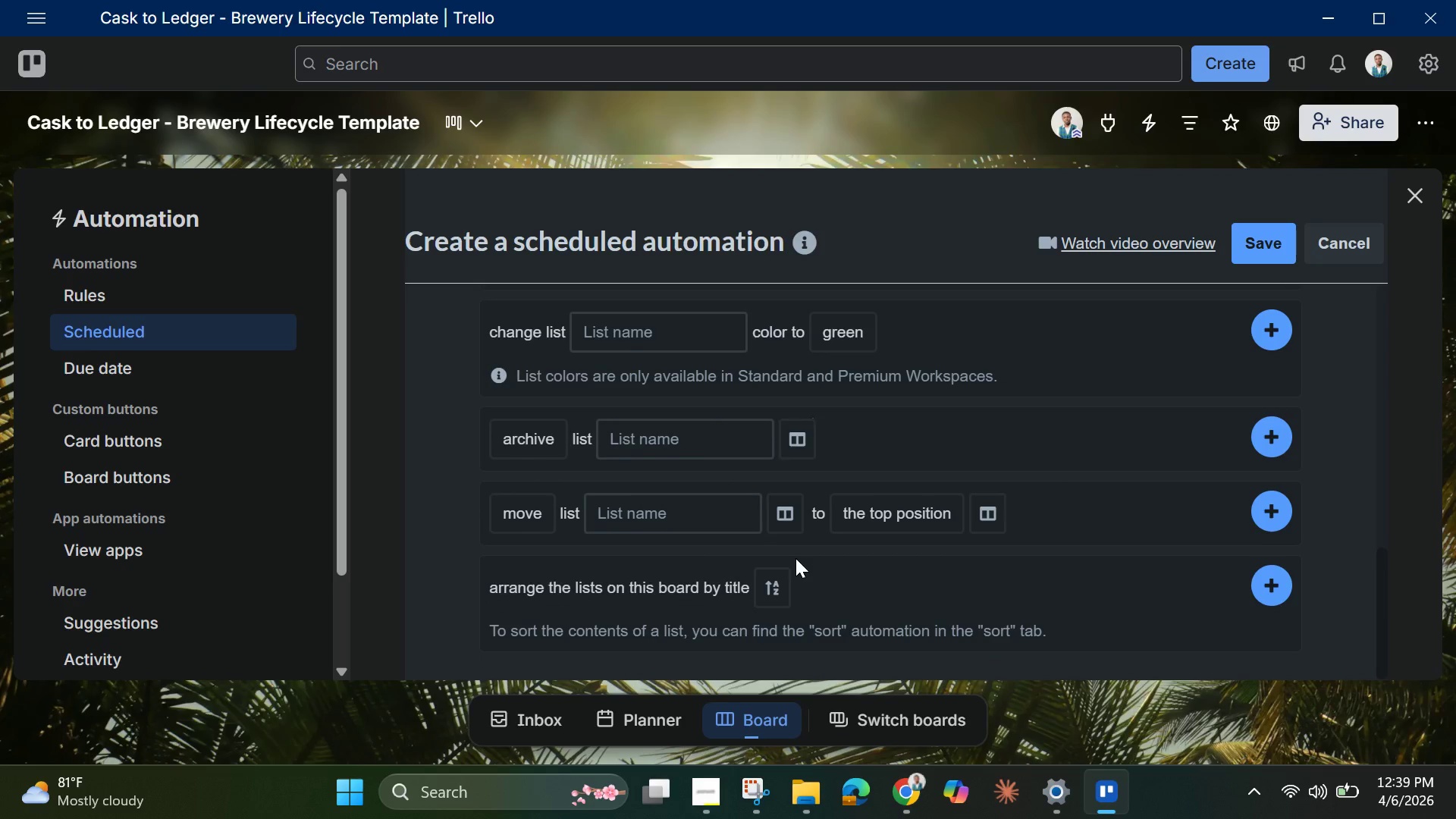 
scroll: coordinate [795, 560], scroll_direction: up, amount: 3.0
 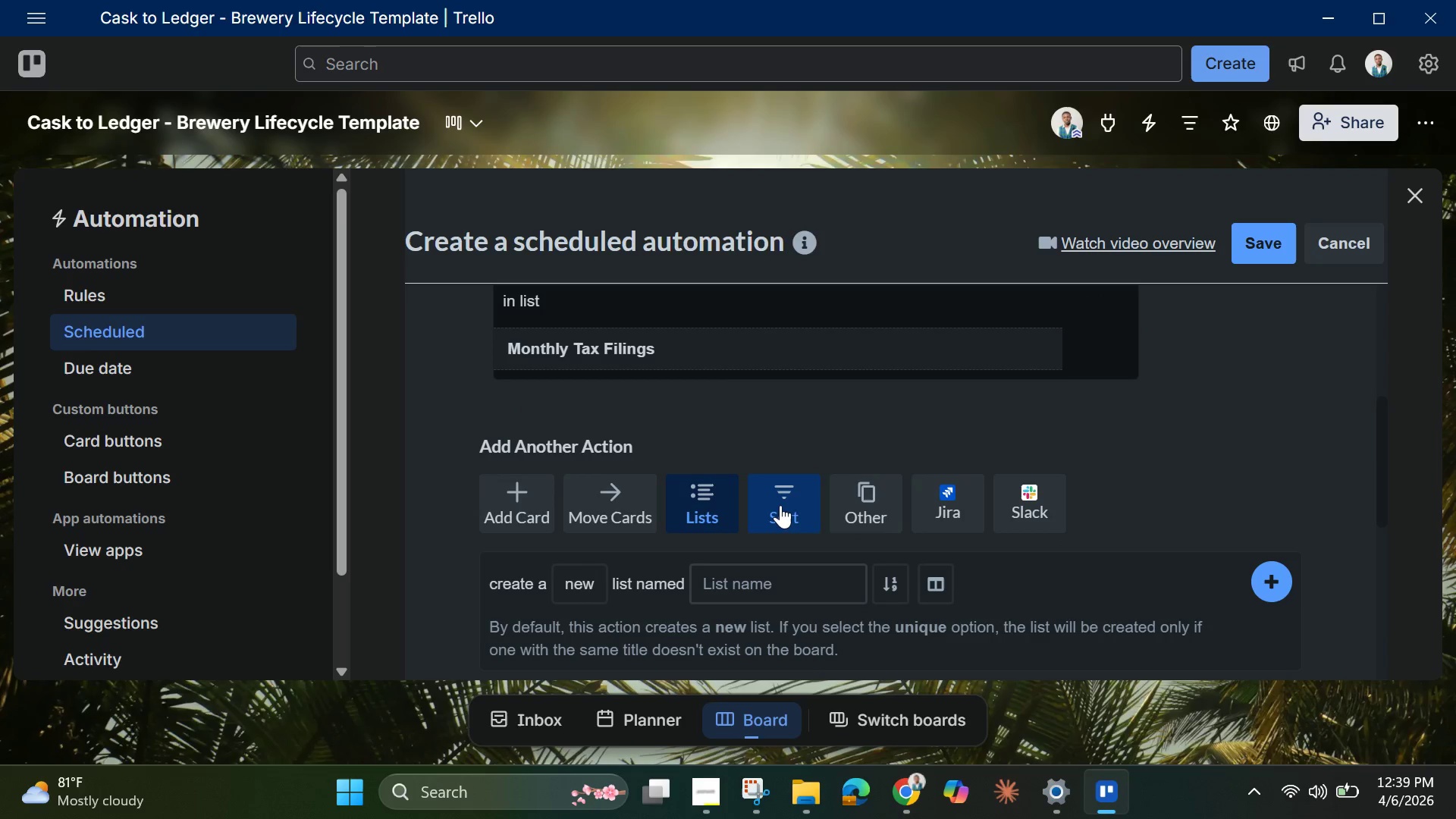 
left_click([780, 505])
 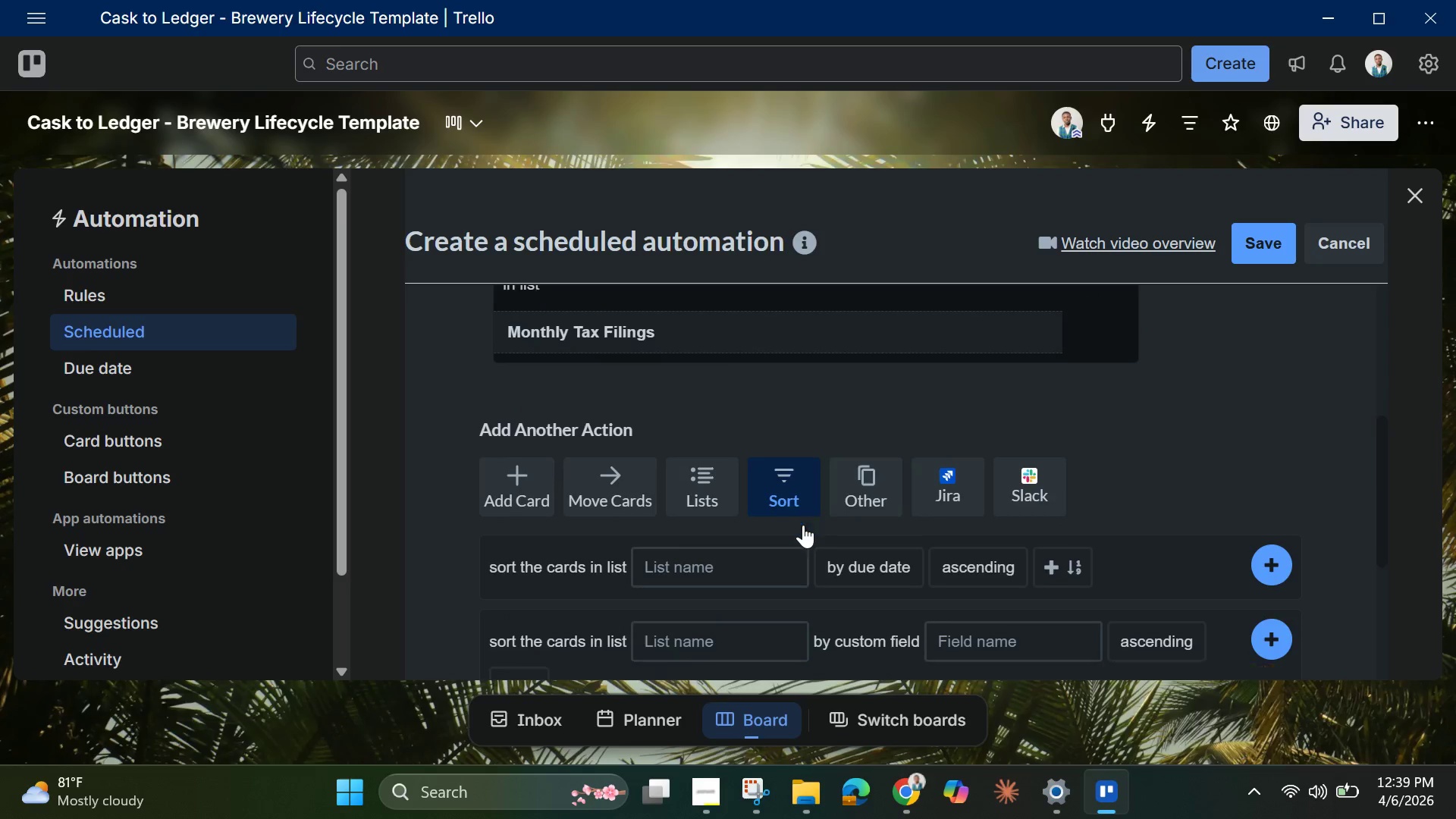 
scroll: coordinate [821, 528], scroll_direction: down, amount: 5.0
 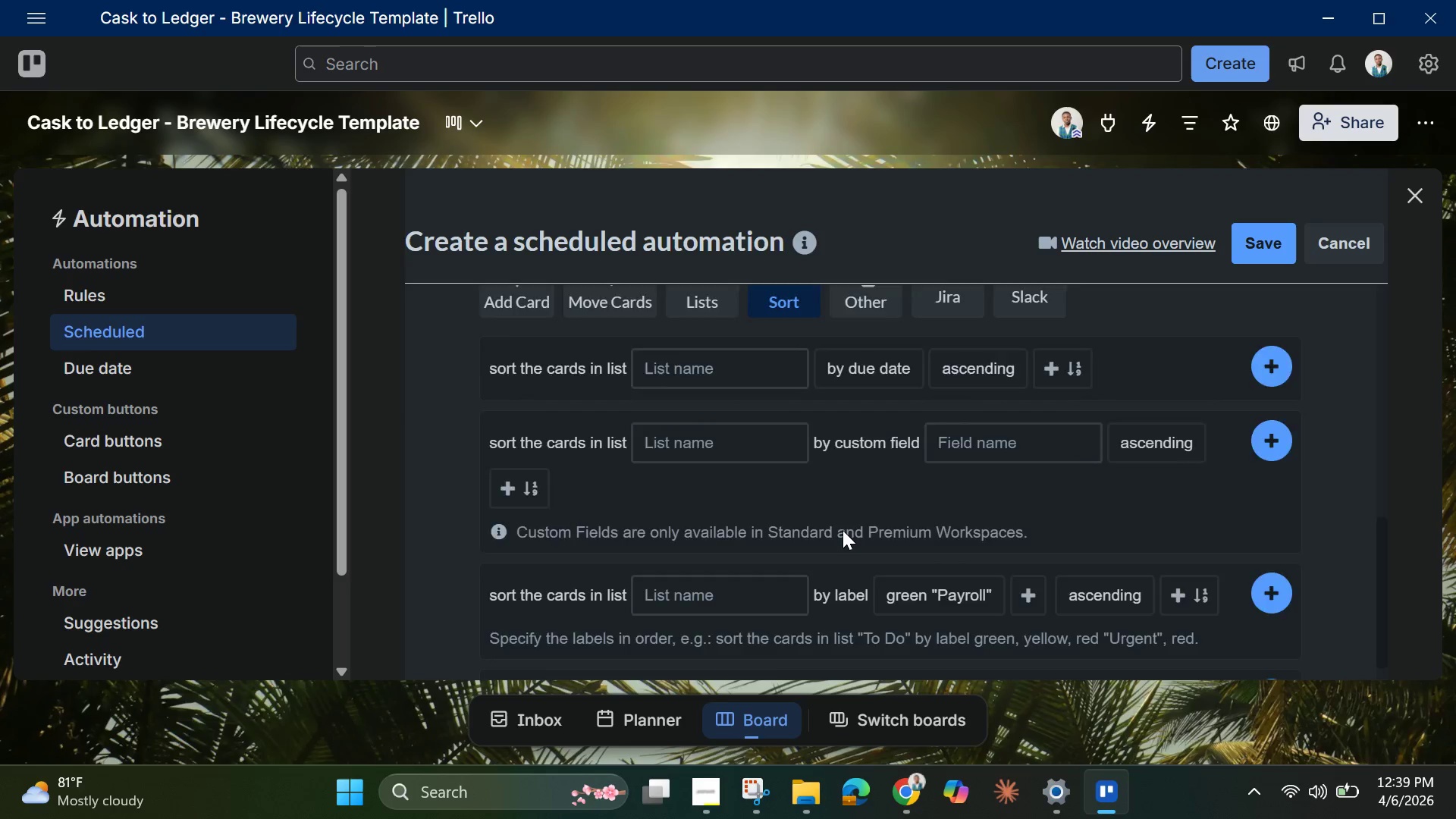 
scroll: coordinate [843, 530], scroll_direction: up, amount: 7.0
 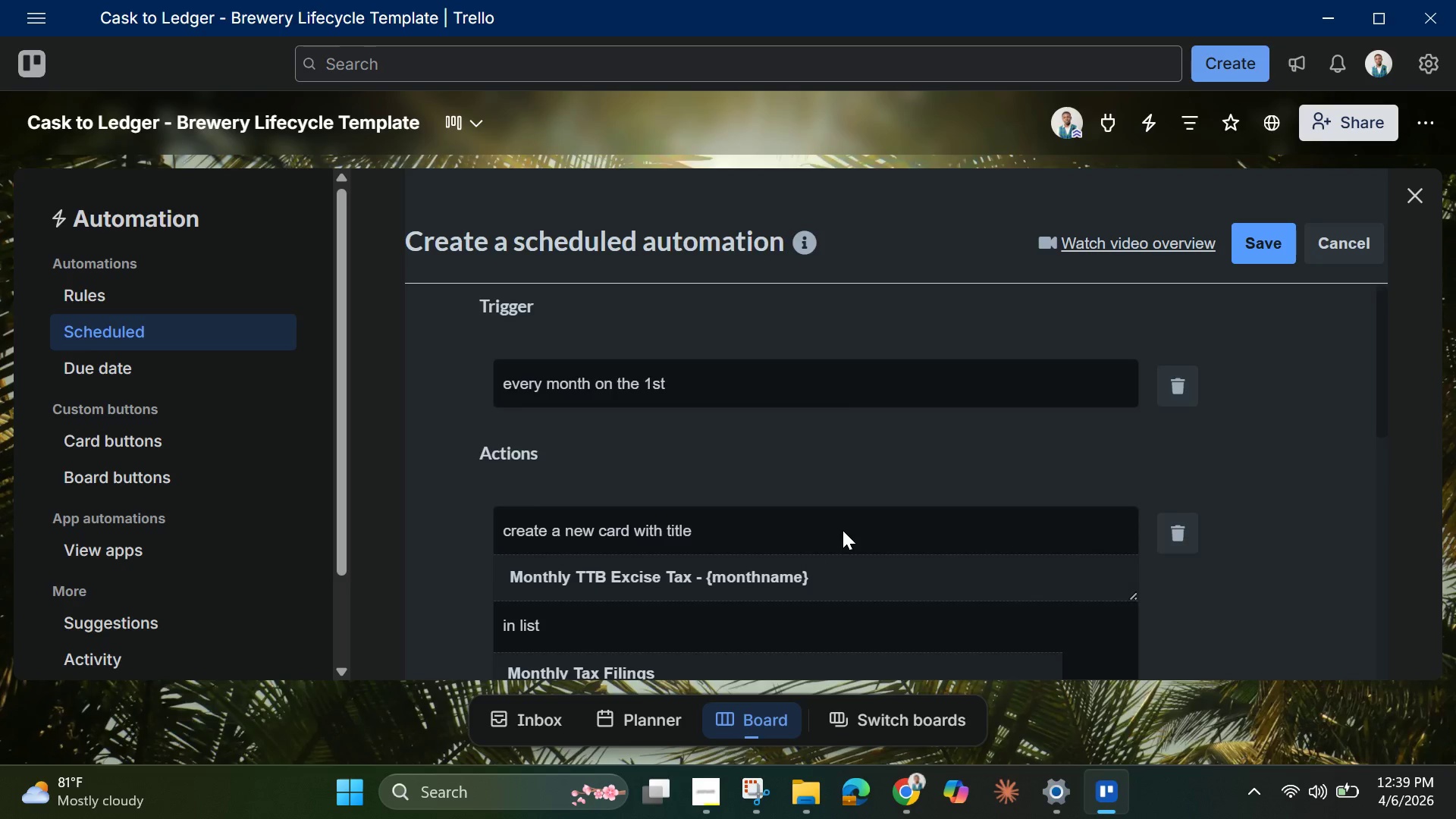 
scroll: coordinate [853, 538], scroll_direction: down, amount: 3.0
 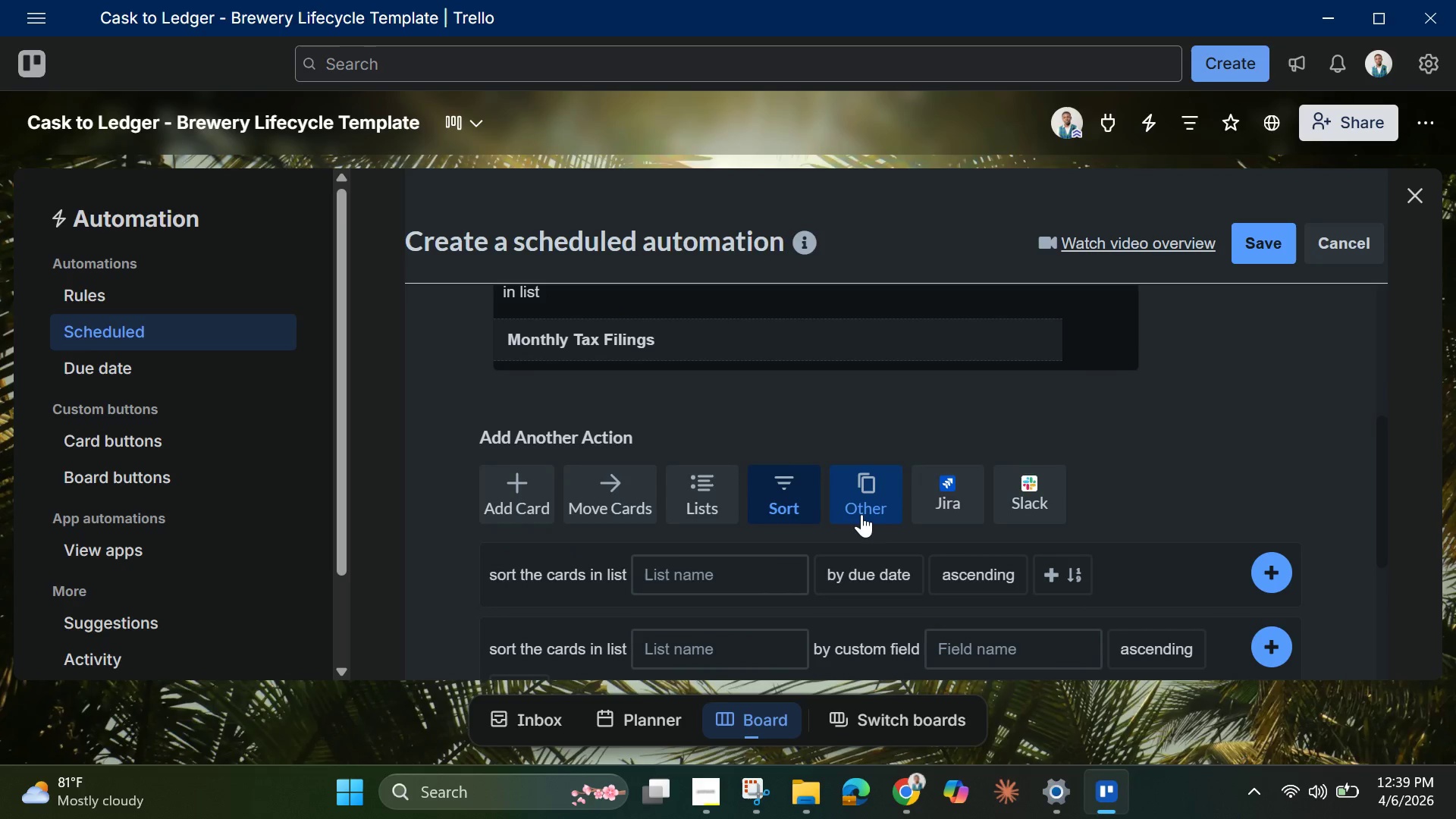 
left_click([861, 514])
 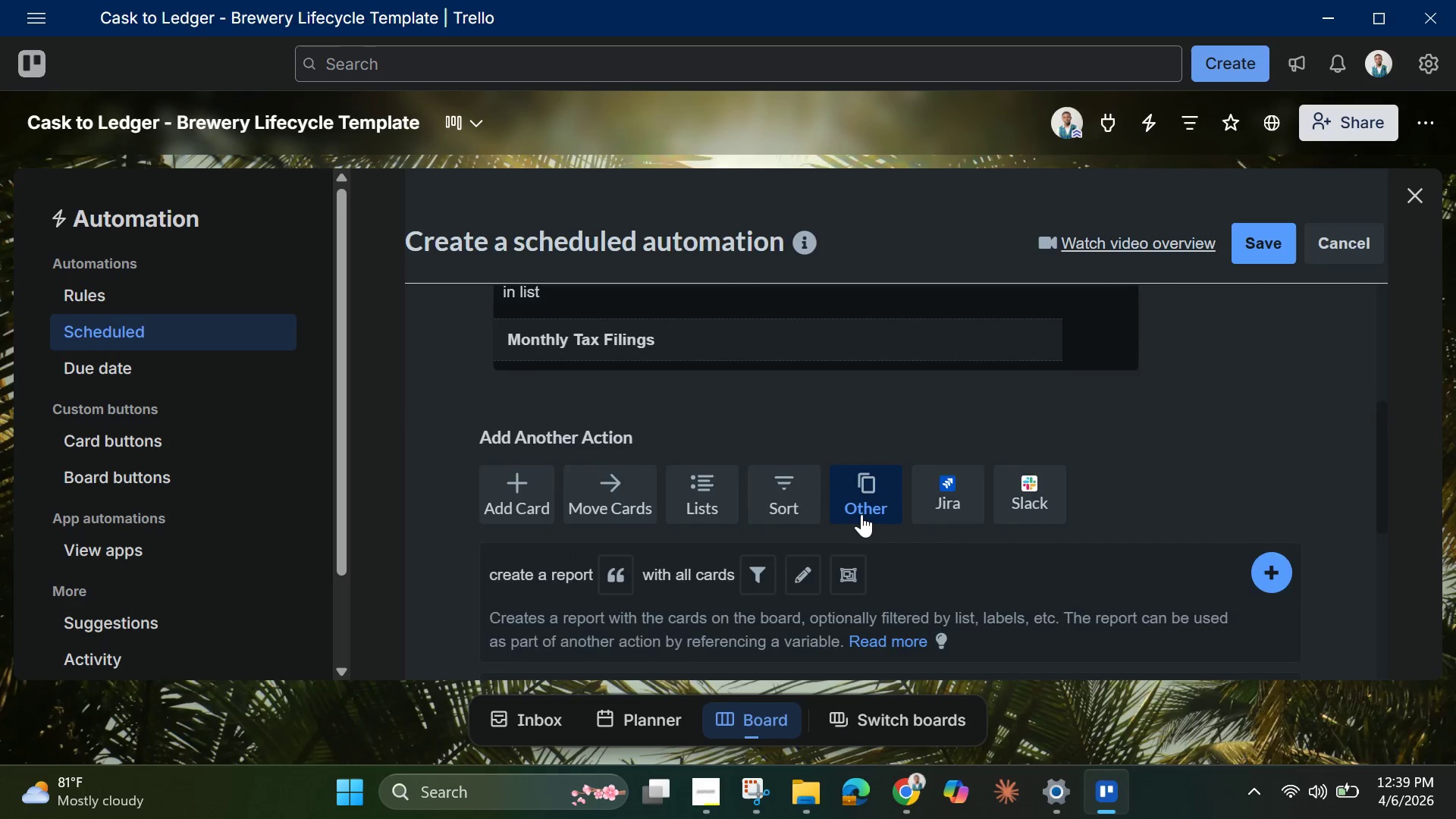 
scroll: coordinate [861, 514], scroll_direction: down, amount: 5.0
 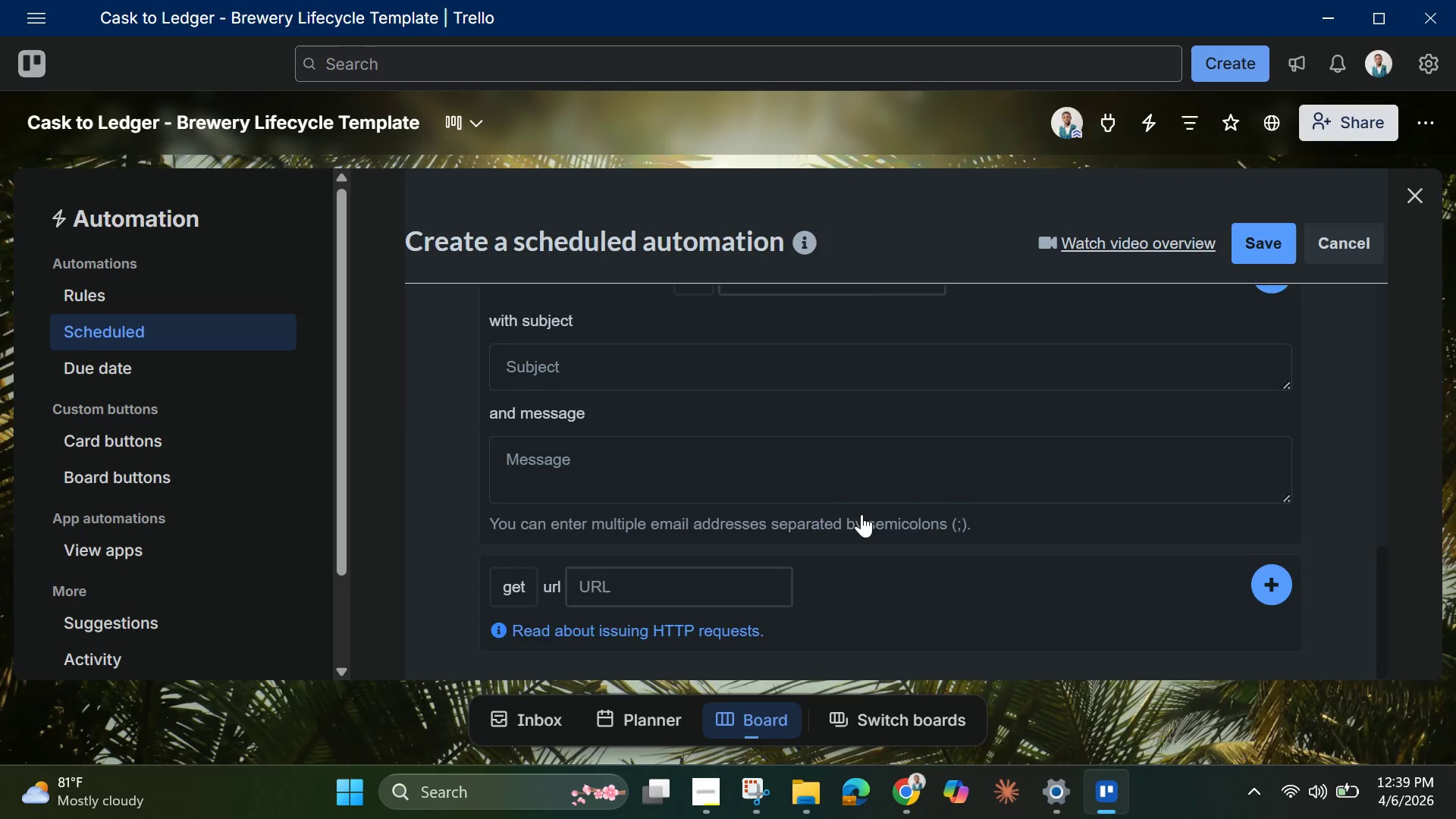 
scroll: coordinate [833, 493], scroll_direction: up, amount: 2.0
 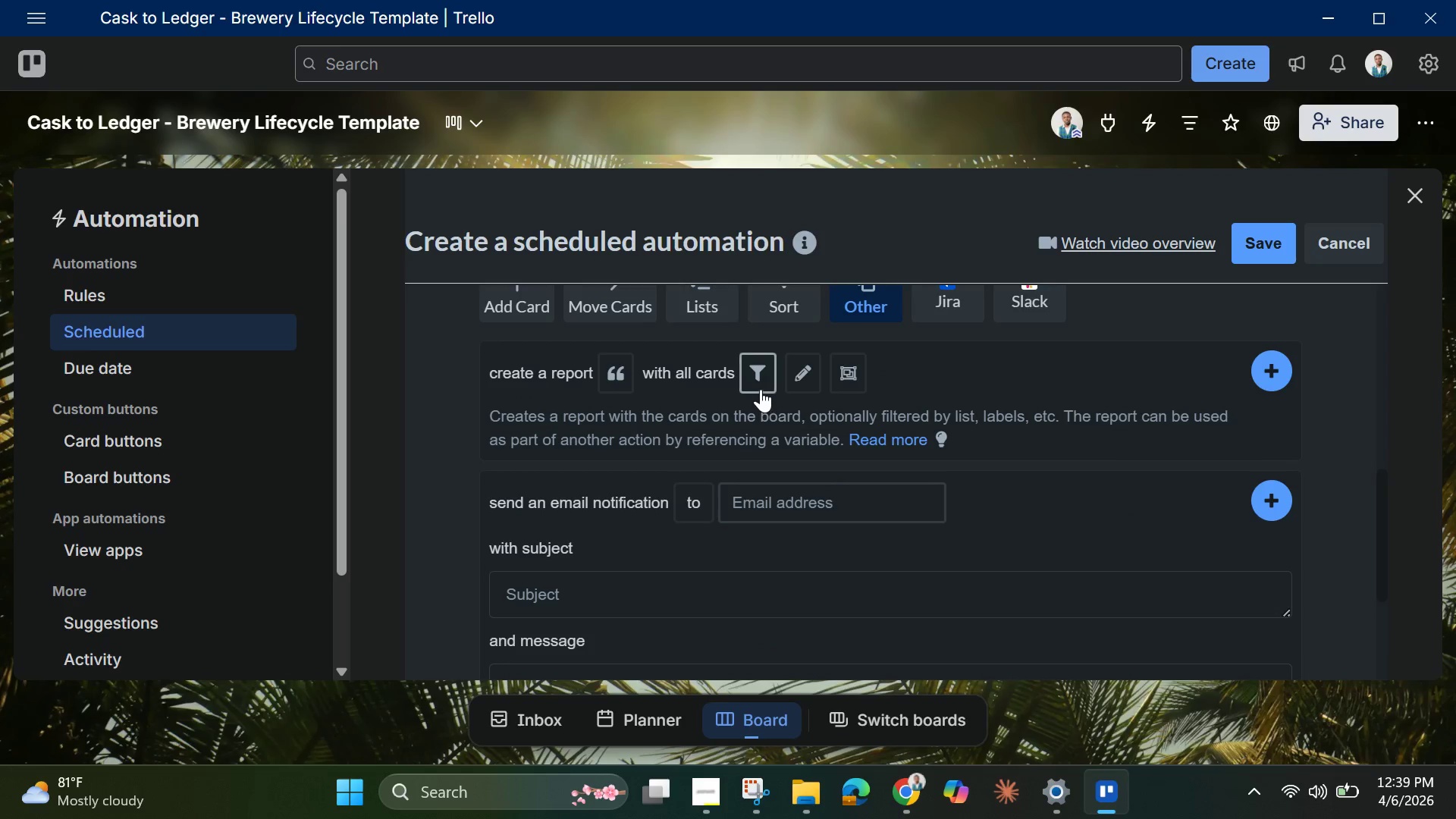 
left_click([761, 388])
 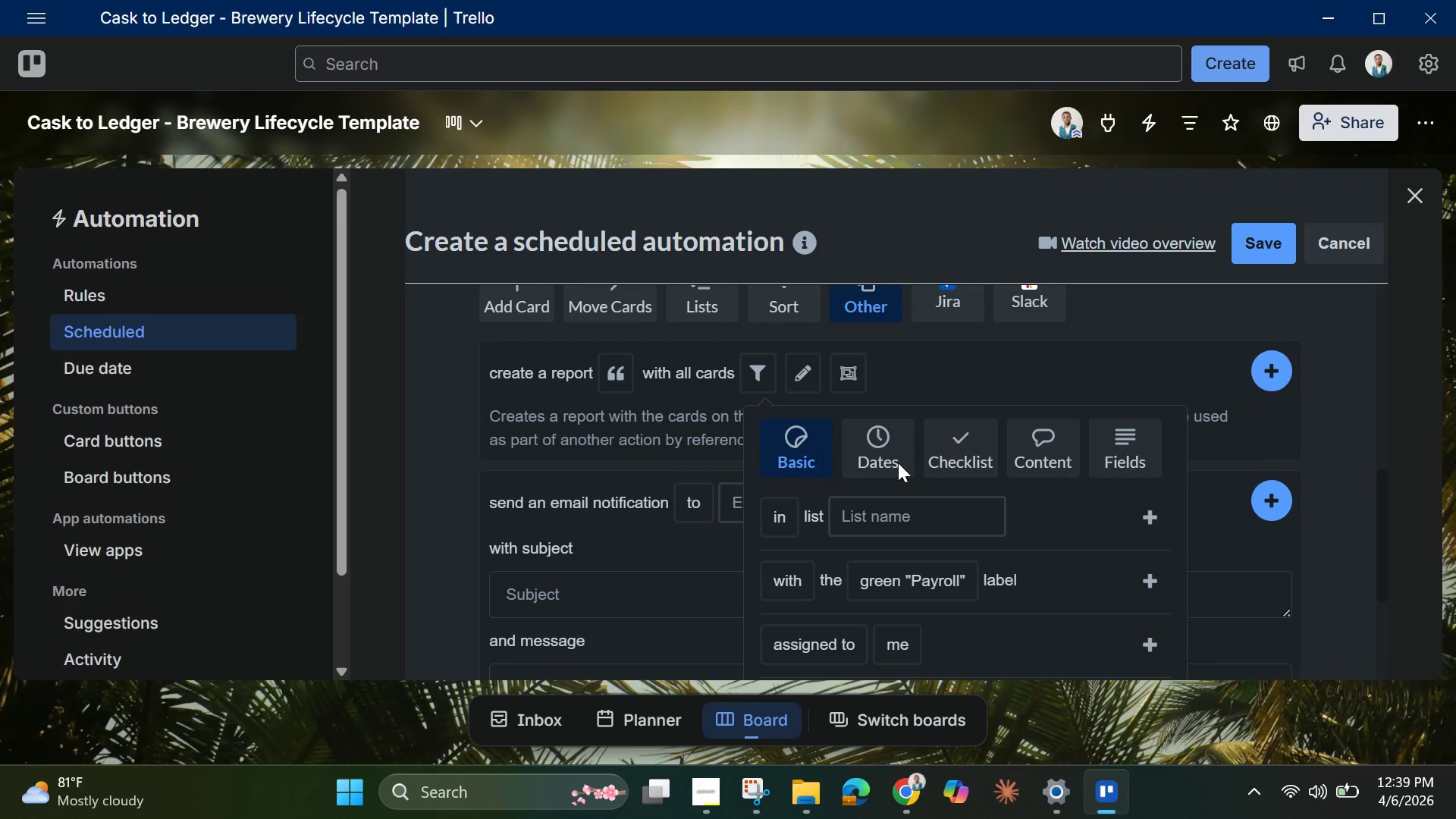 
wait(15.3)
 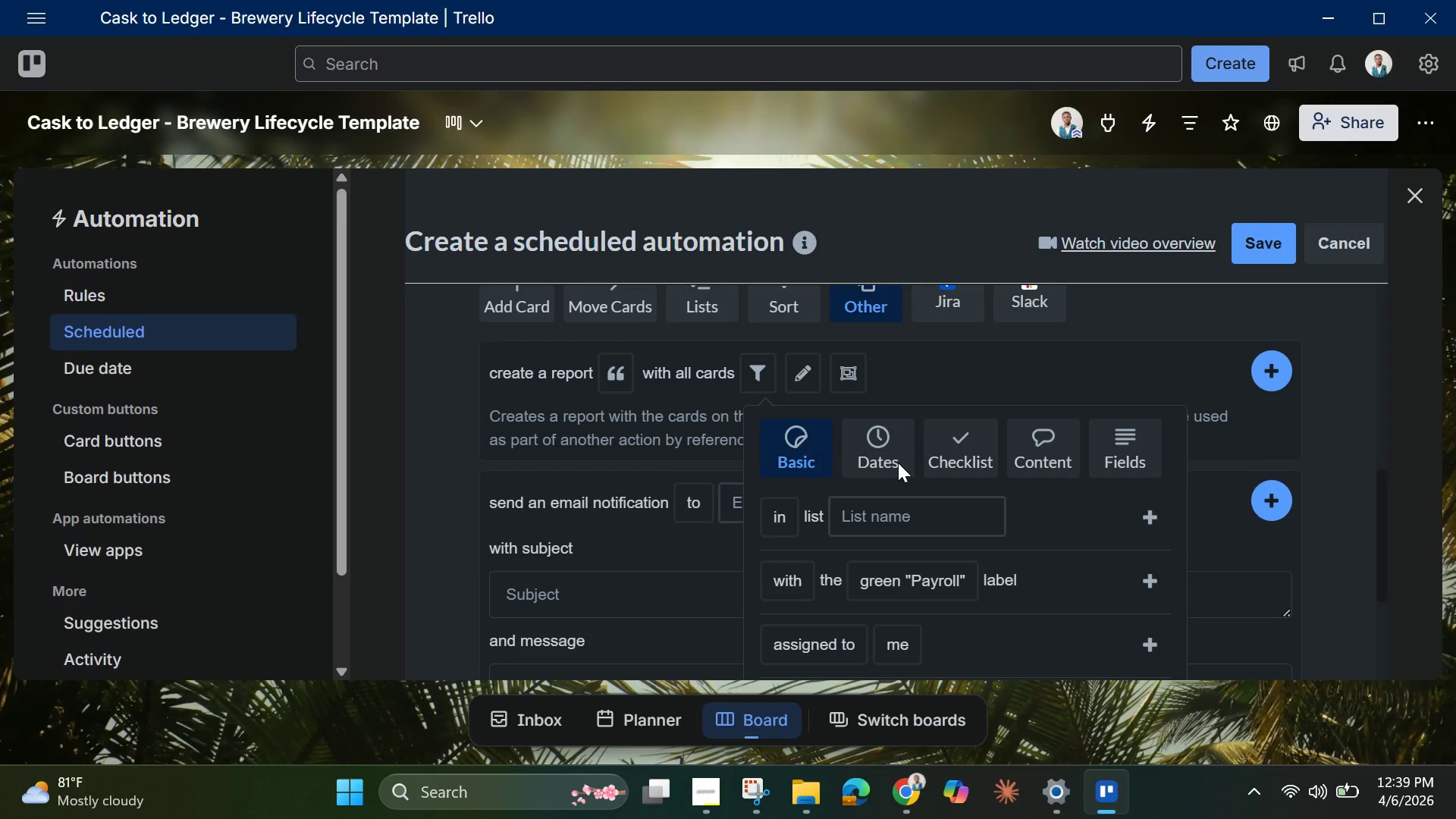 
scroll: coordinate [899, 472], scroll_direction: down, amount: 3.0
 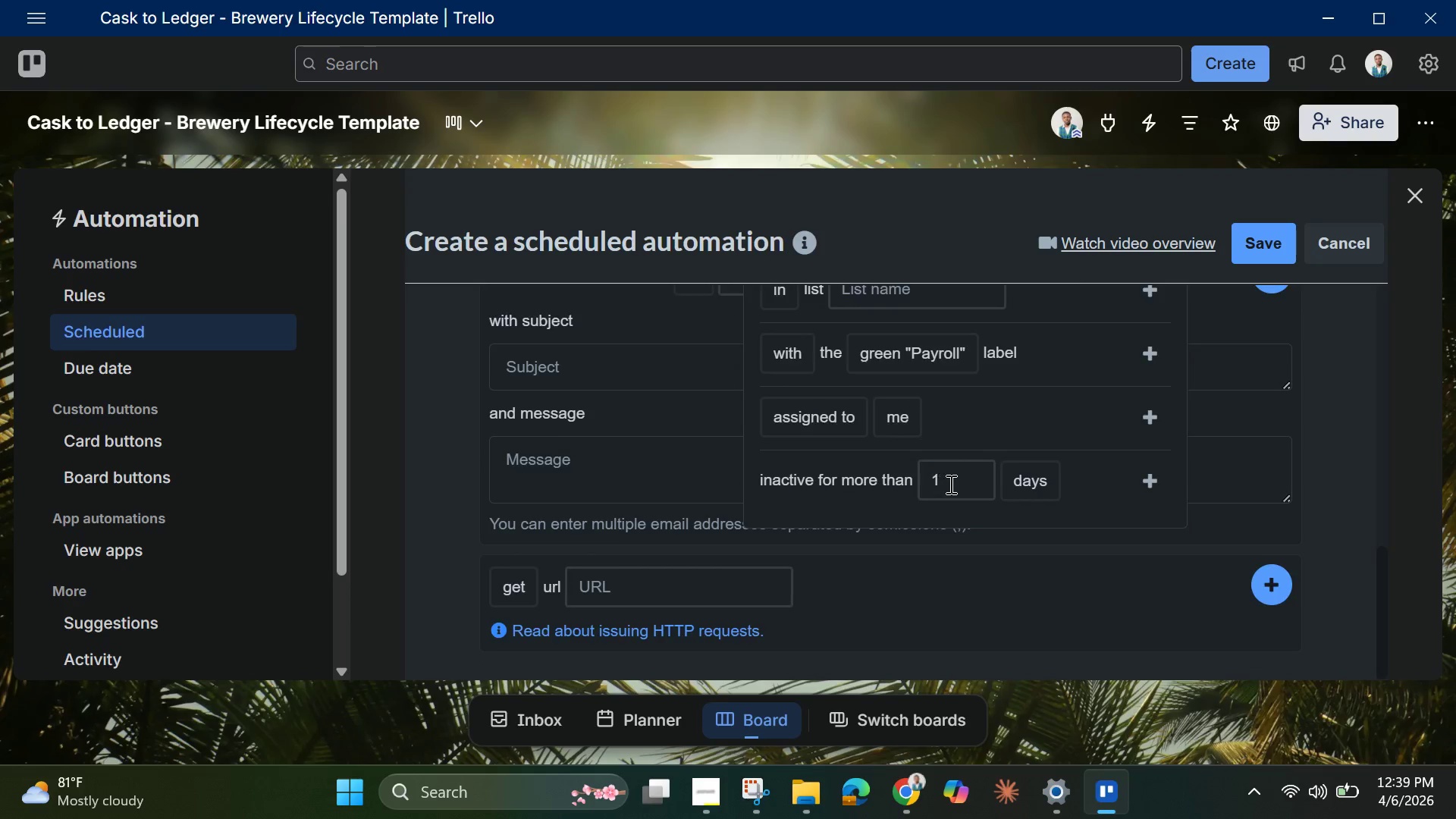 
scroll: coordinate [949, 484], scroll_direction: none, amount: 0.0
 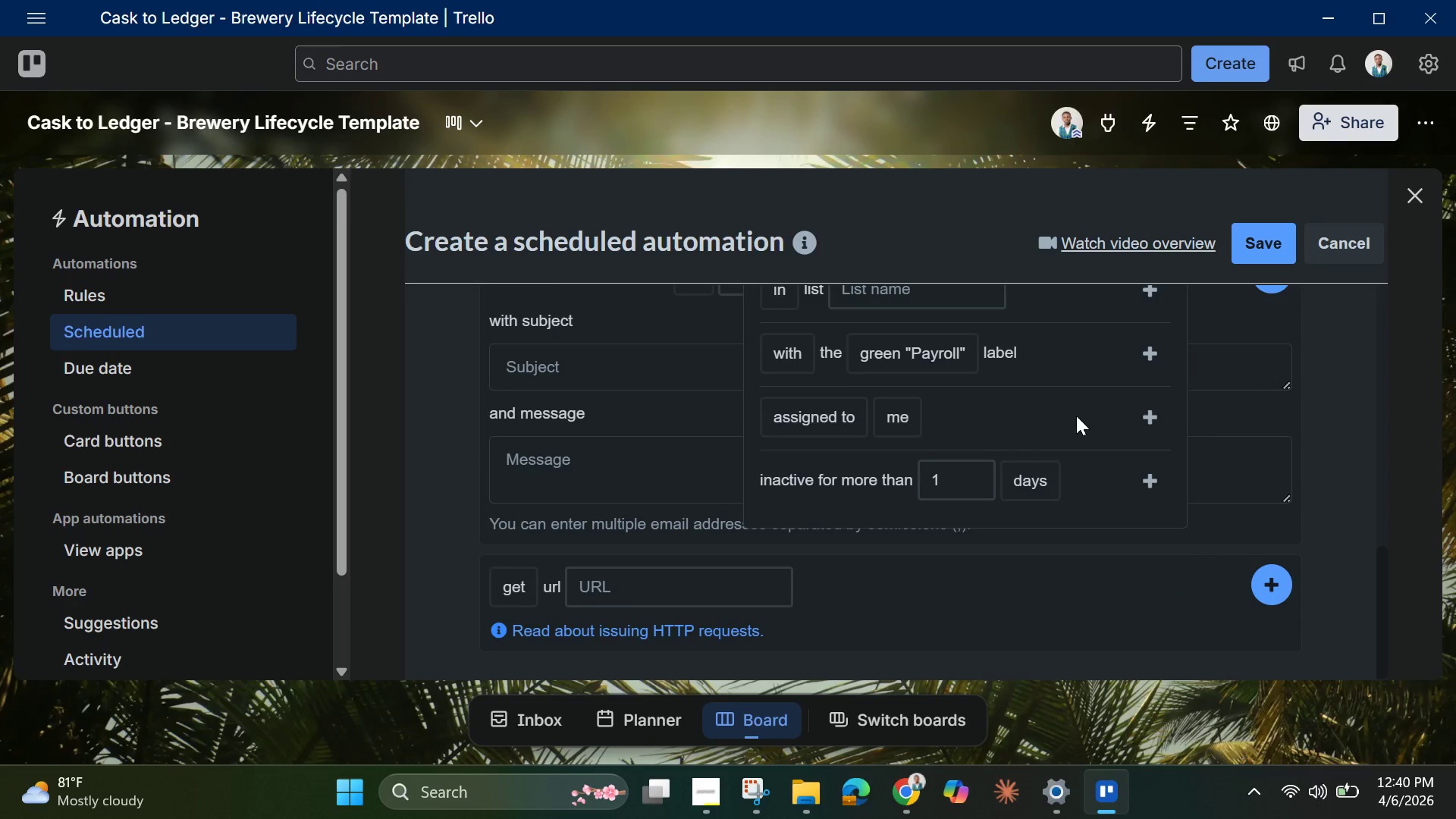 
scroll: coordinate [1078, 416], scroll_direction: up, amount: 1.0
 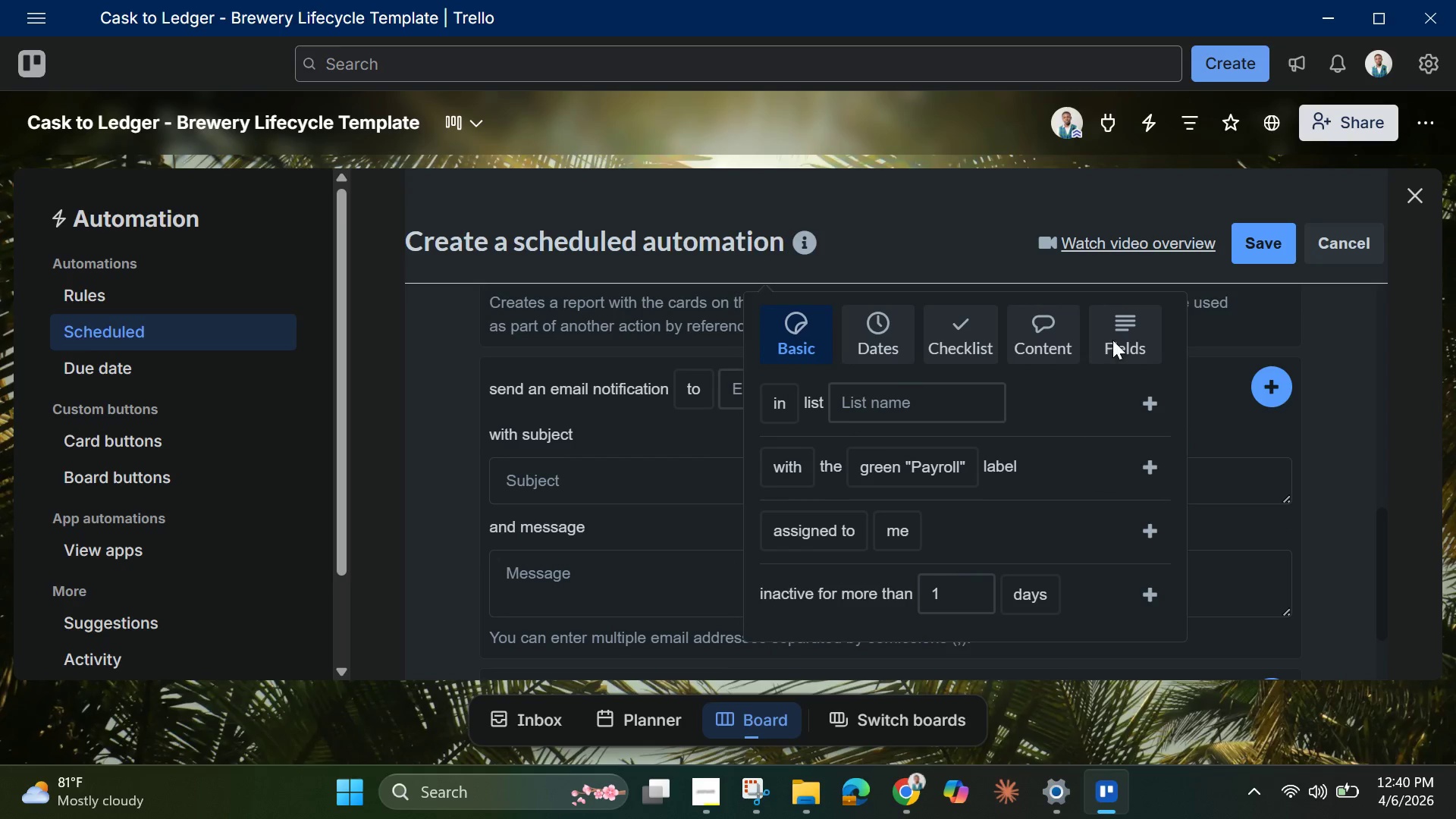 
left_click([1112, 340])
 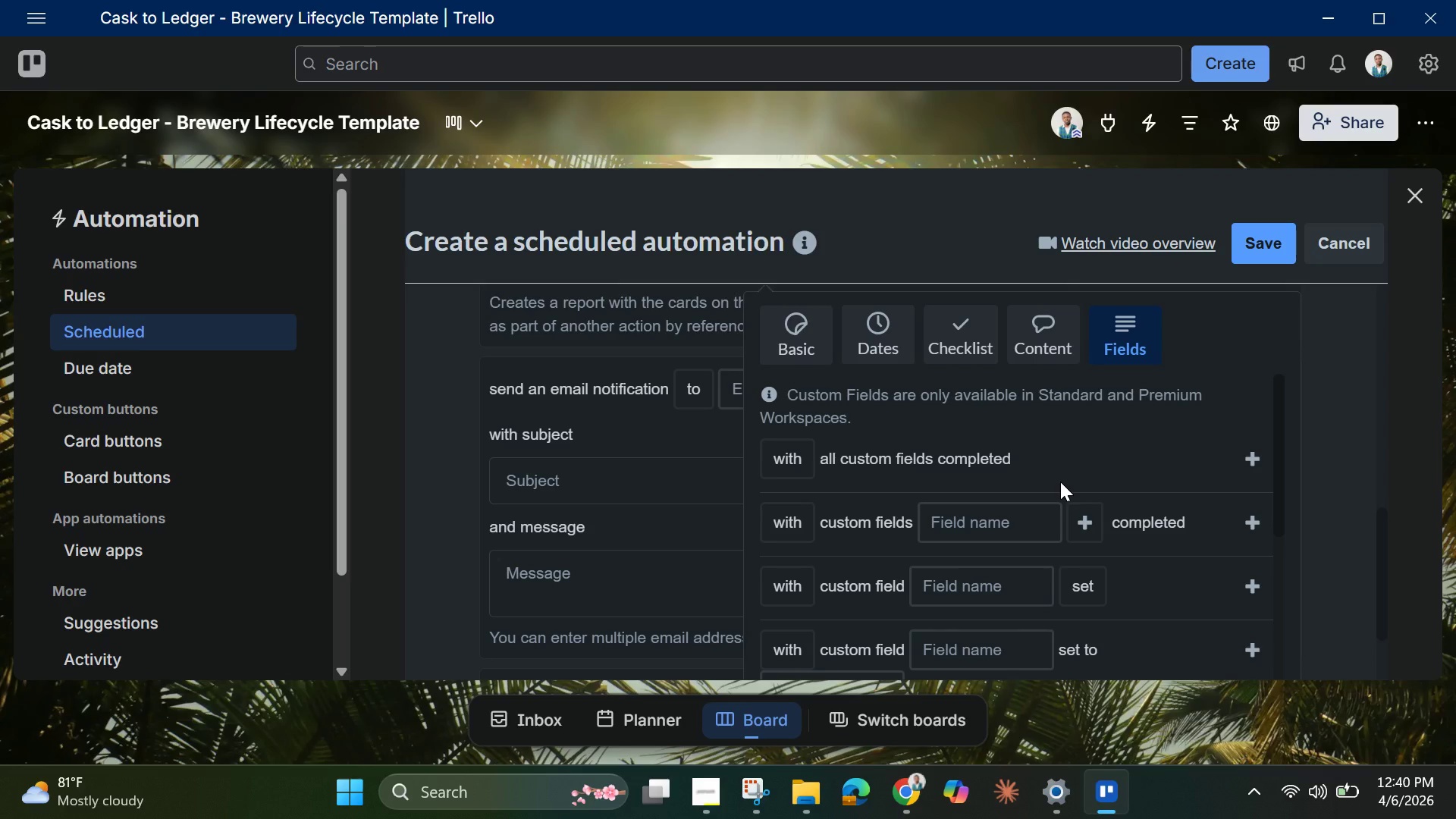 
wait(5.48)
 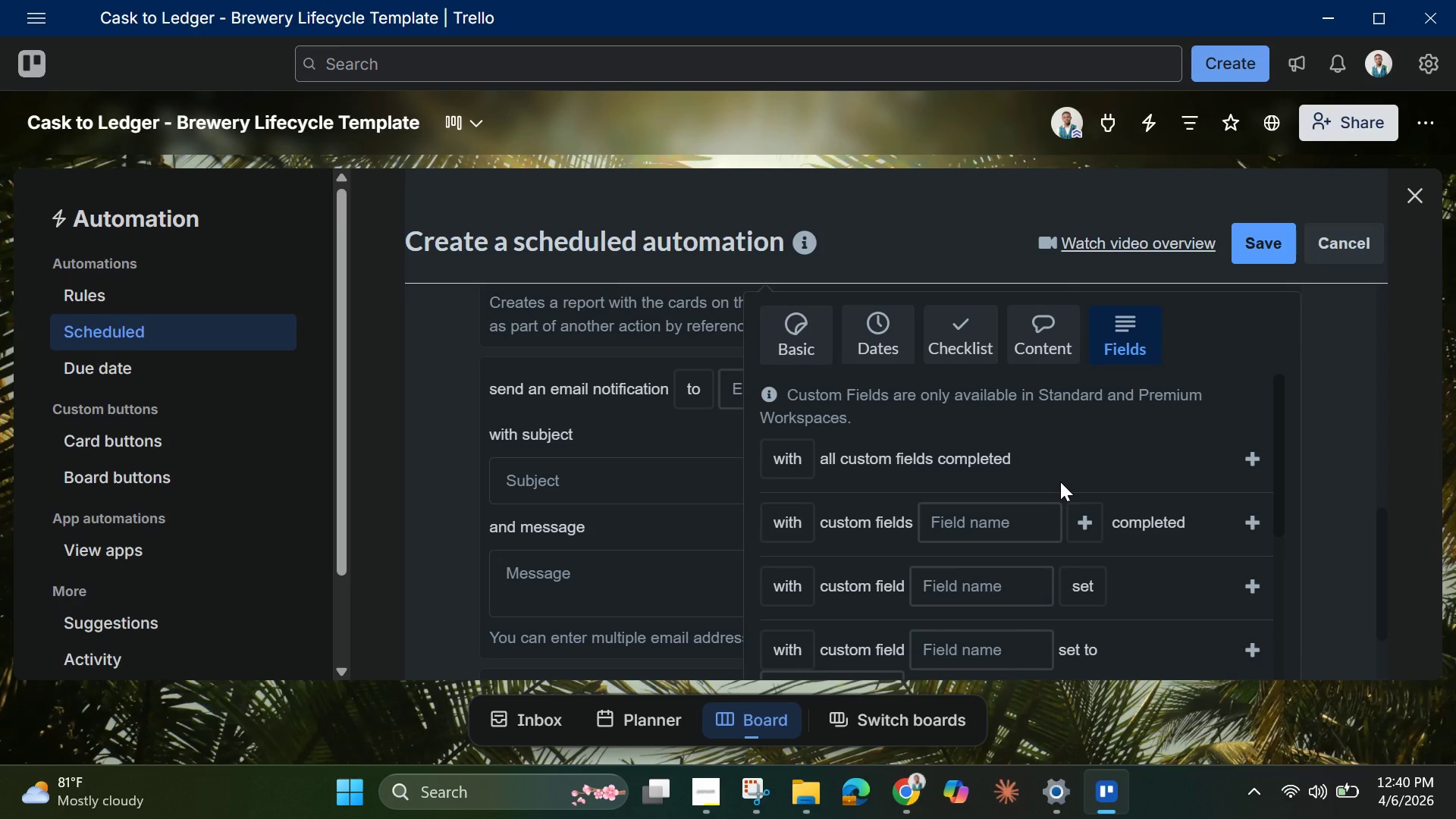 
scroll: coordinate [1060, 482], scroll_direction: down, amount: 4.0
 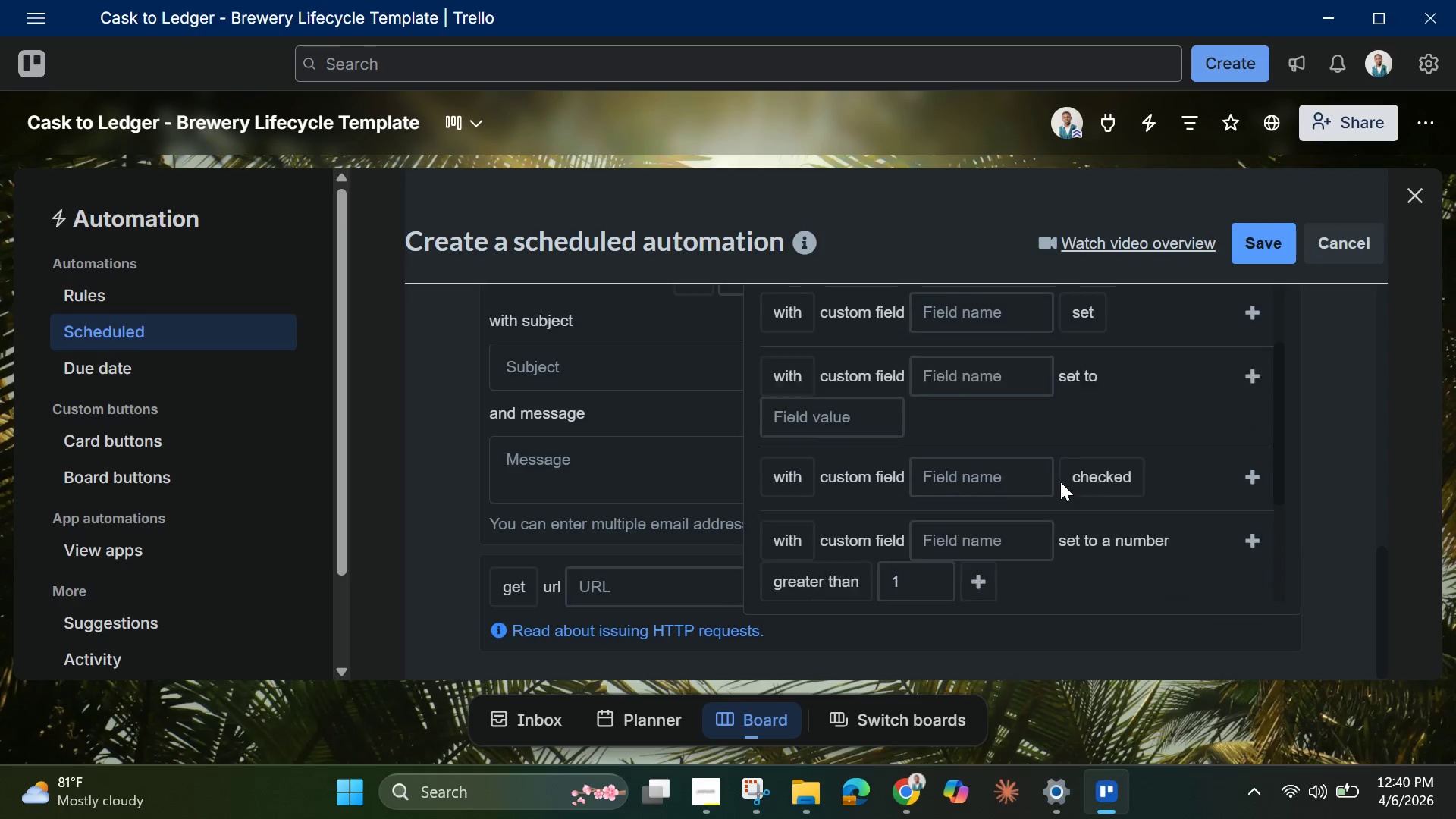 
scroll: coordinate [968, 399], scroll_direction: up, amount: 6.0
 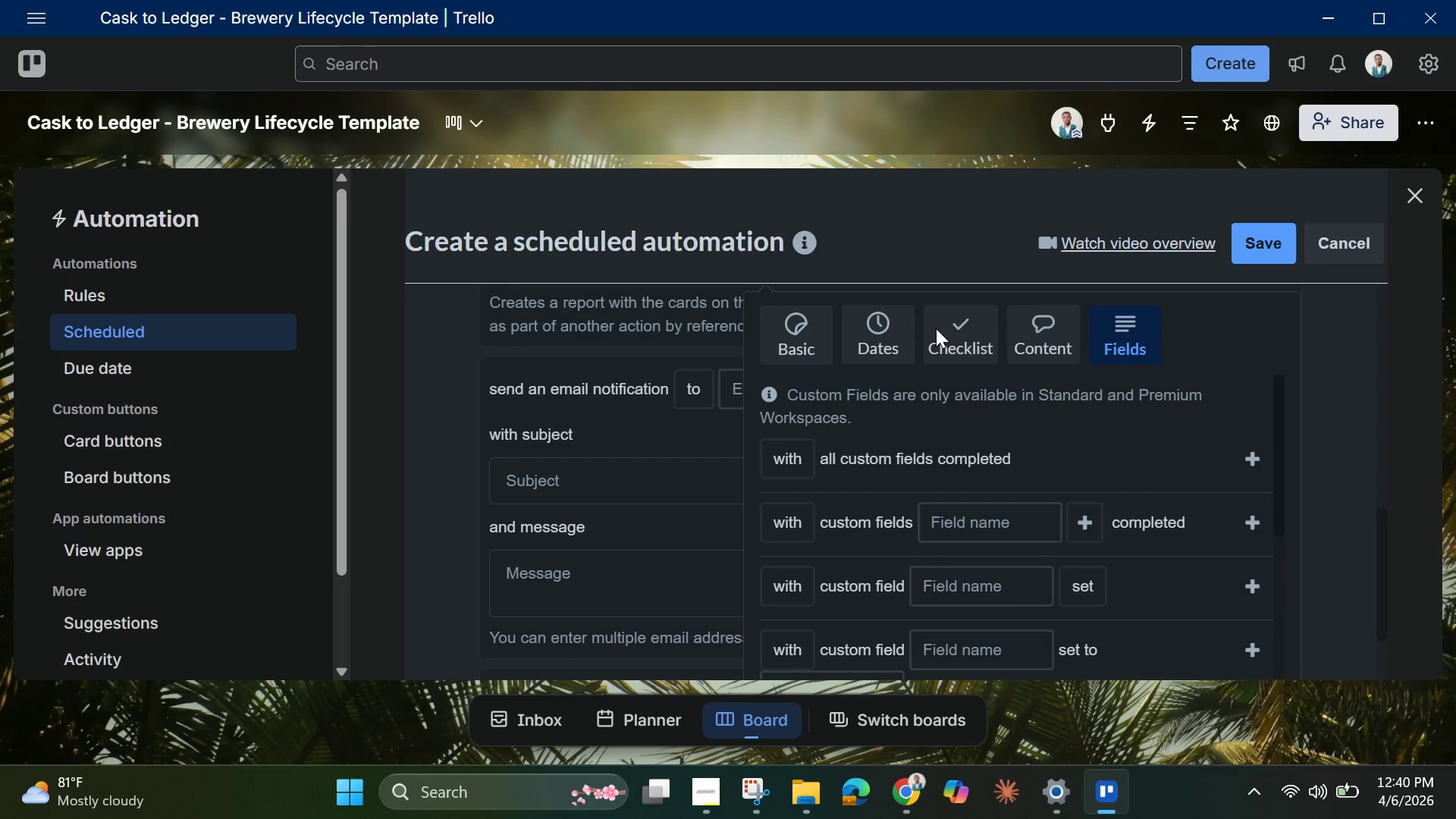 
left_click([938, 327])
 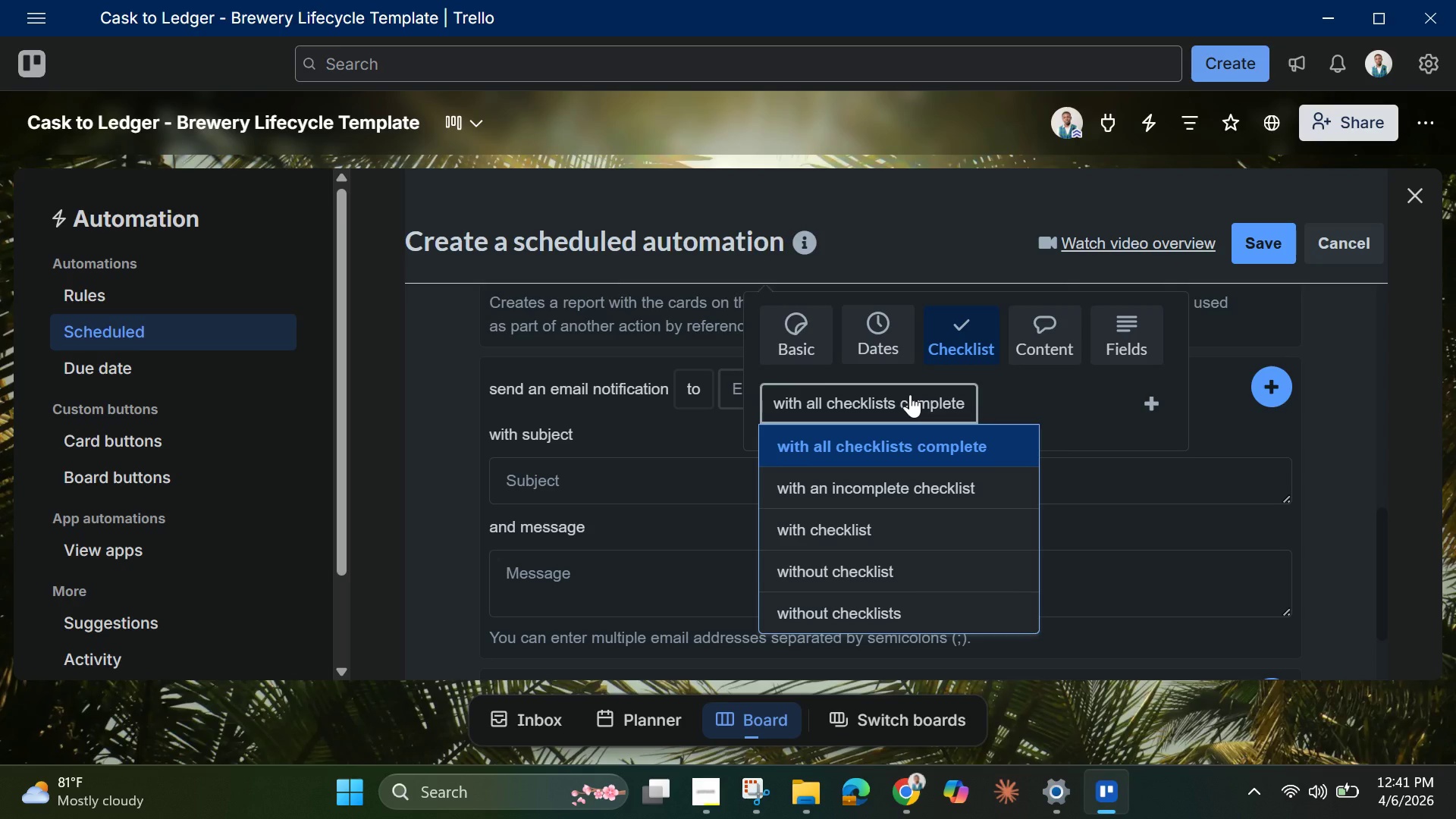 
wait(58.05)
 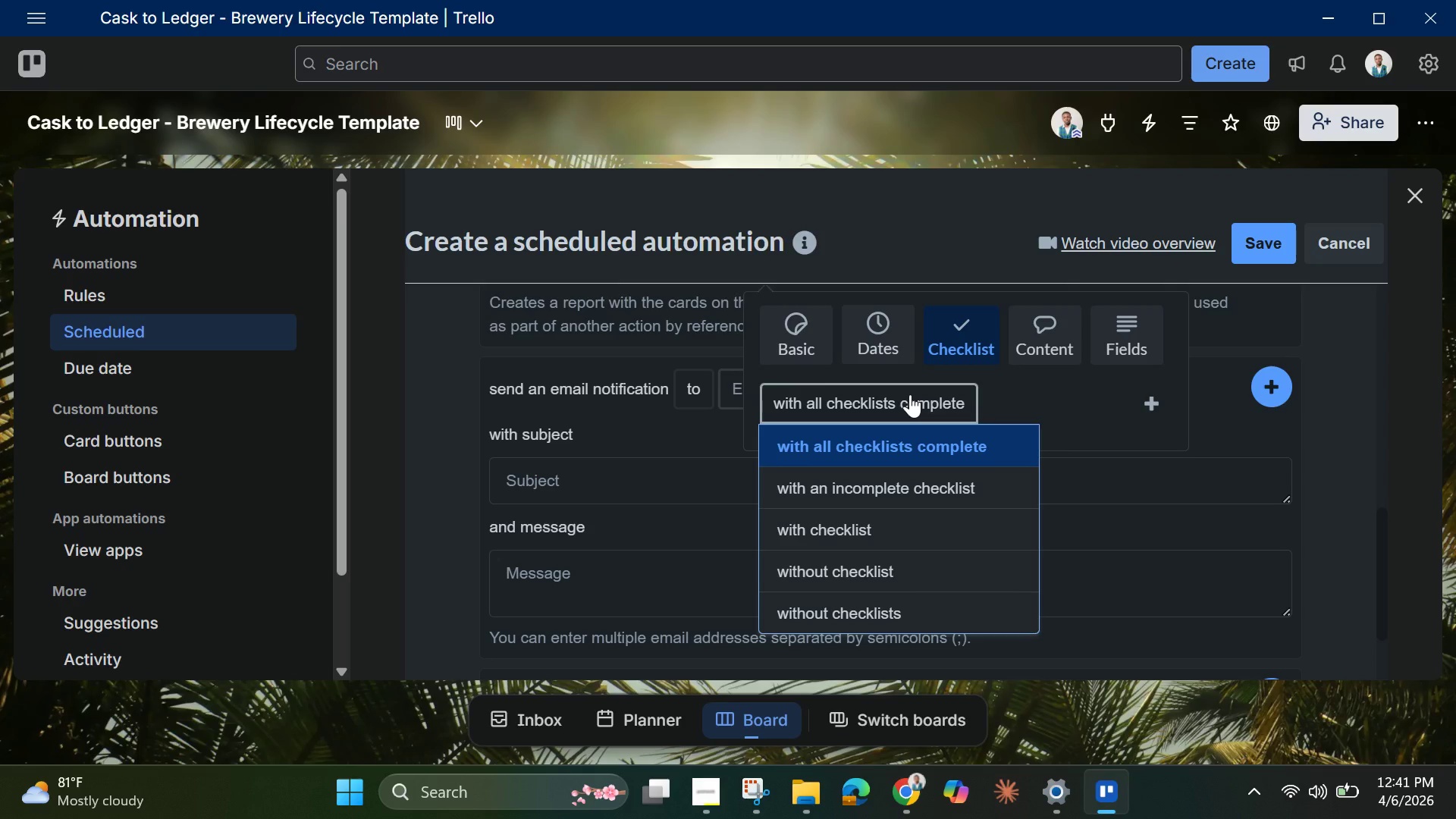 
left_click([1425, 193])
 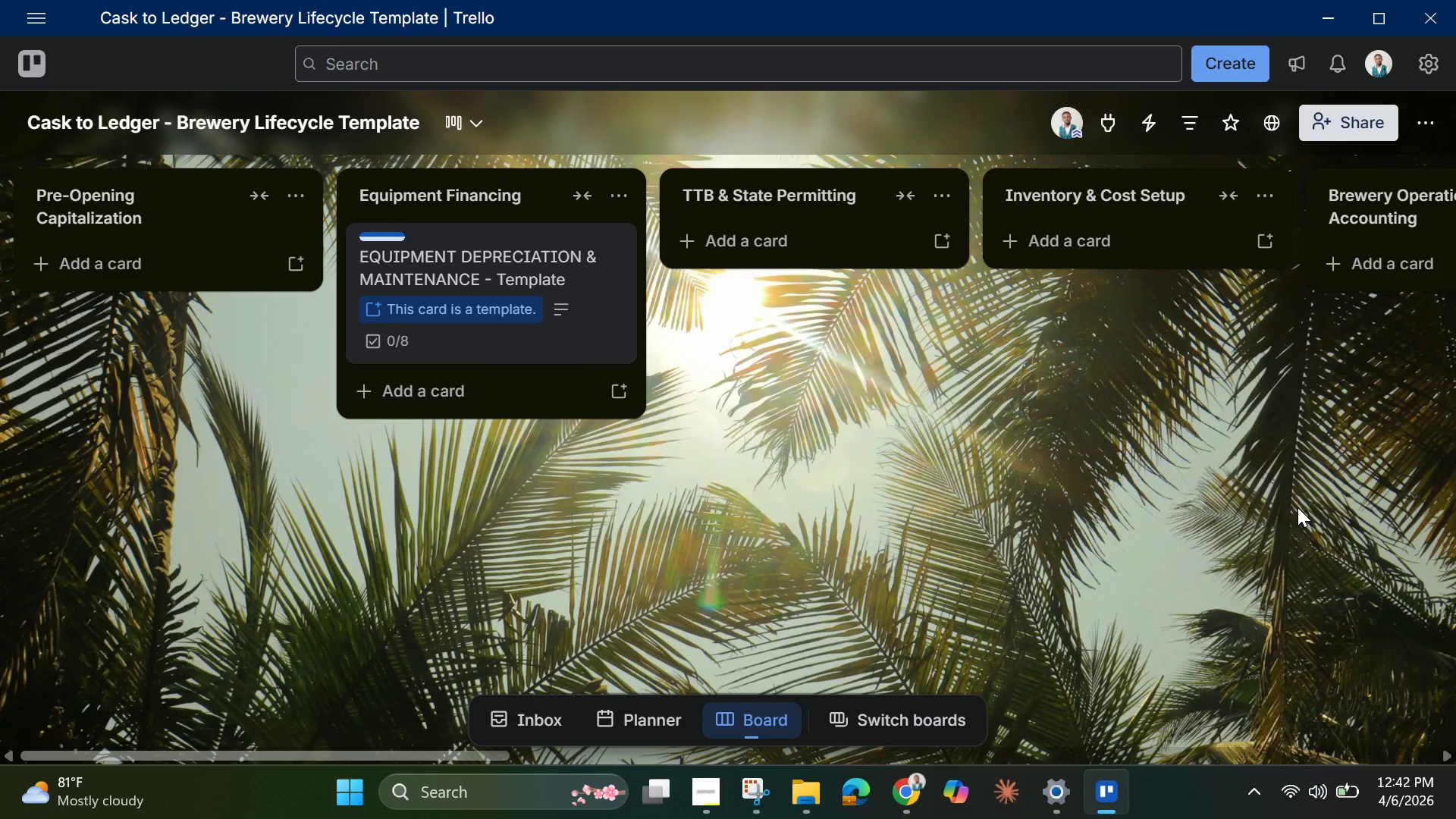 
wait(52.78)
 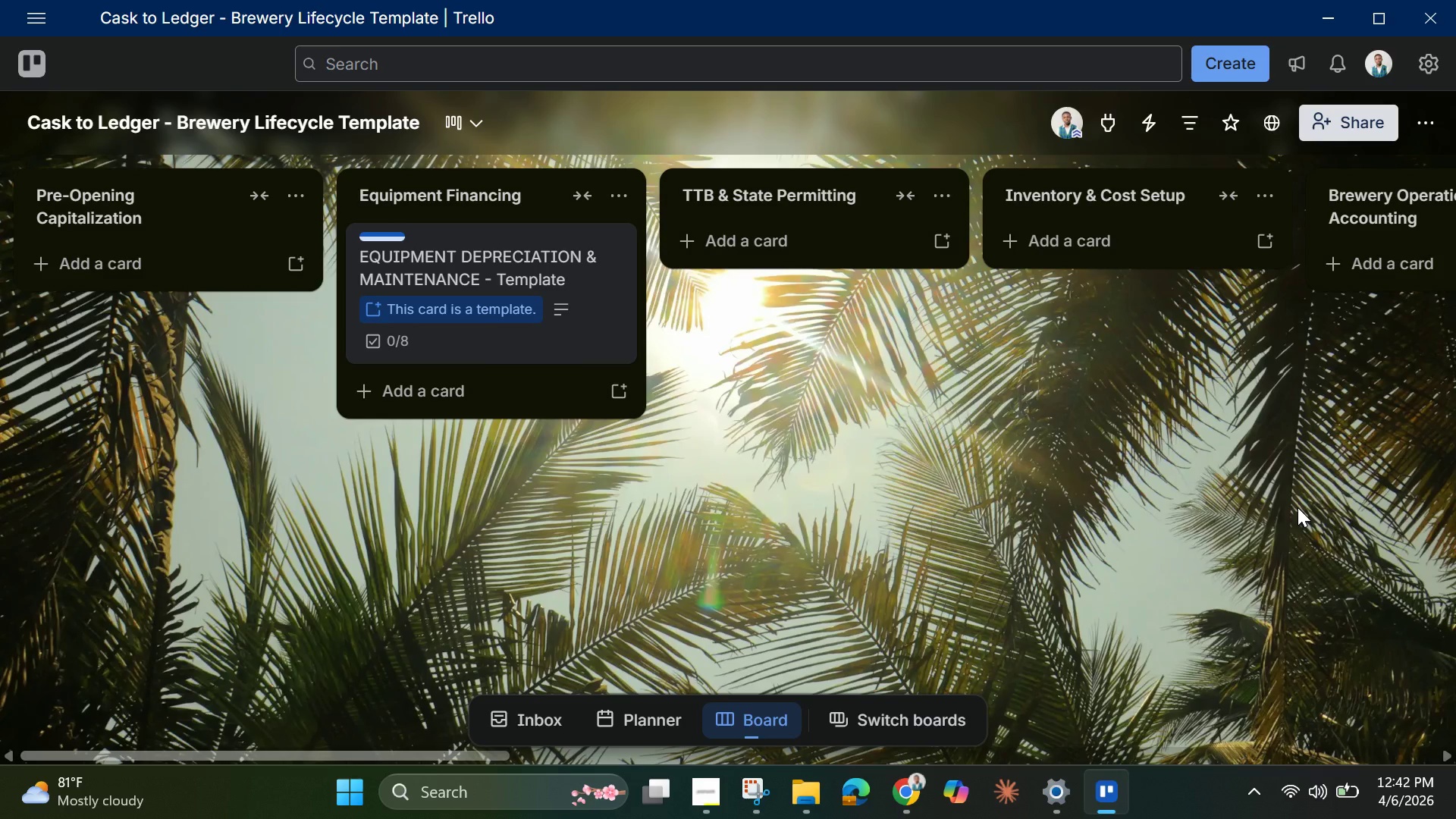 
left_click([1431, 121])
 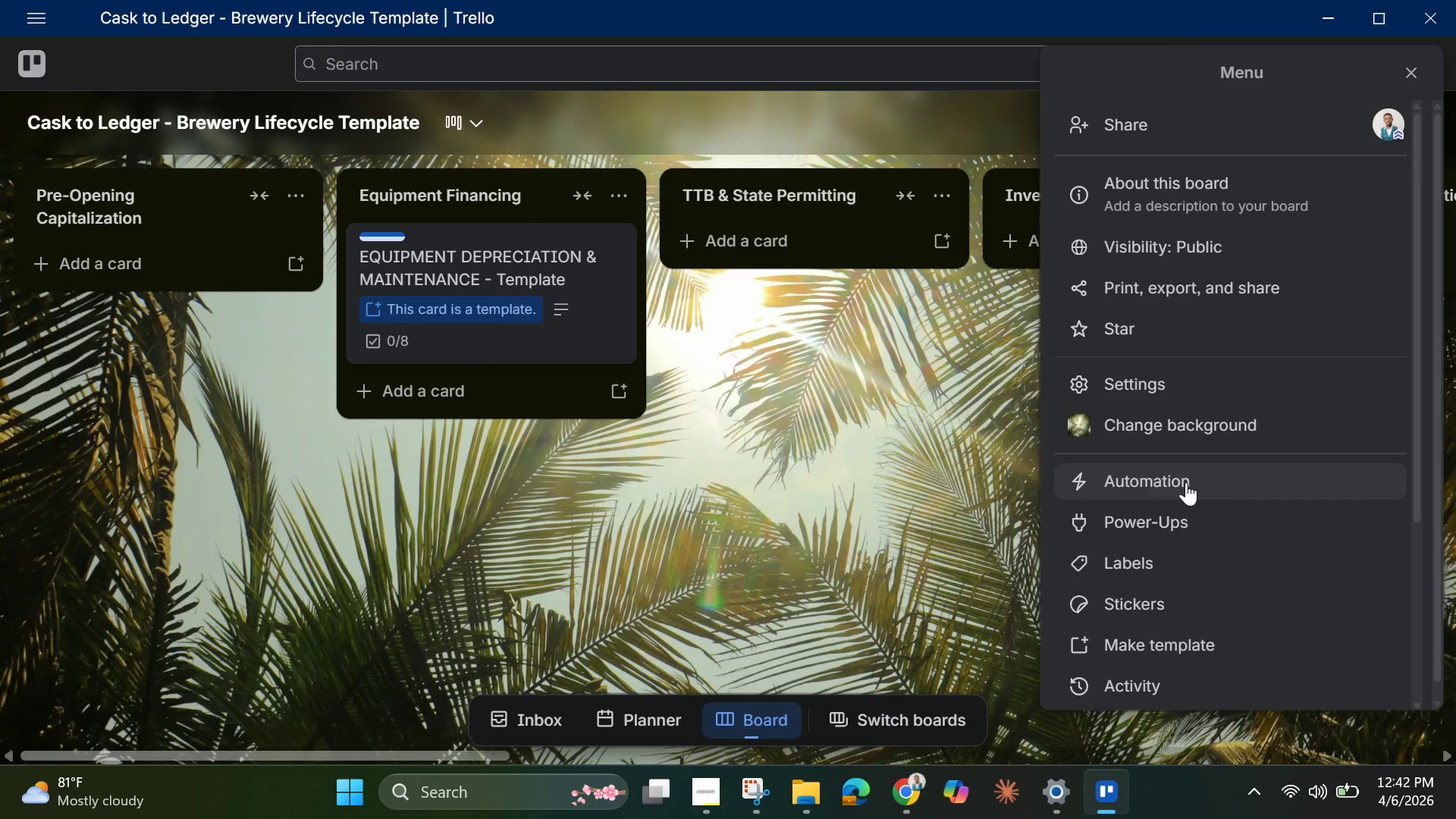 
left_click([1185, 482])
 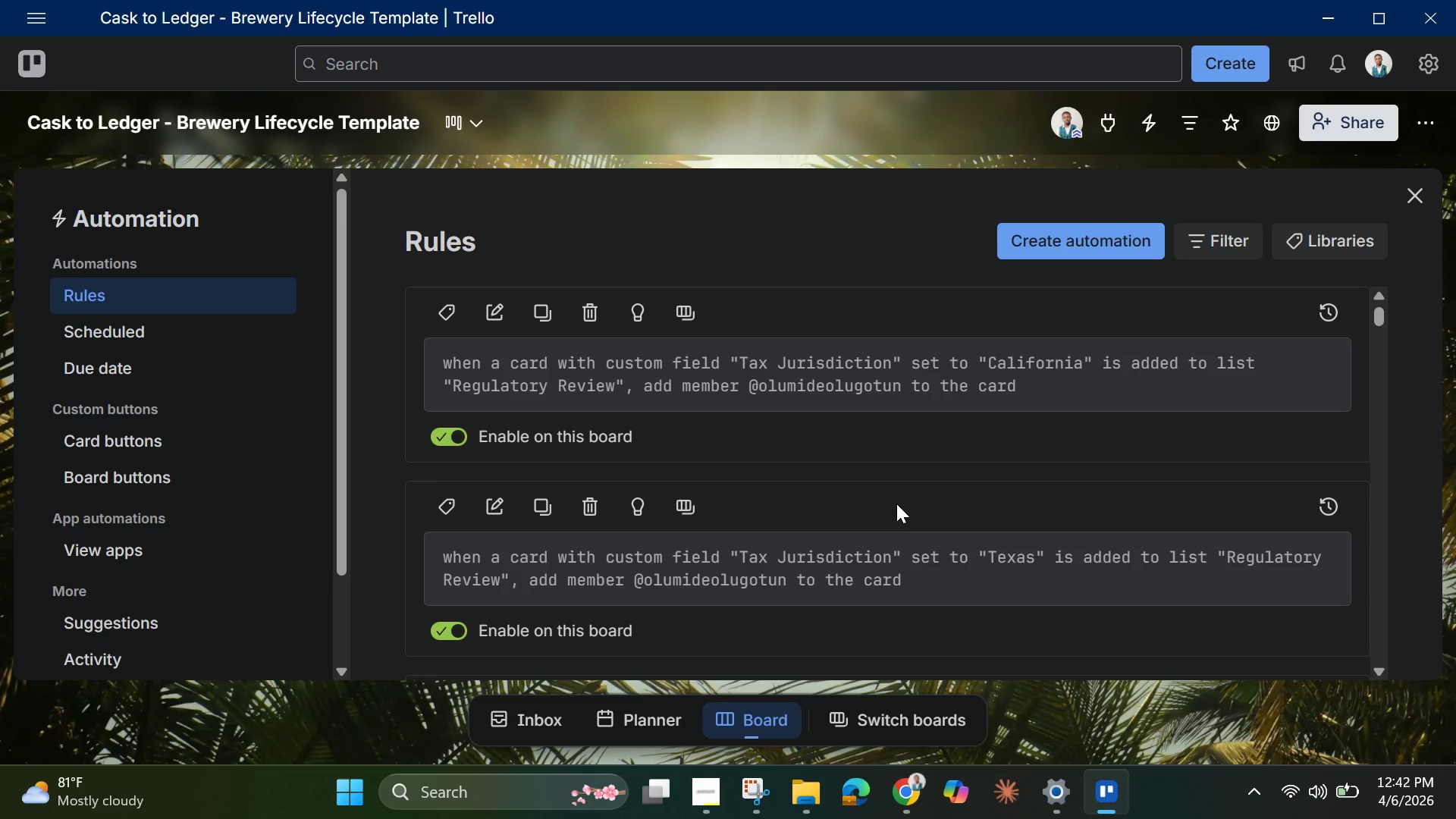 
wait(7.45)
 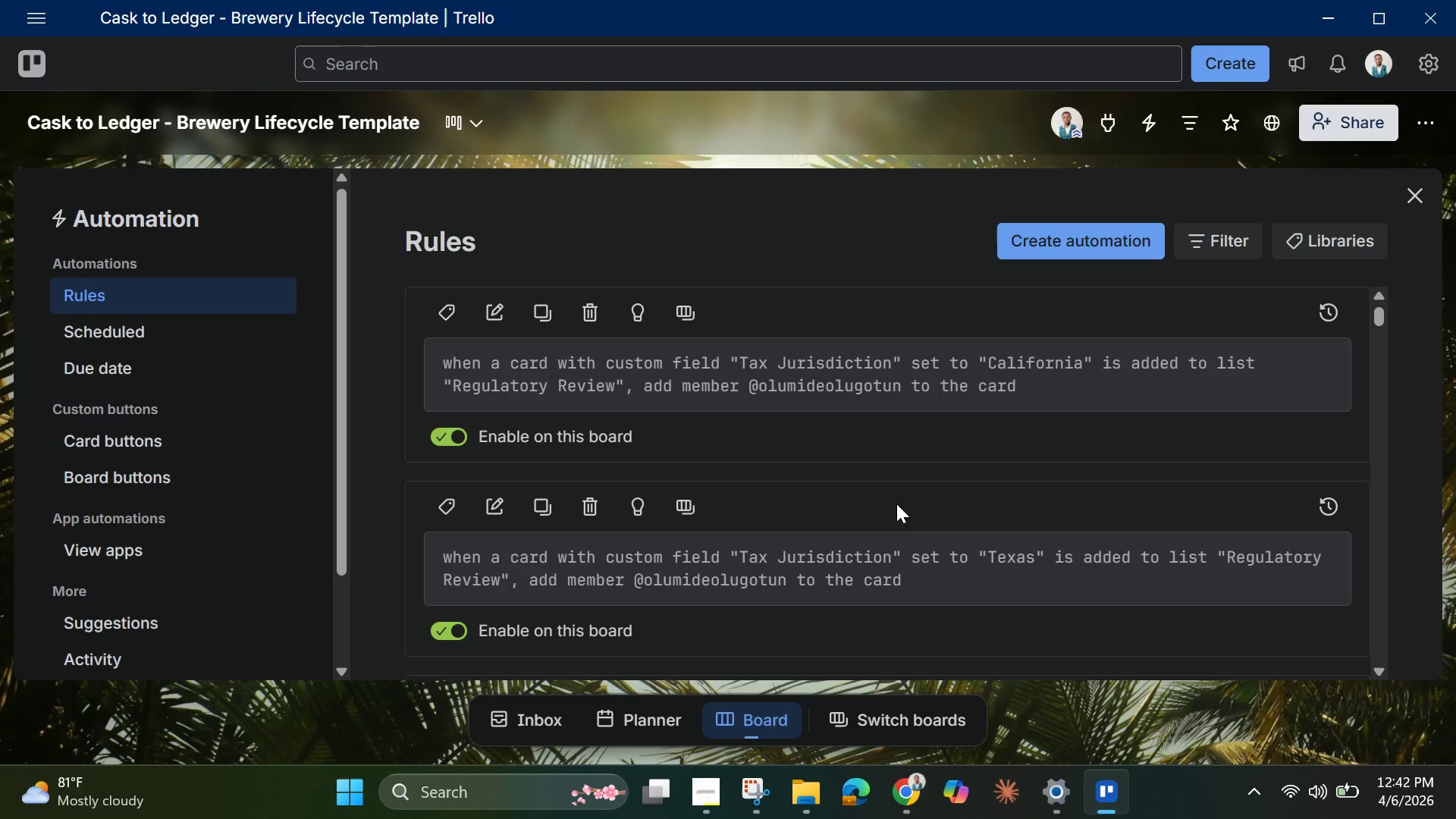 
scroll: coordinate [894, 481], scroll_direction: up, amount: 10.0
 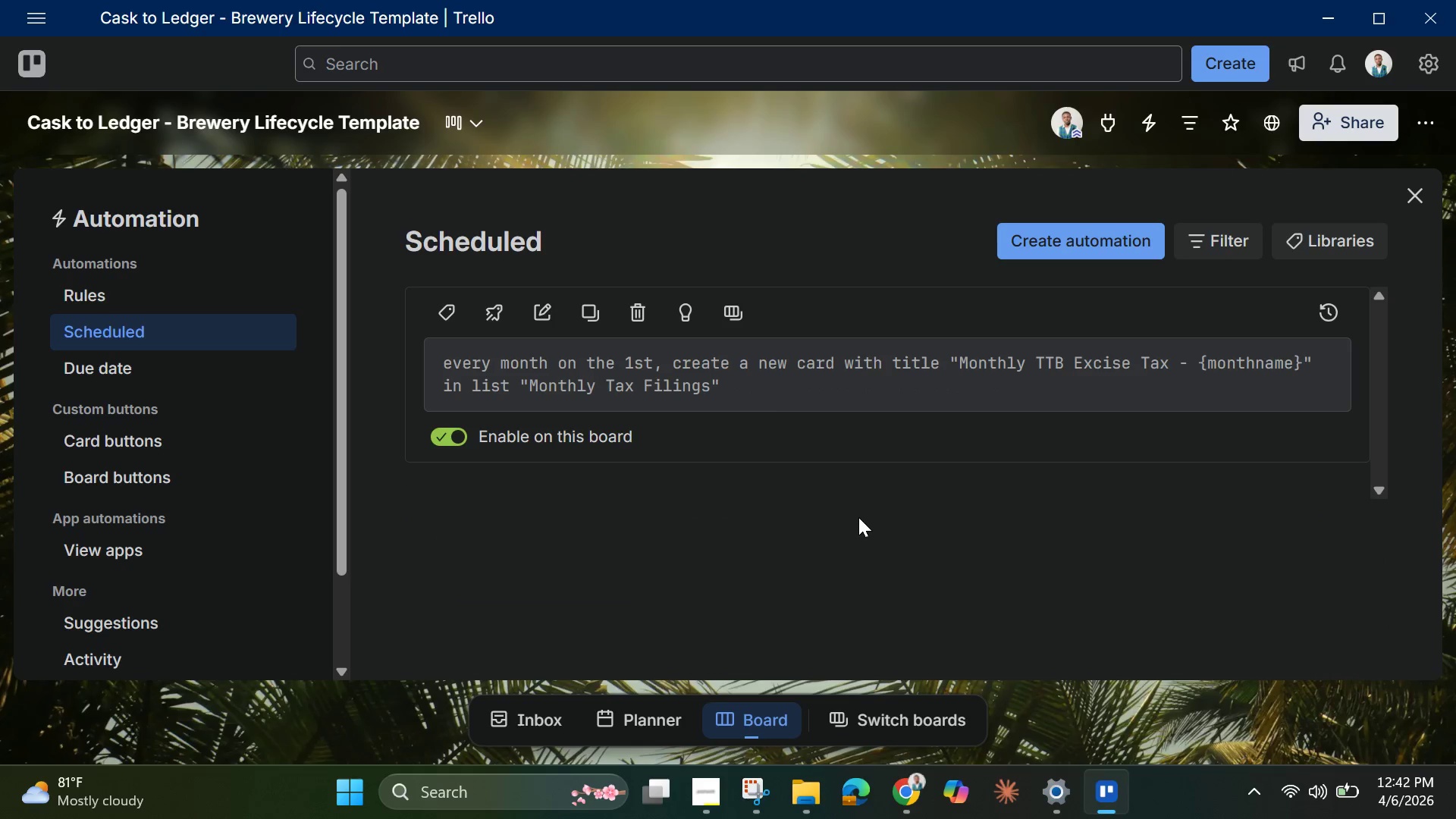 
wait(6.82)
 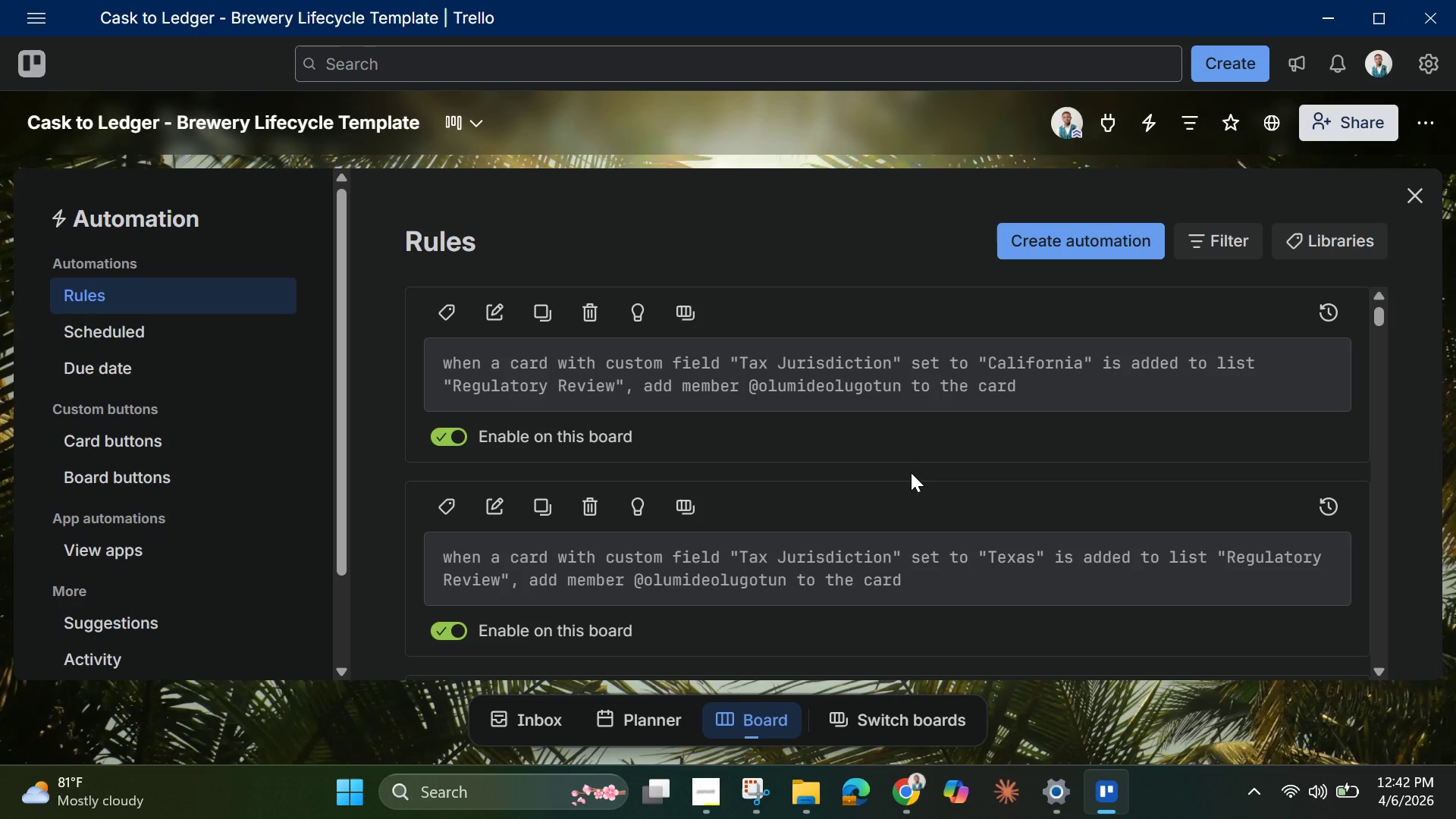 
left_click([548, 314])
 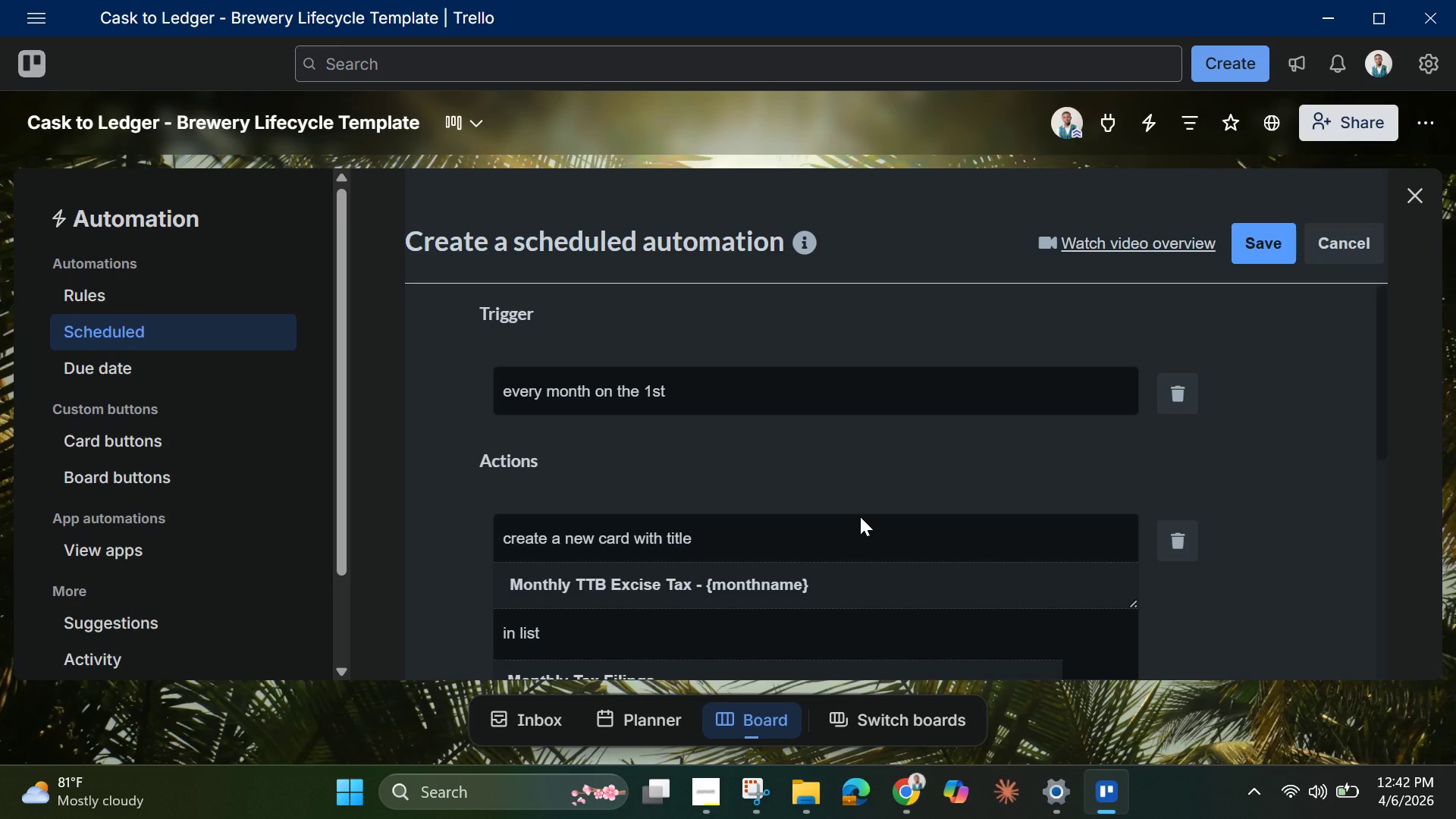 
wait(28.14)
 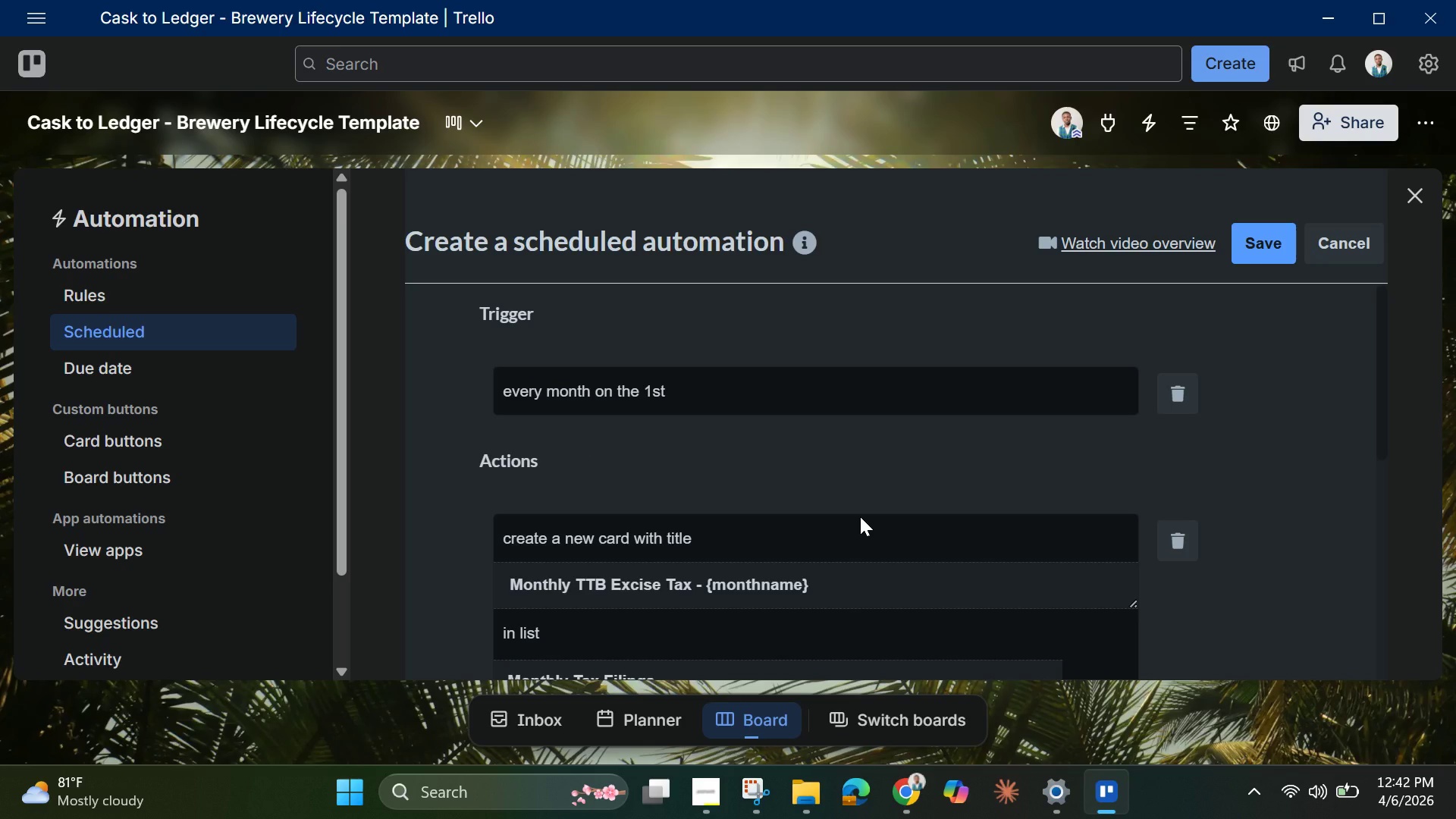 
scroll: coordinate [611, 422], scroll_direction: up, amount: 4.0
 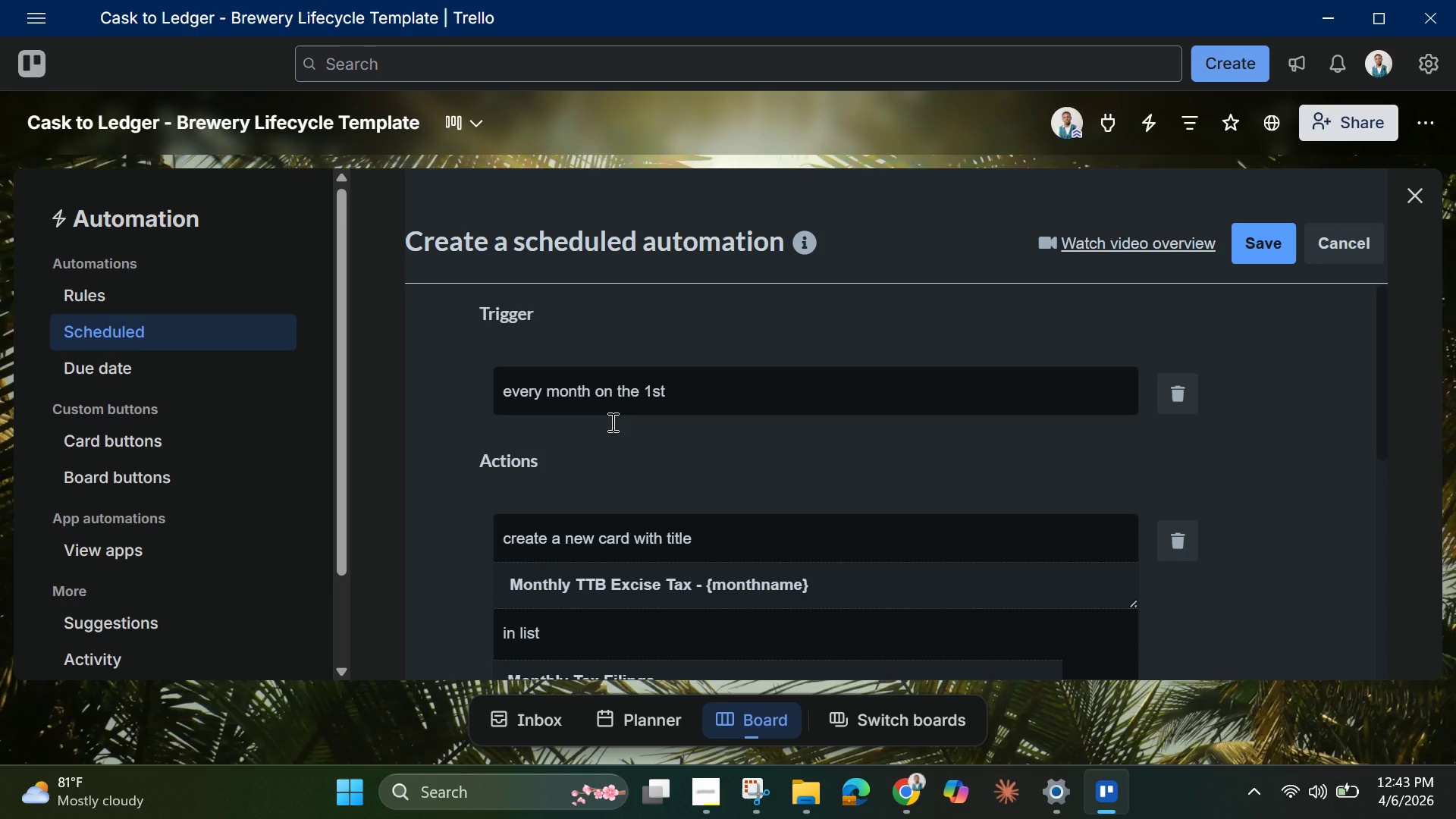 
wait(11.22)
 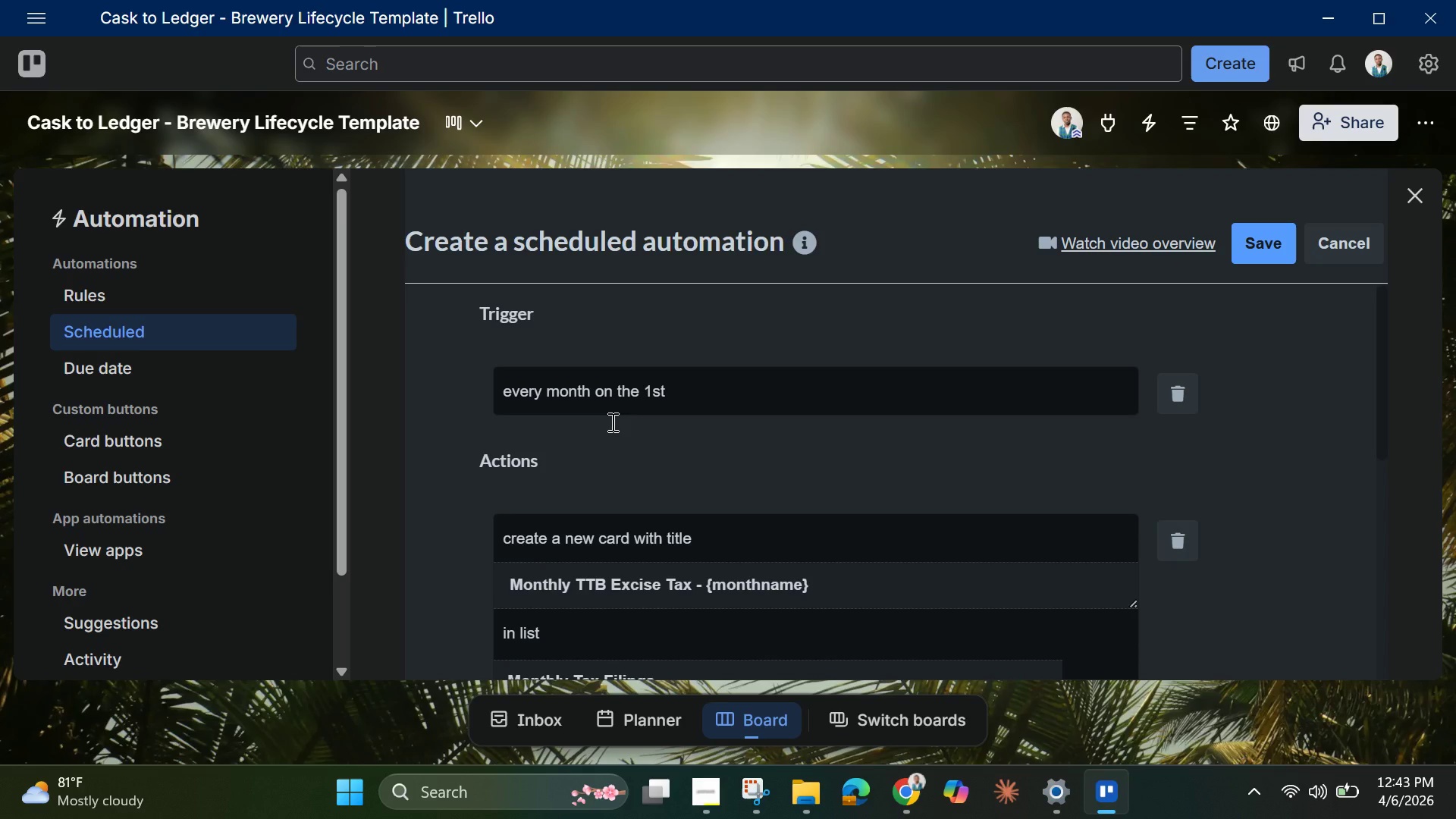 
left_click([1170, 386])
 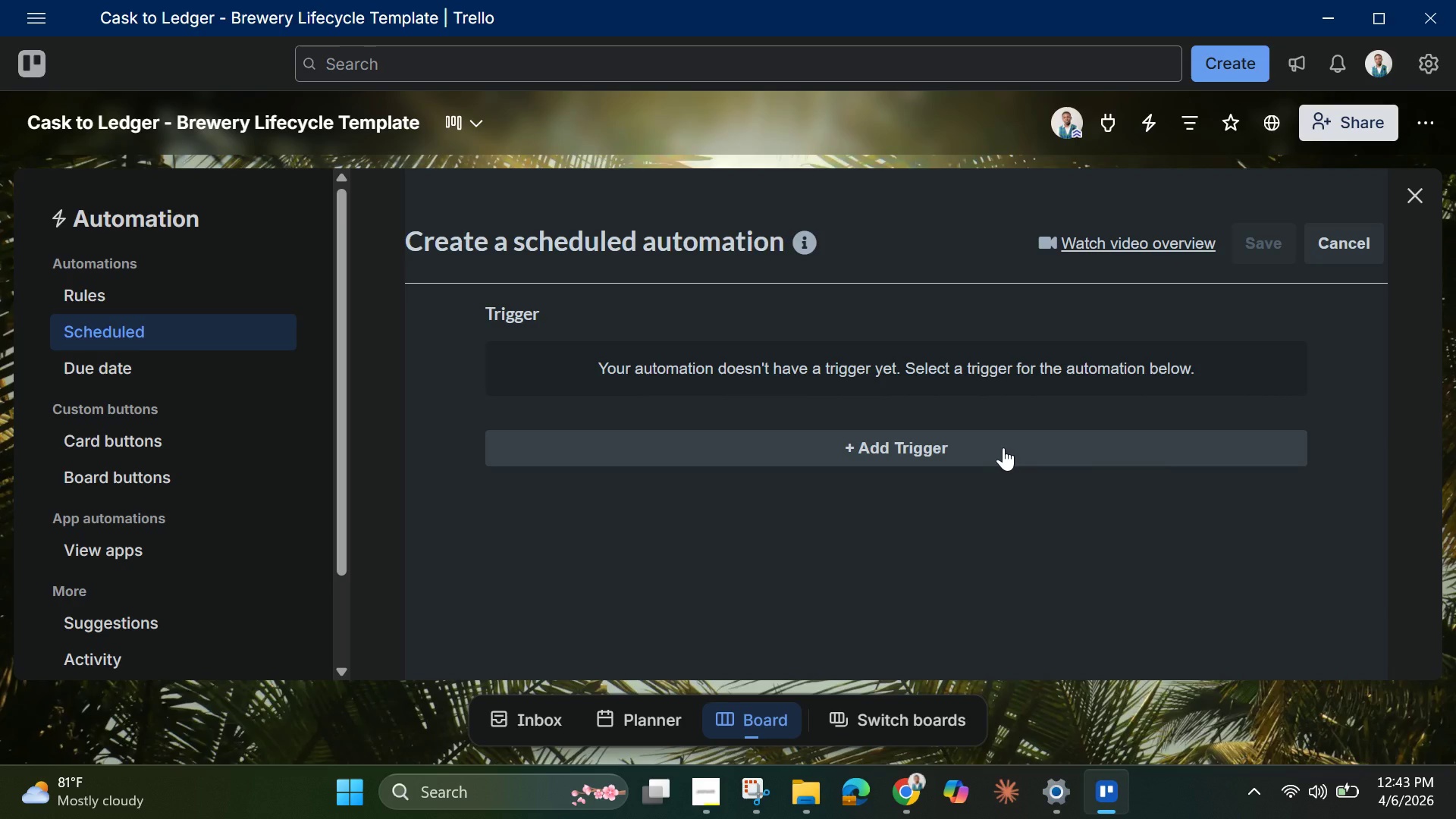 
wait(13.81)
 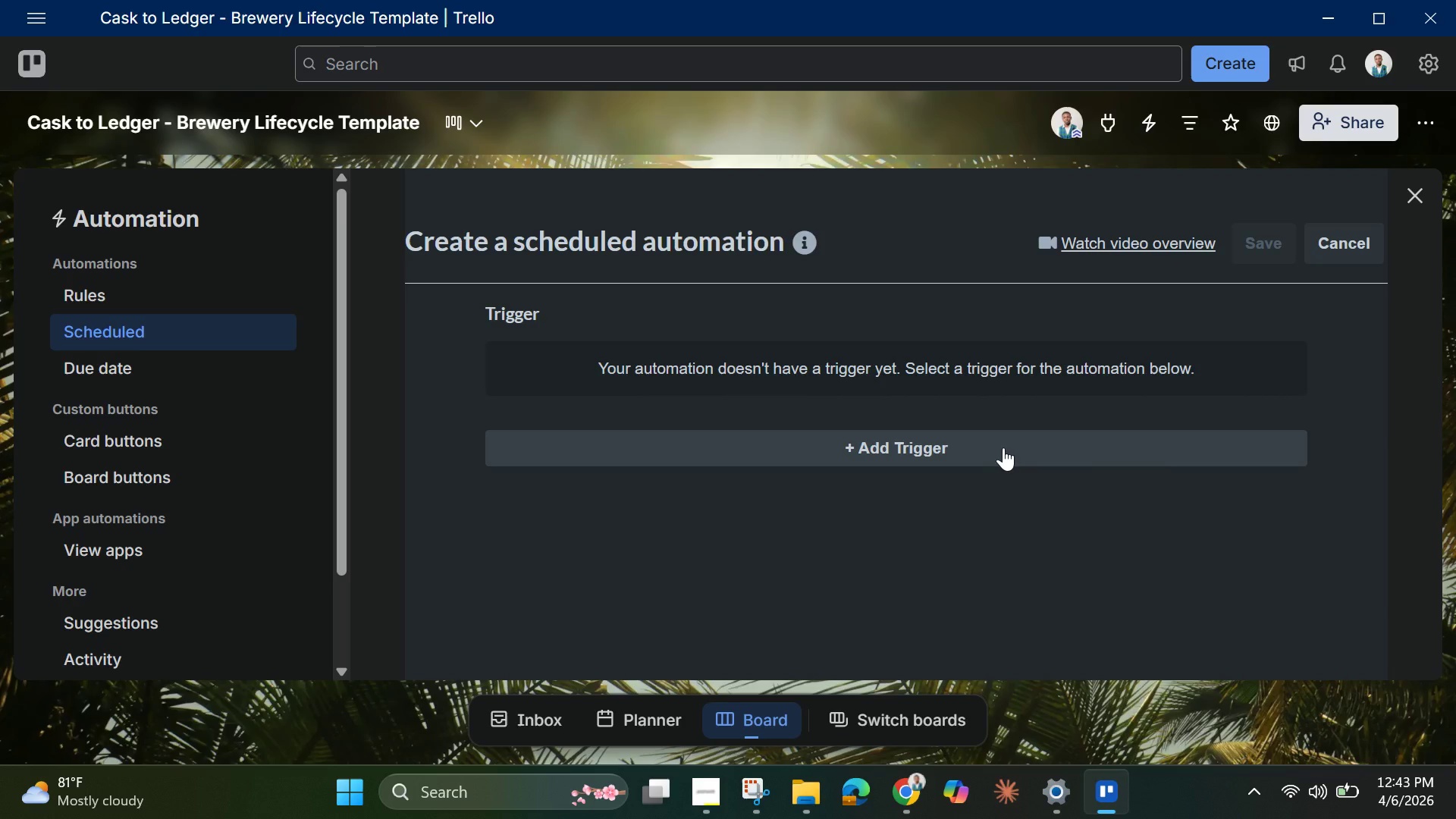 
left_click([1003, 447])
 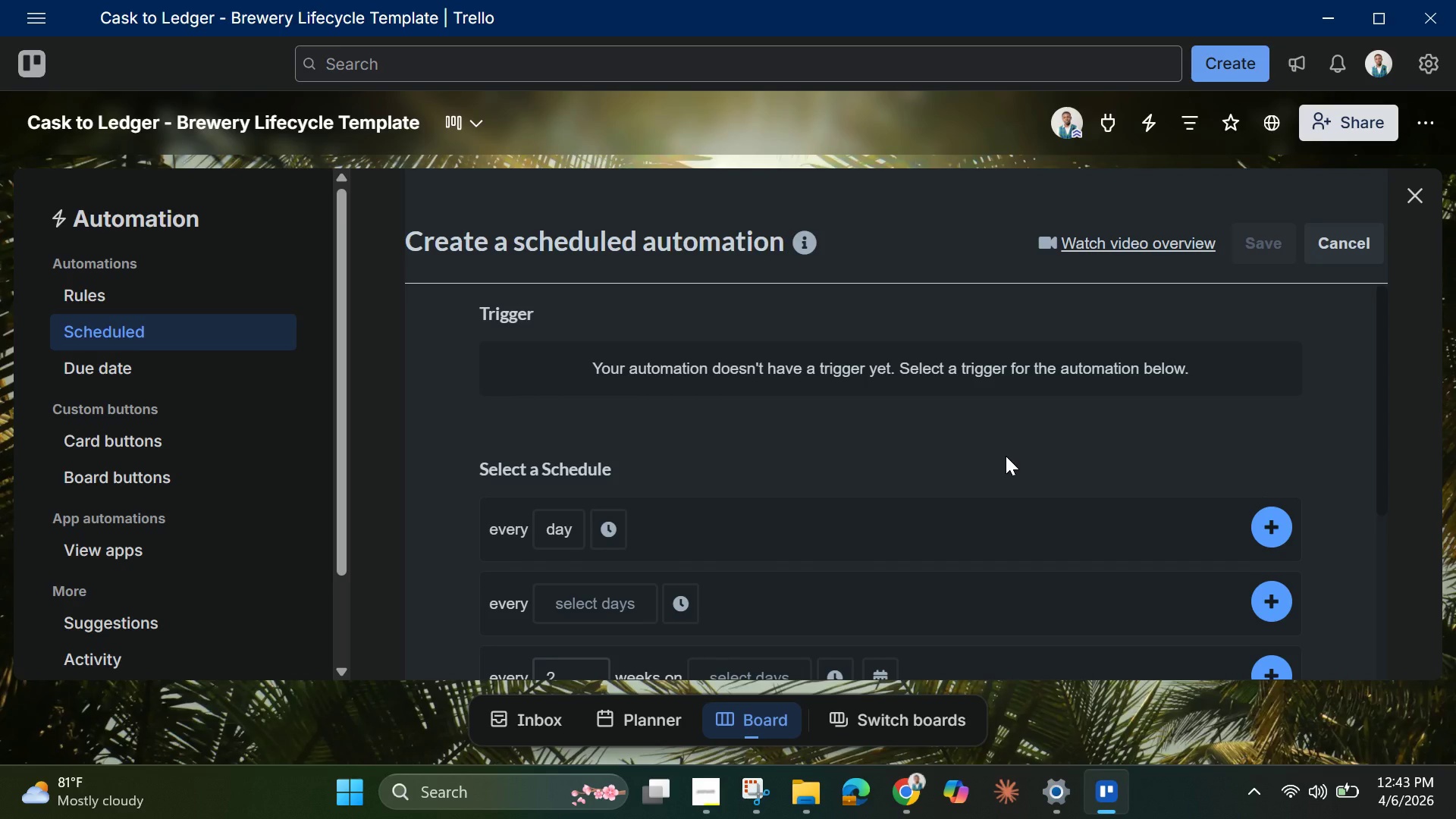 
scroll: coordinate [1006, 460], scroll_direction: down, amount: 4.0
 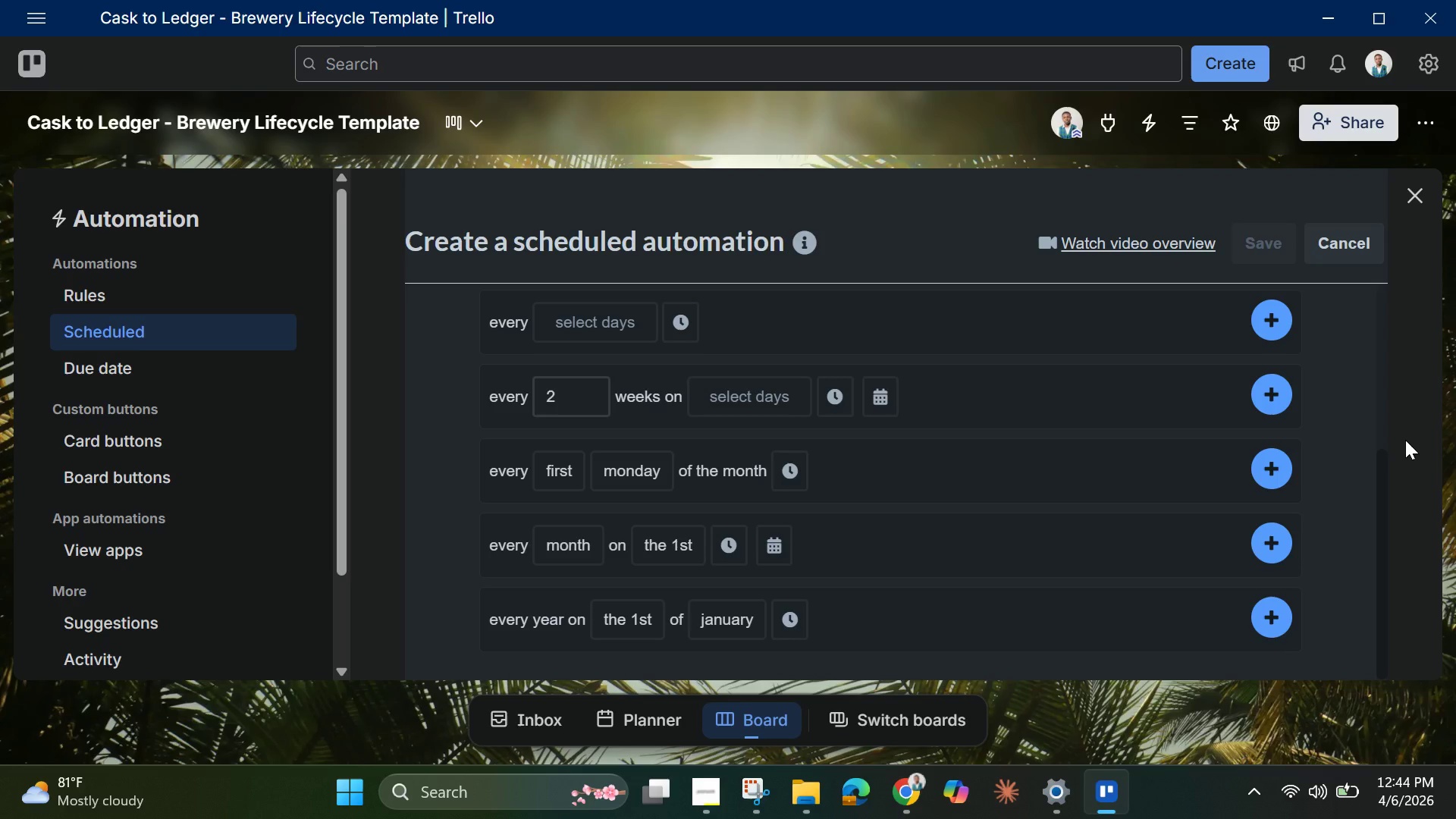 
wait(42.22)
 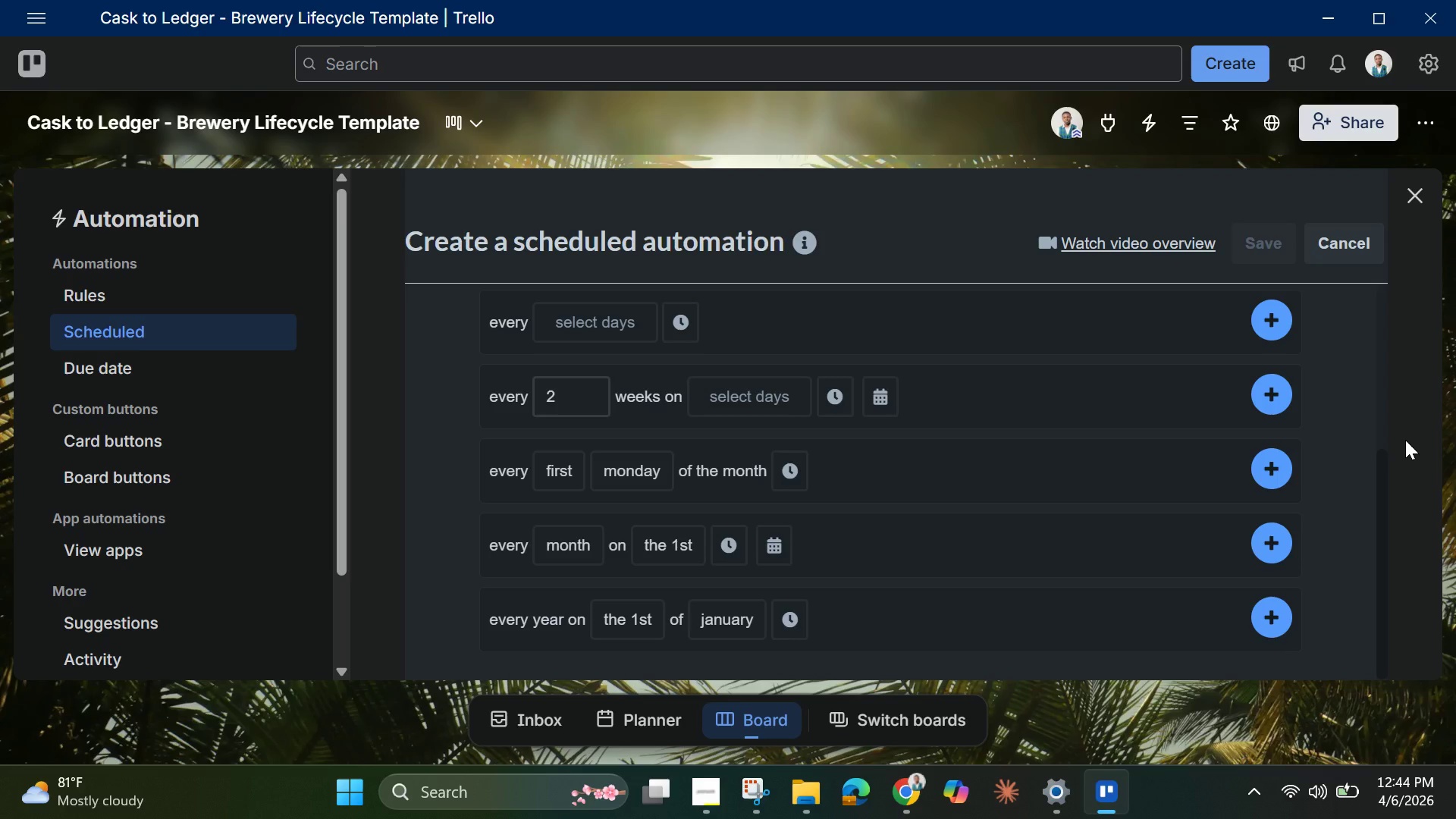 
left_click([1269, 544])
 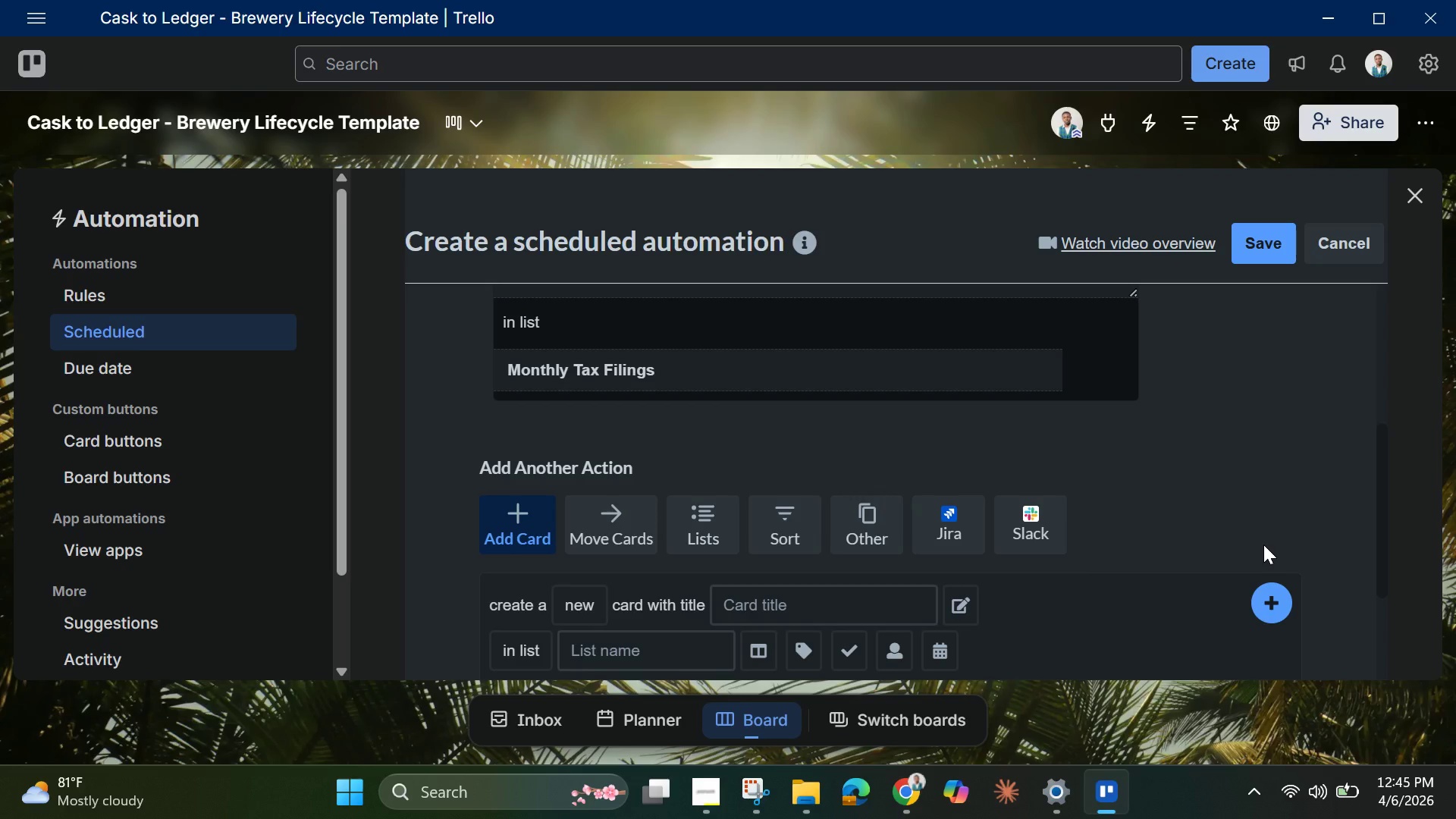 
wait(96.09)
 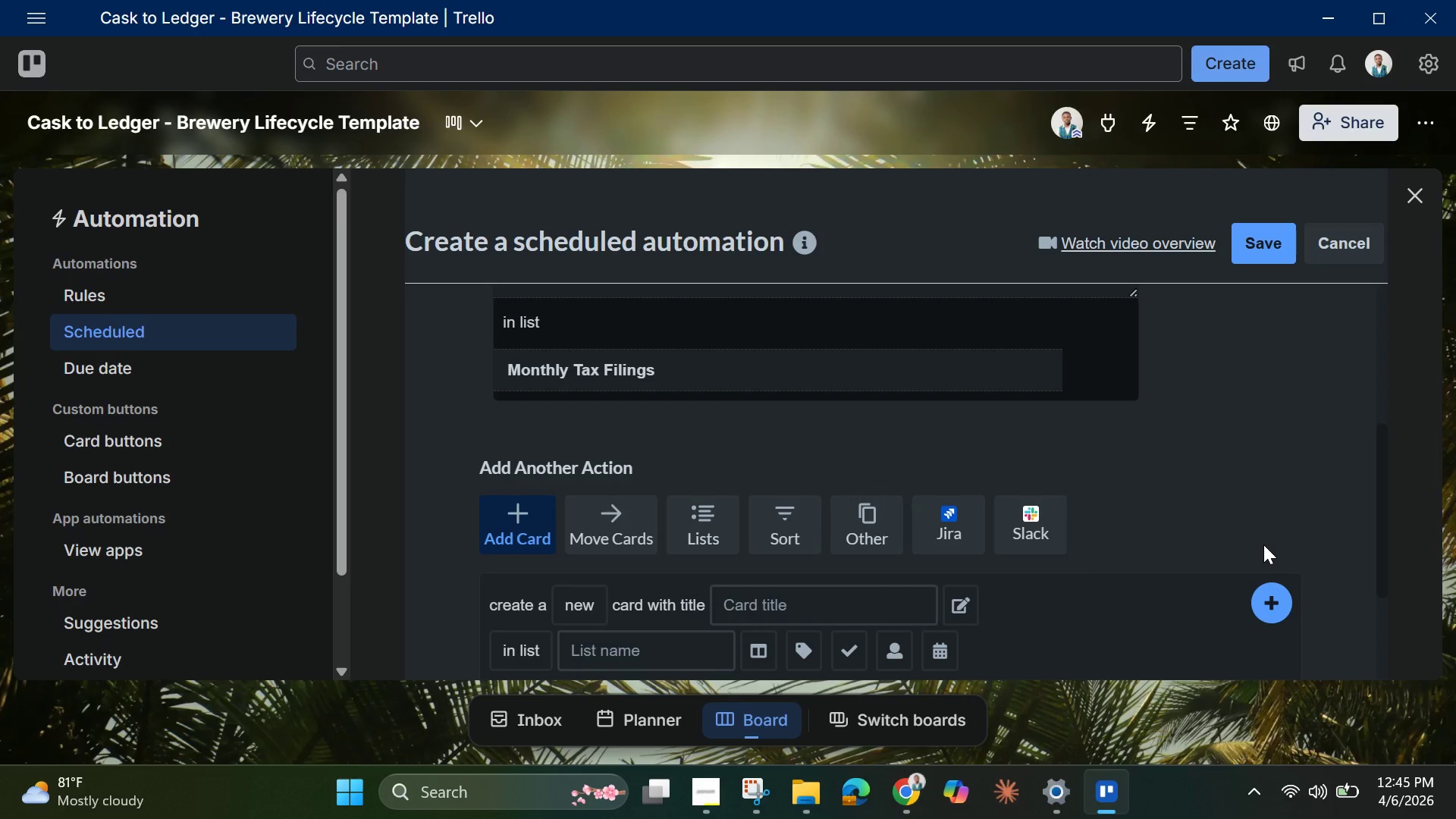 
left_click_drag(start_coordinate=[1379, 507], to_coordinate=[1401, 538])
 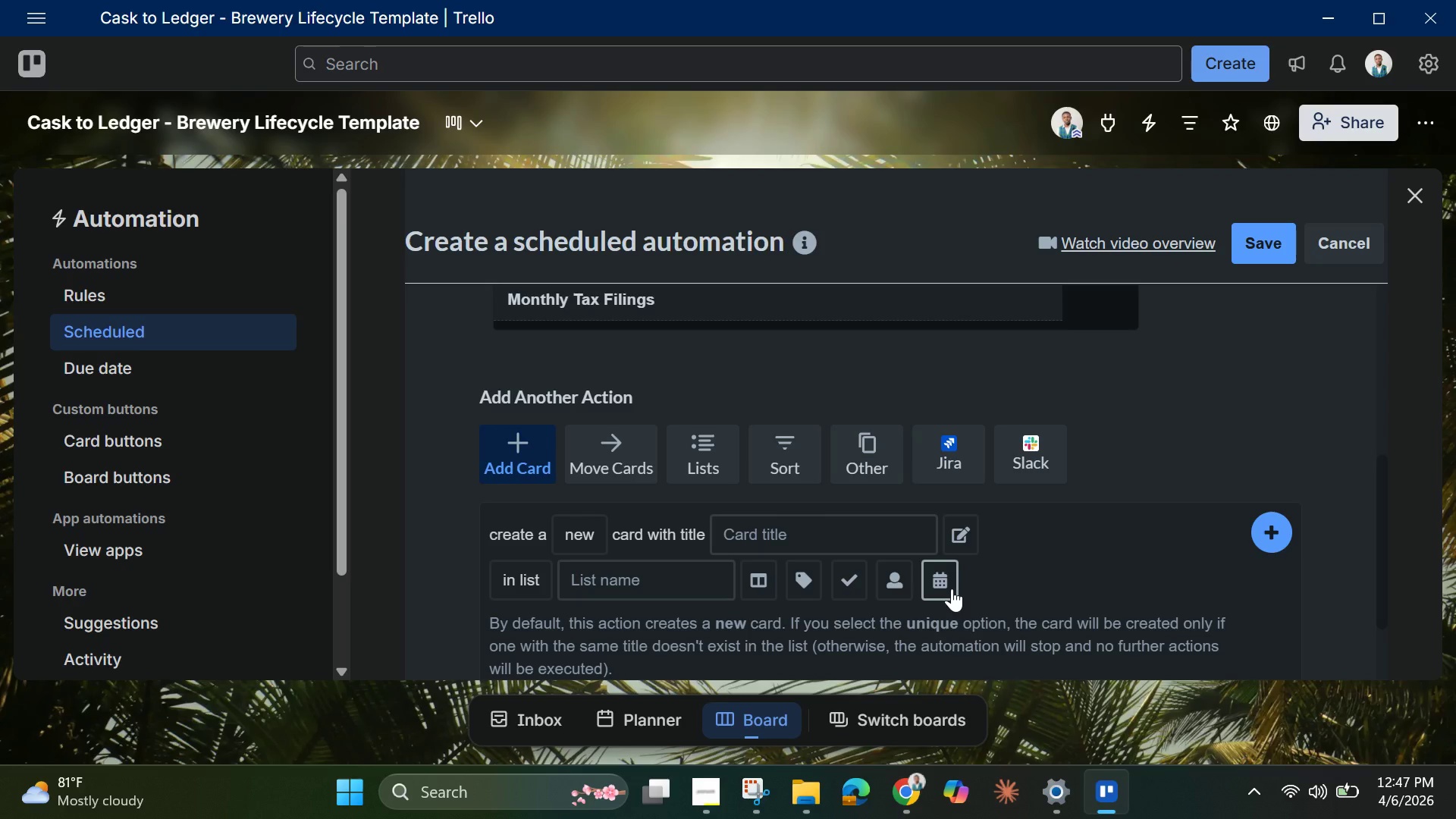 
wait(83.48)
 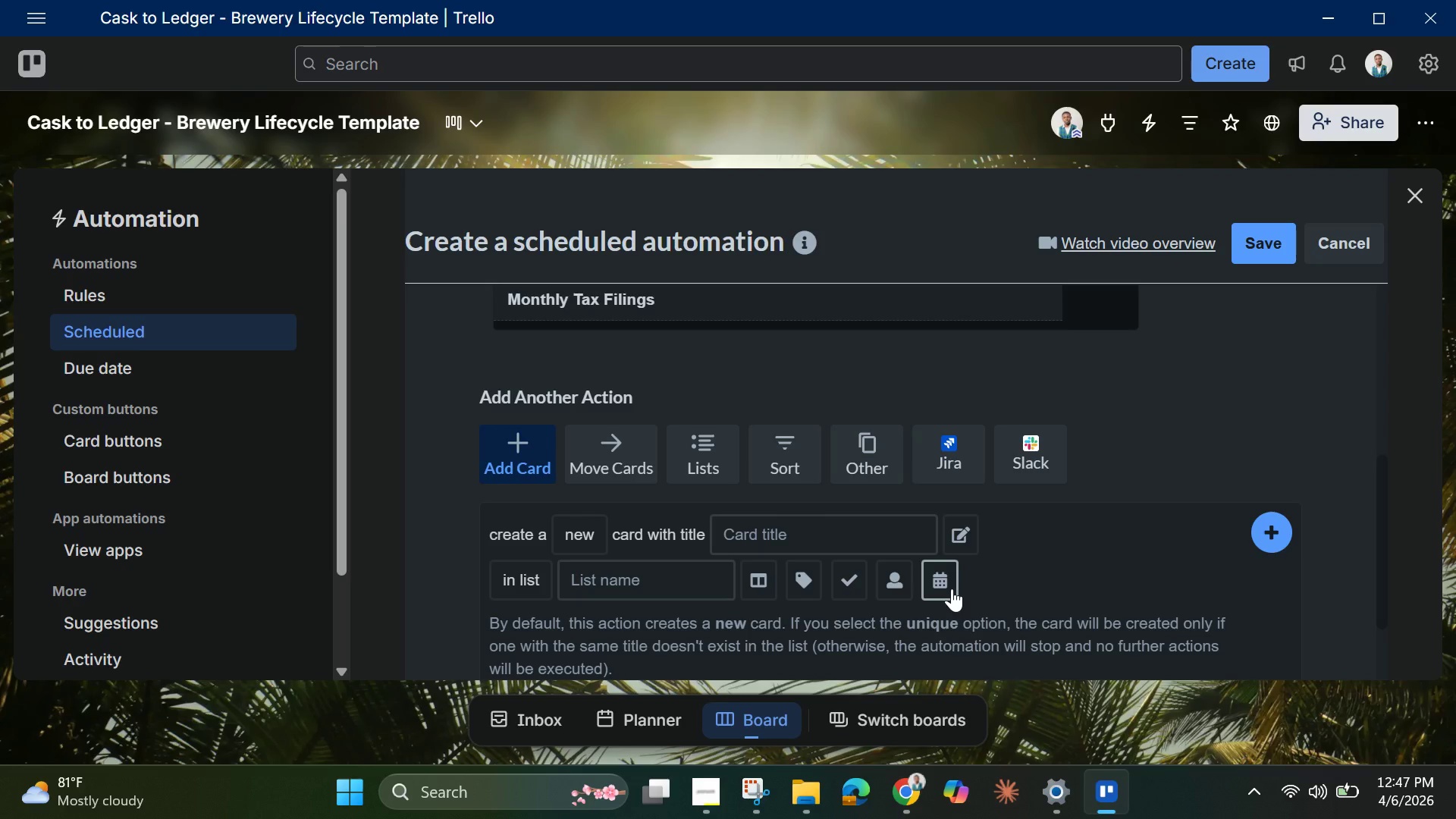 
left_click([858, 585])
 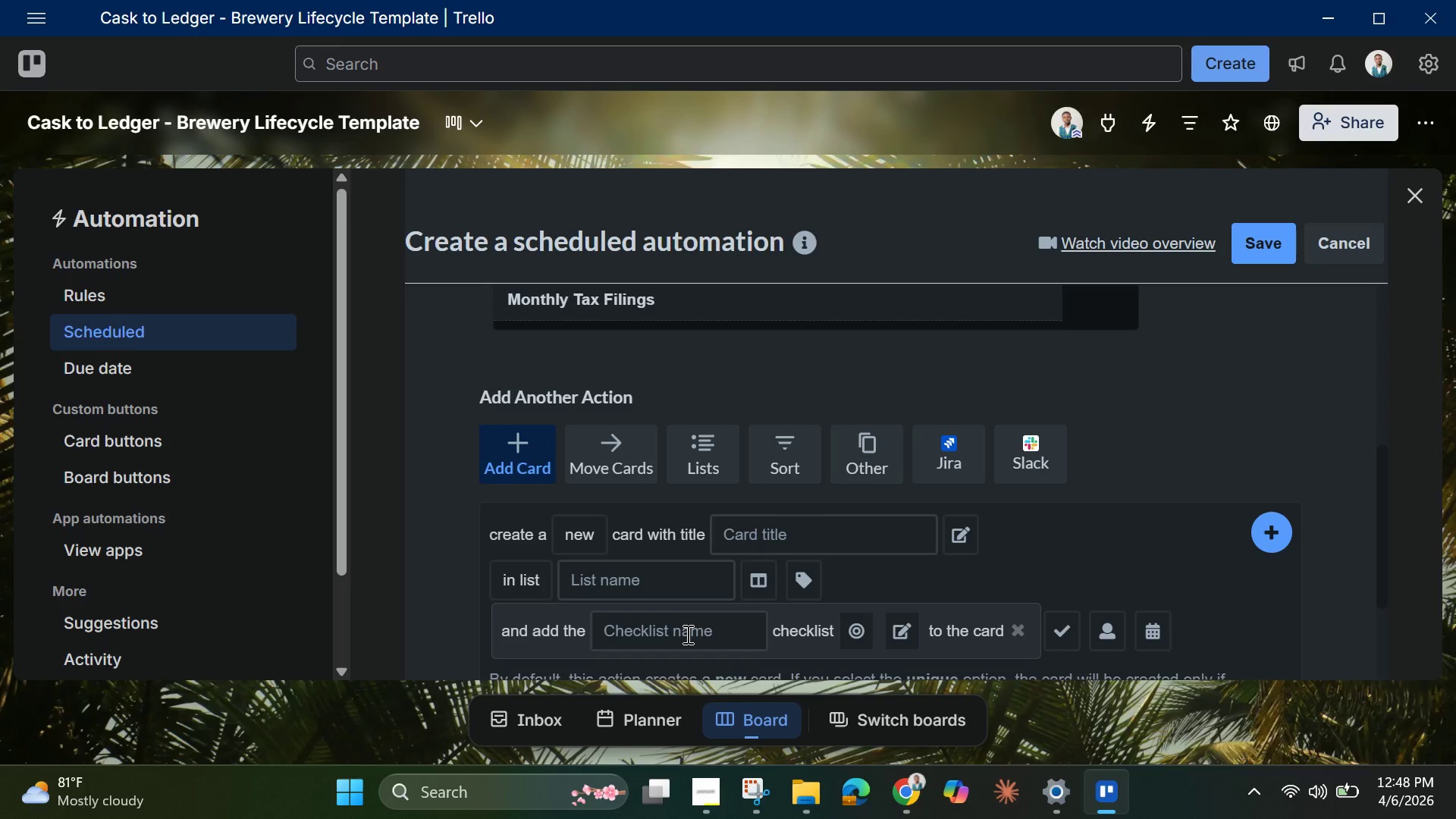 
wait(60.03)
 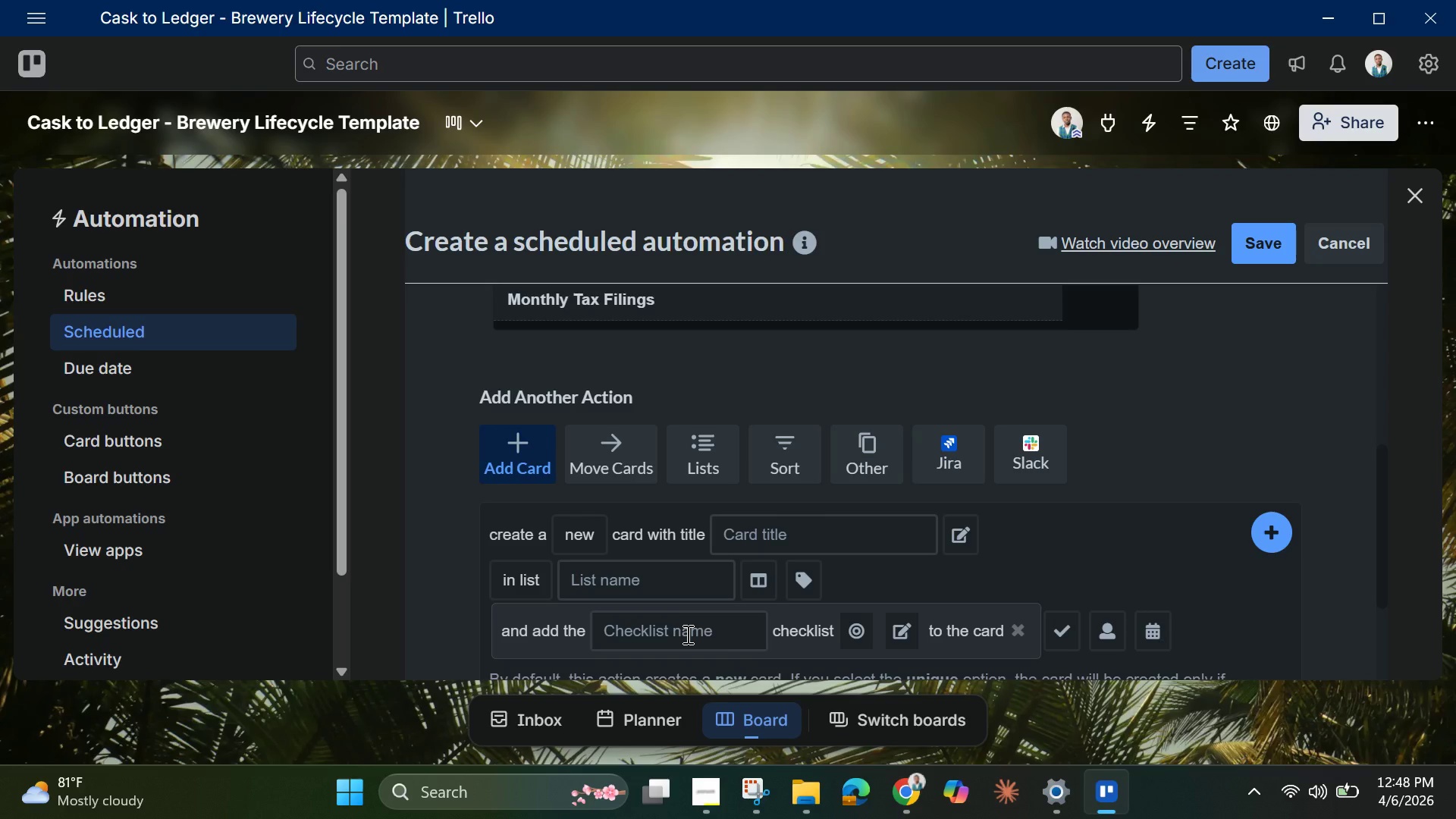 
left_click([857, 627])
 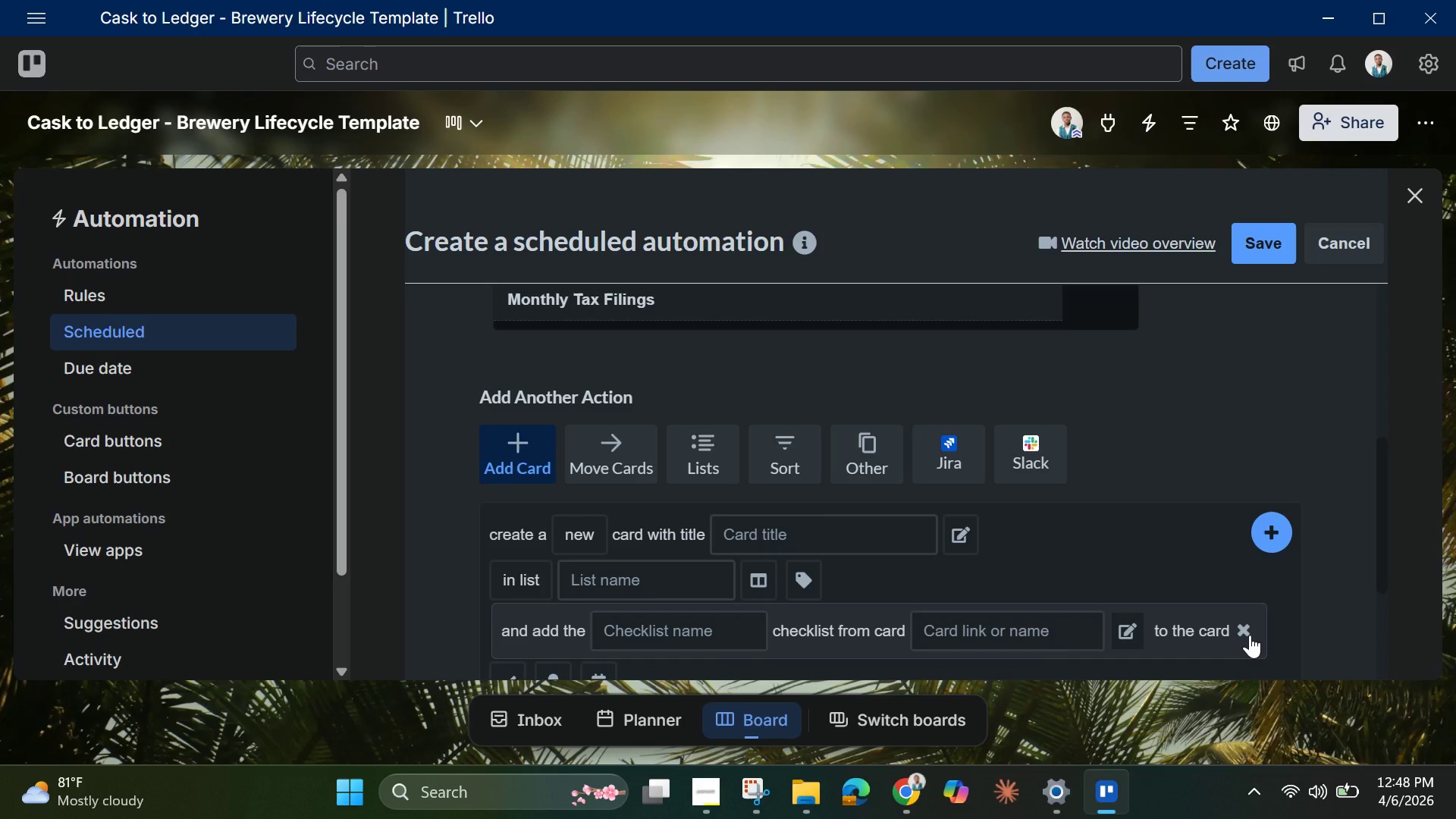 
wait(6.01)
 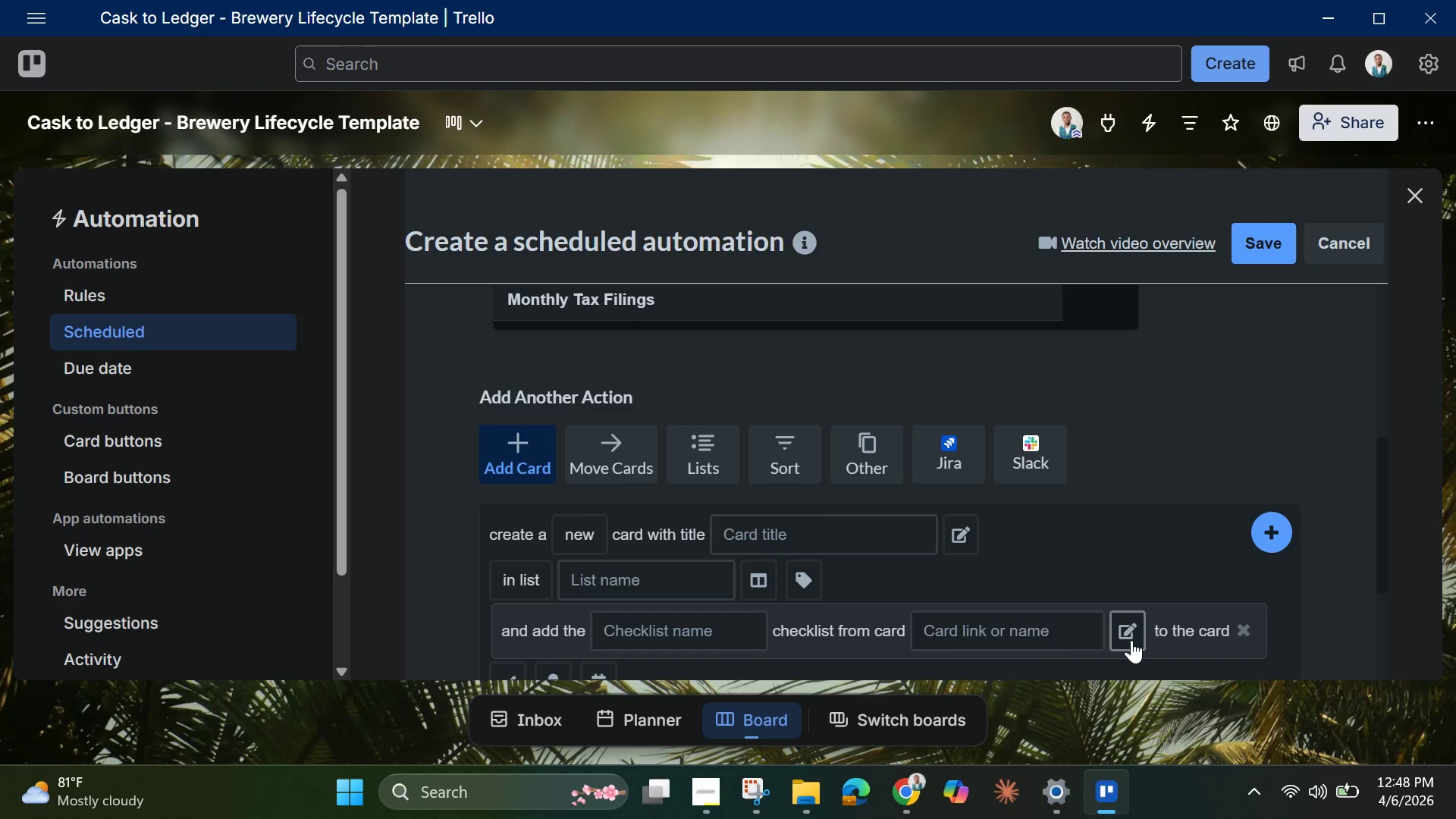 
left_click([1250, 635])
 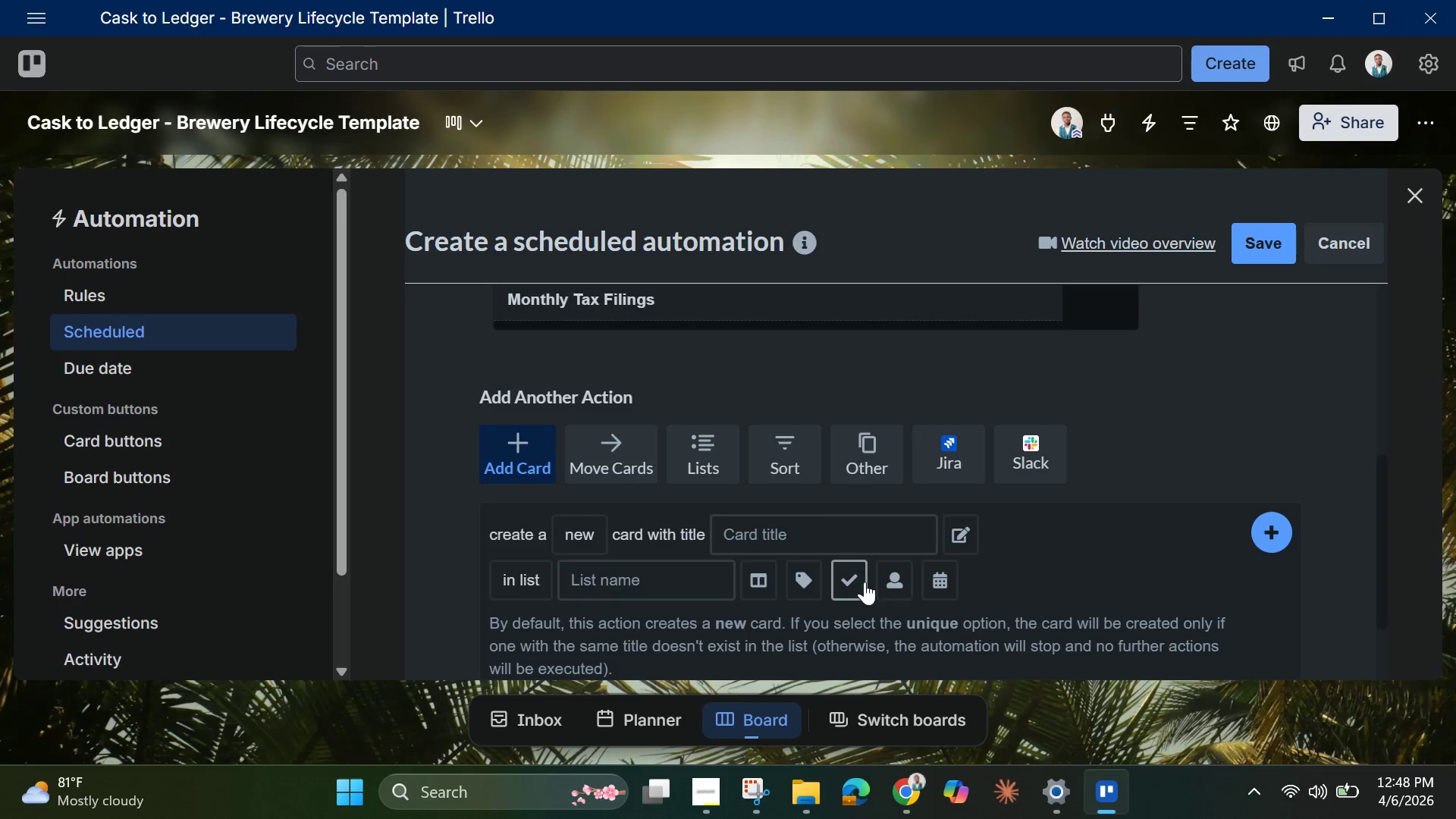 
left_click([864, 580])
 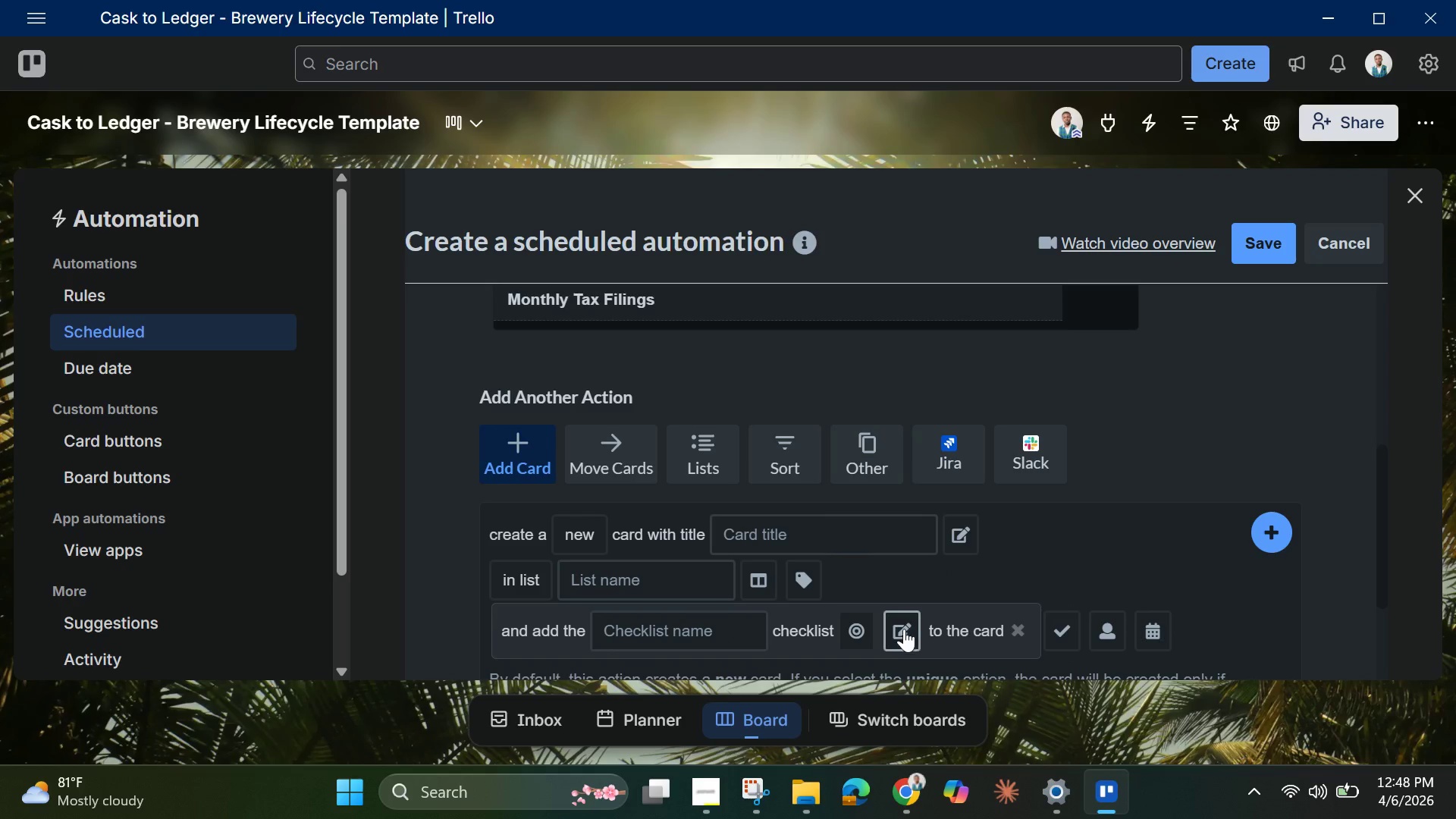 
left_click([904, 629])
 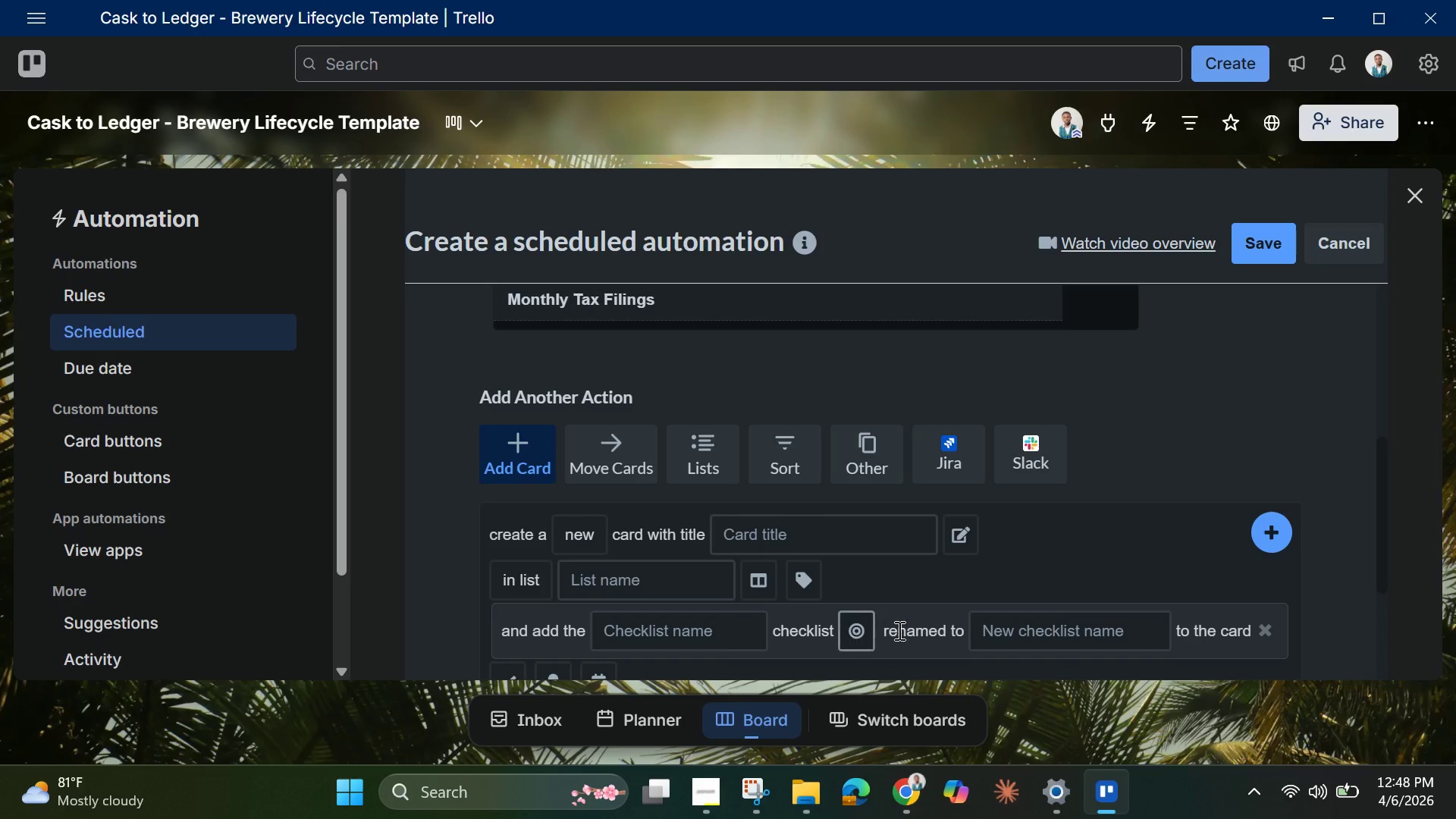 
wait(12.5)
 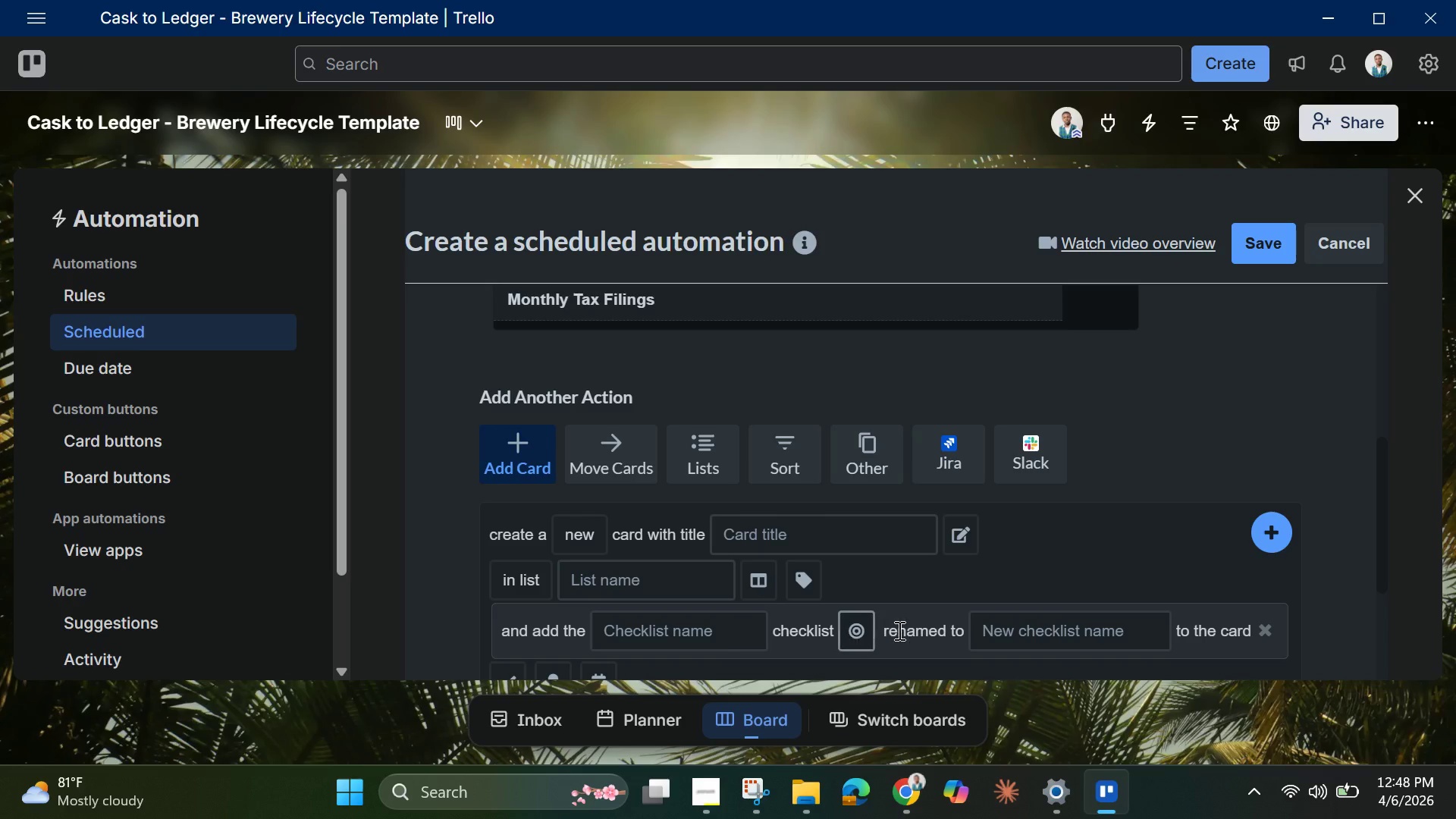 
scroll: coordinate [1119, 504], scroll_direction: down, amount: 1.0
 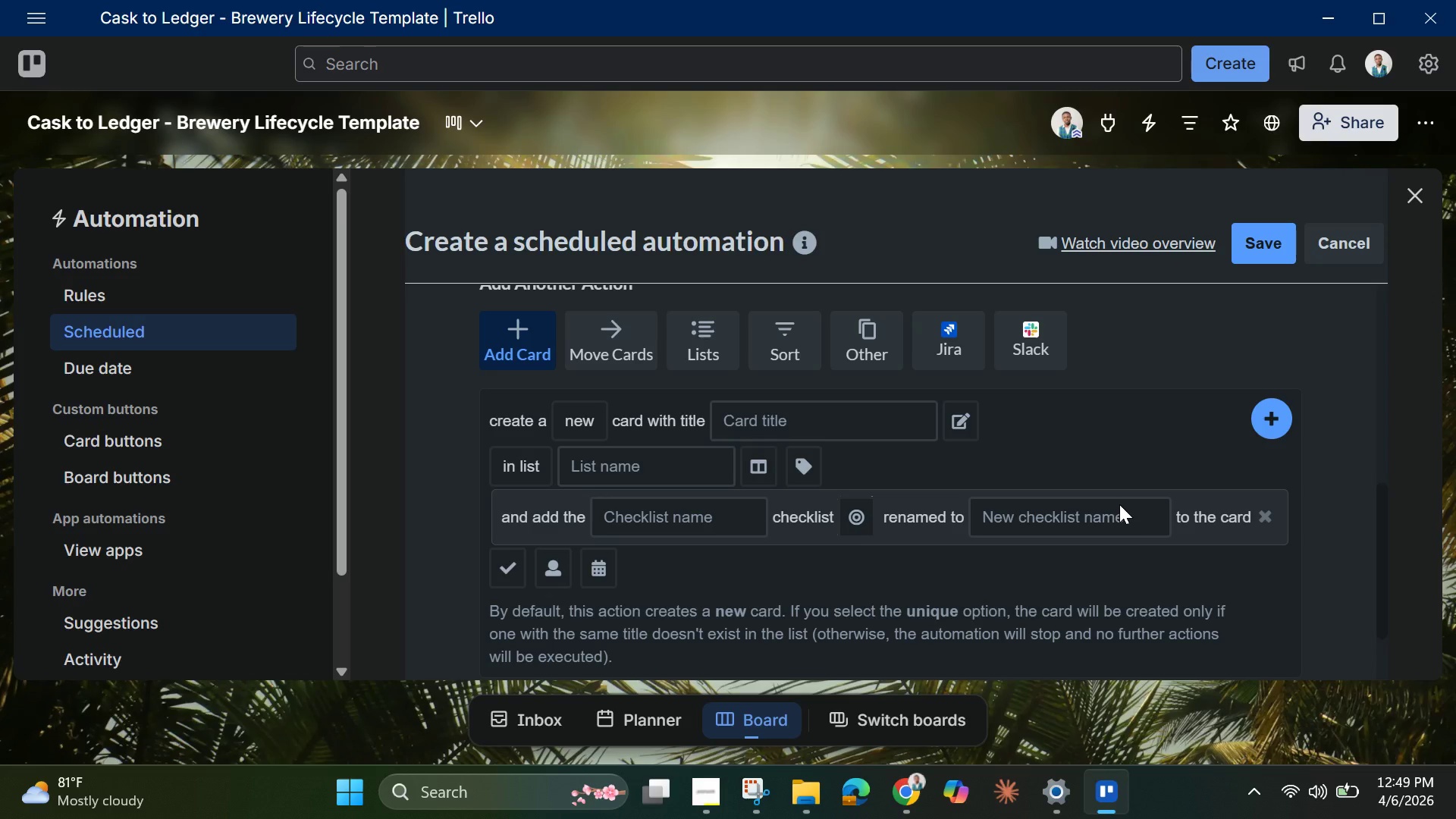 
wait(42.57)
 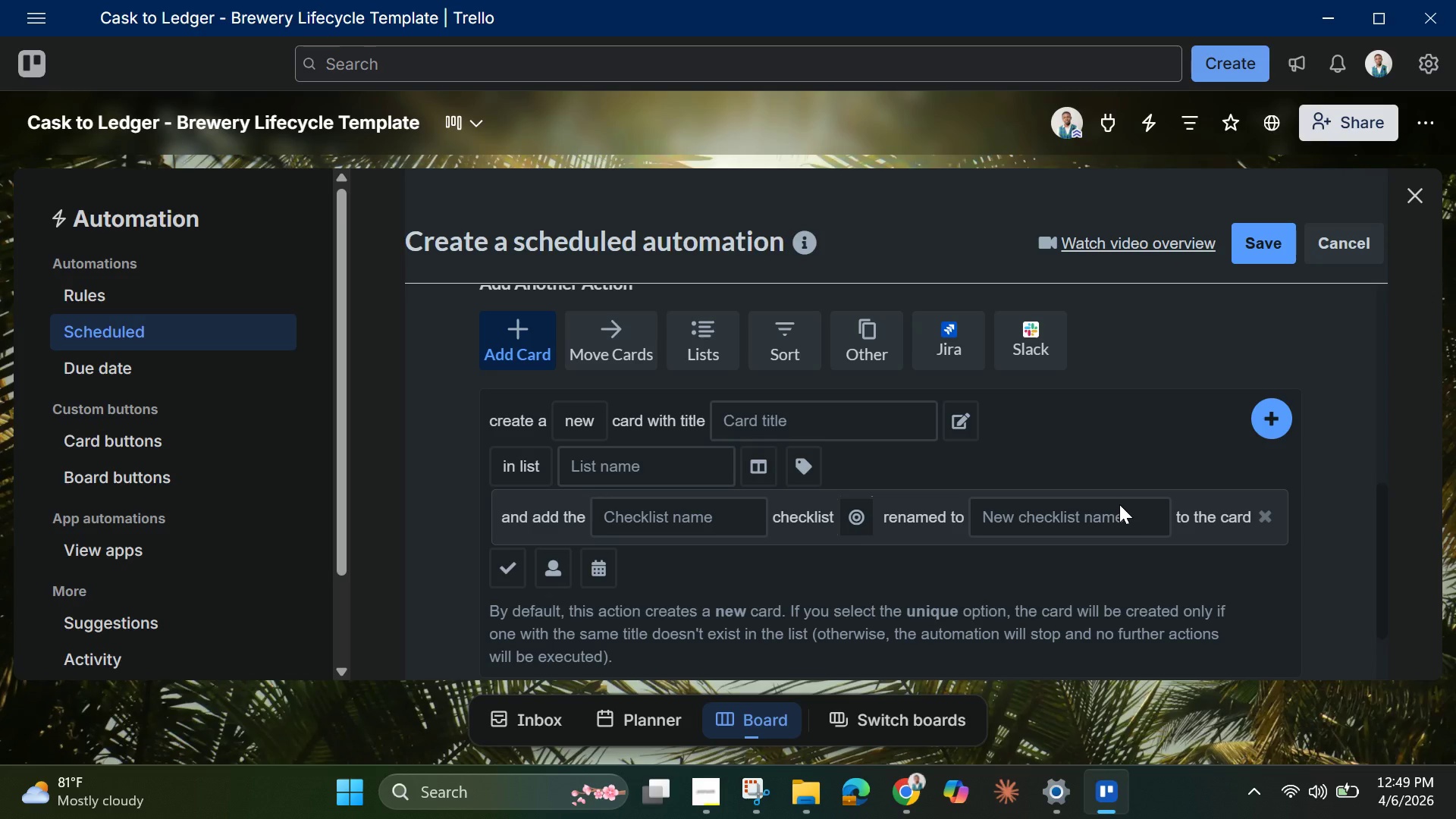 
left_click([962, 419])
 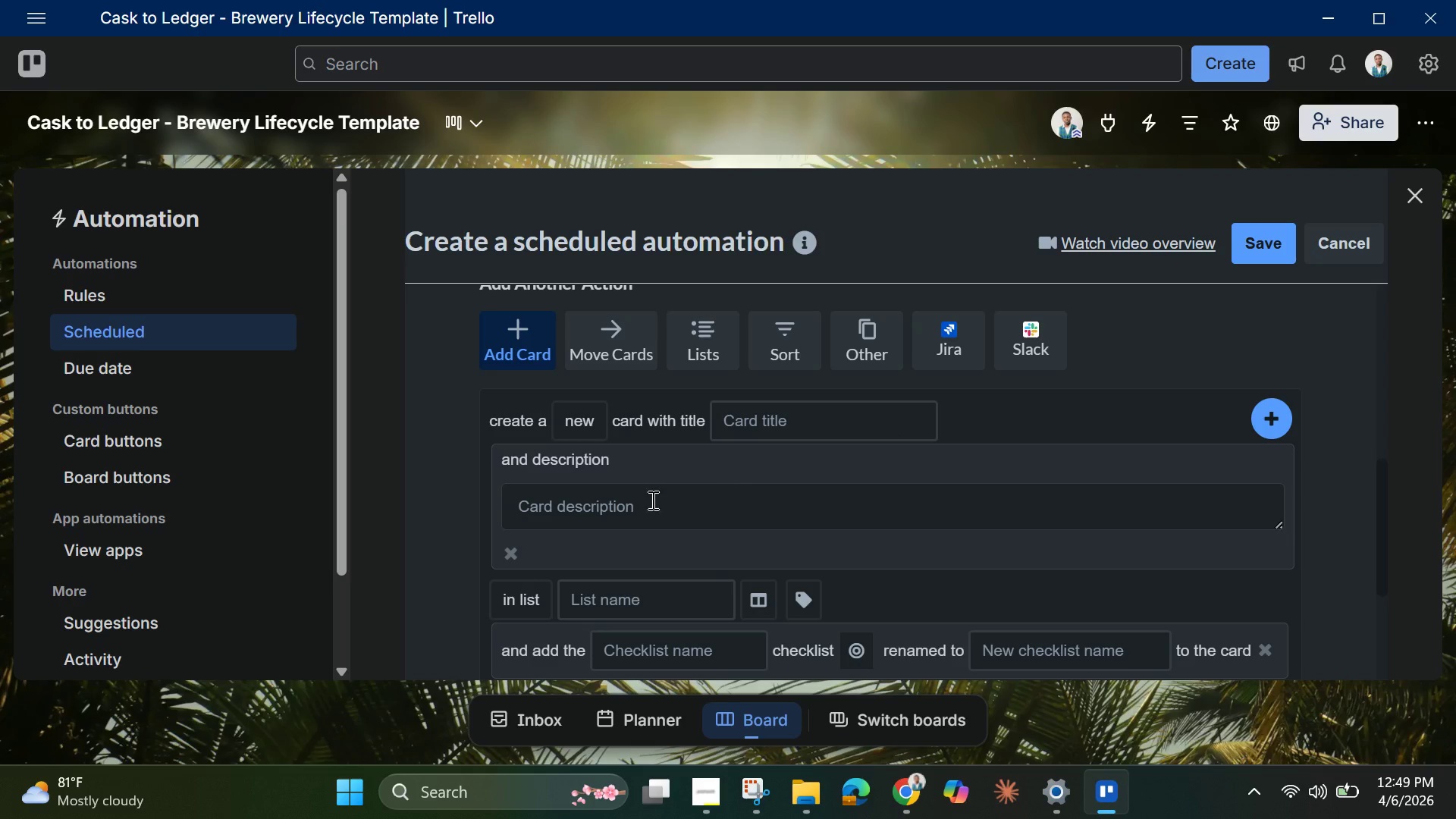 
wait(5.84)
 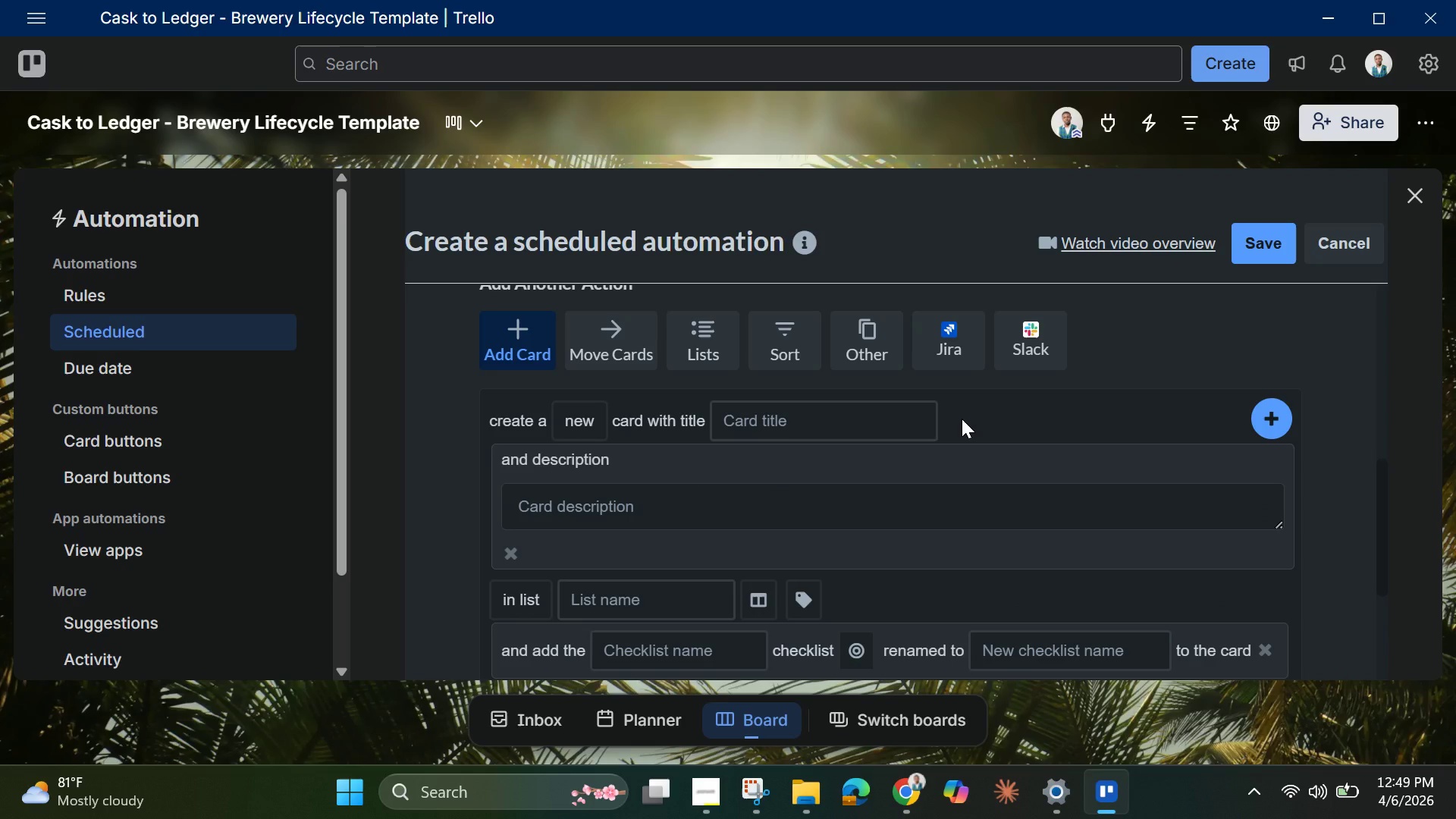 
scroll: coordinate [592, 533], scroll_direction: down, amount: 1.0
 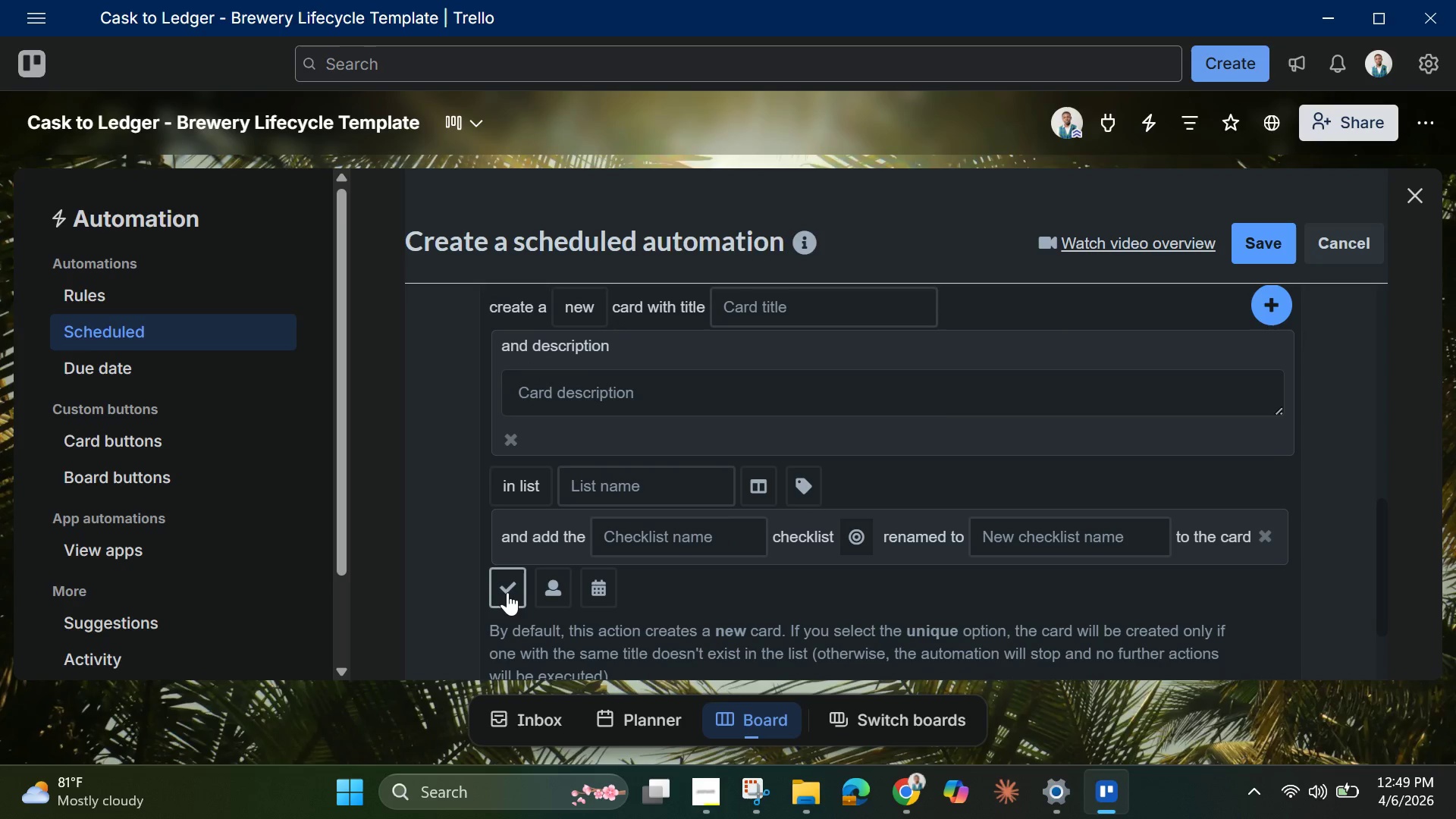 
left_click([507, 592])
 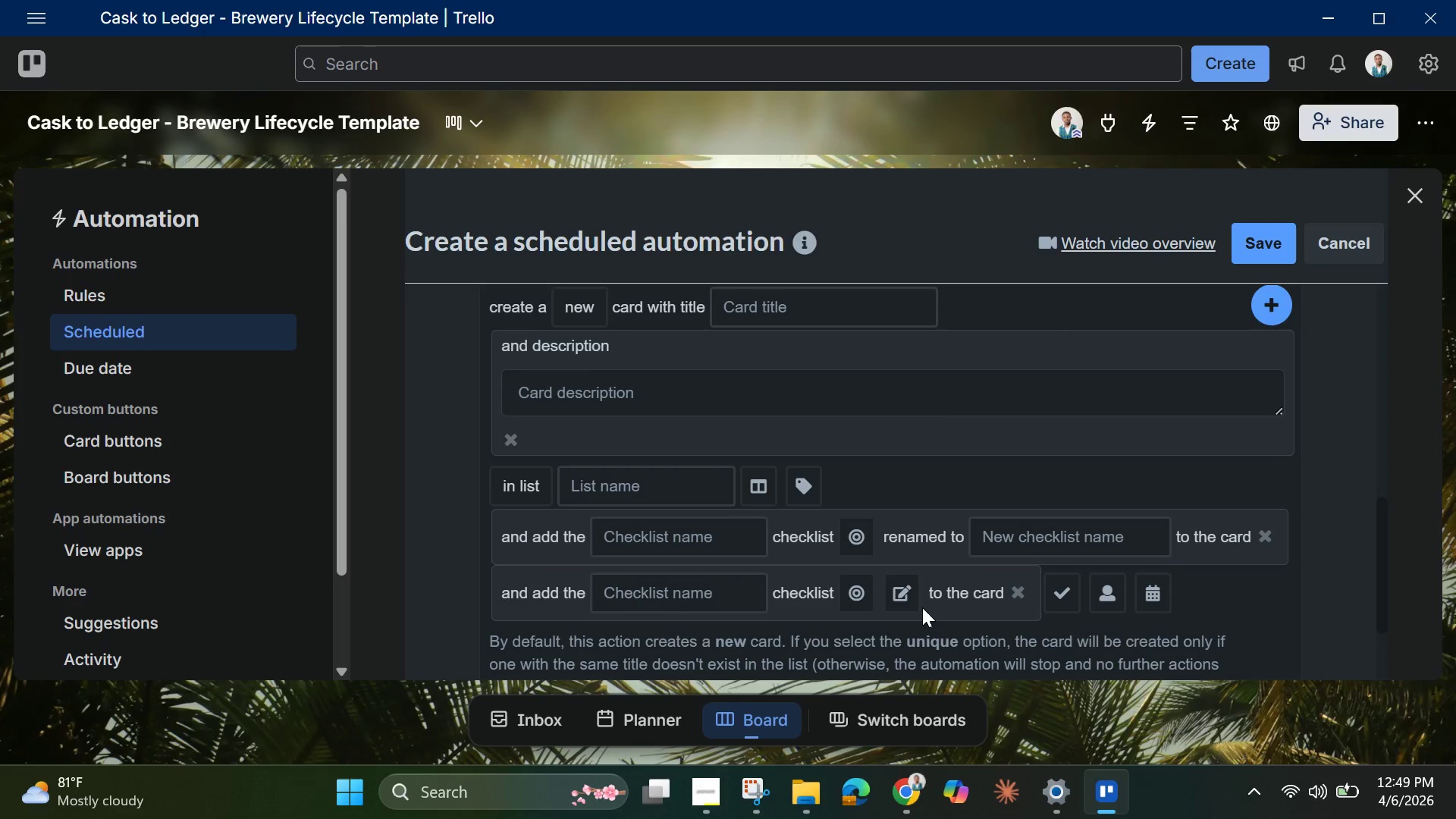 
wait(8.59)
 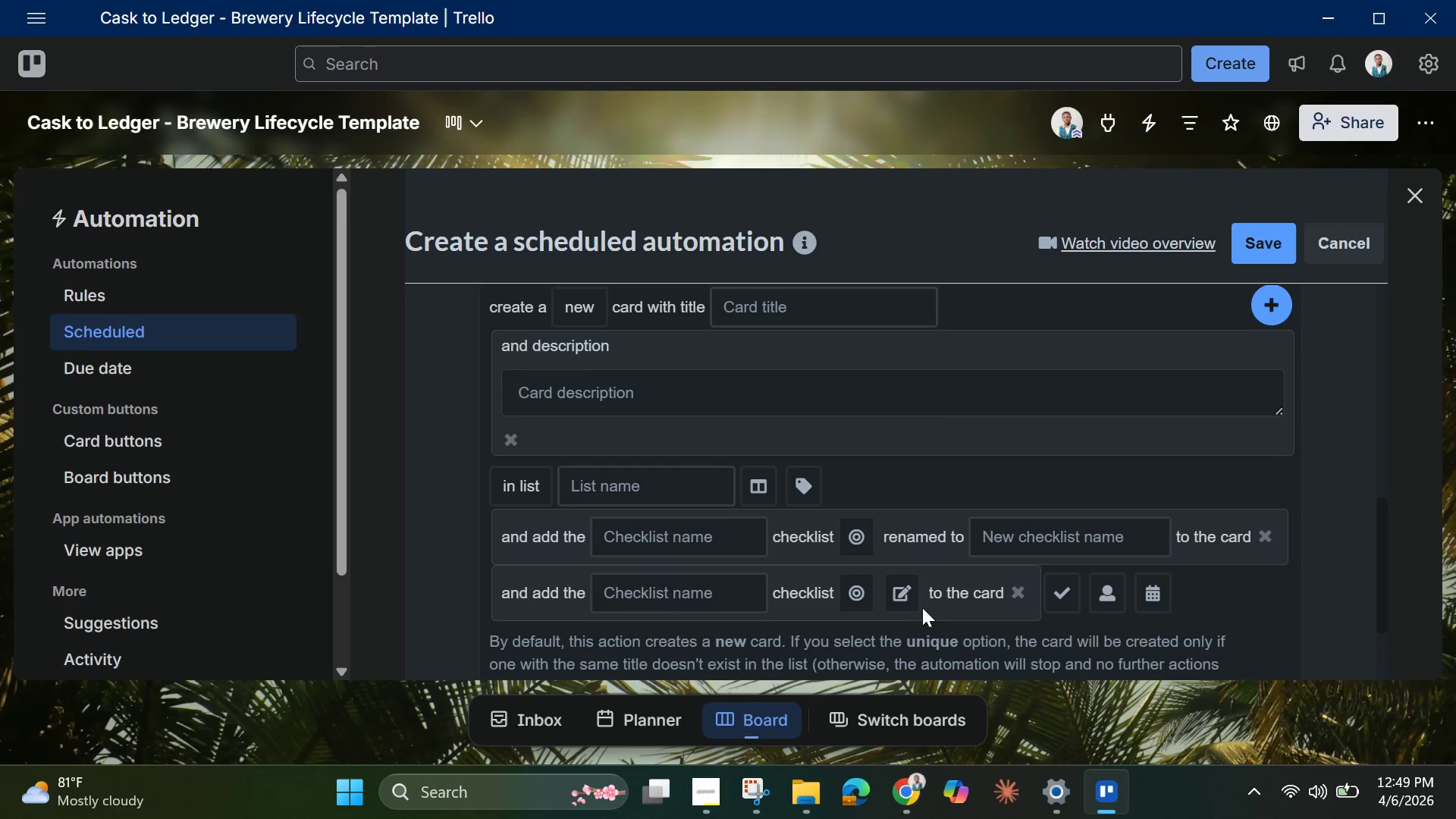 
scroll: coordinate [1116, 596], scroll_direction: down, amount: 2.0
 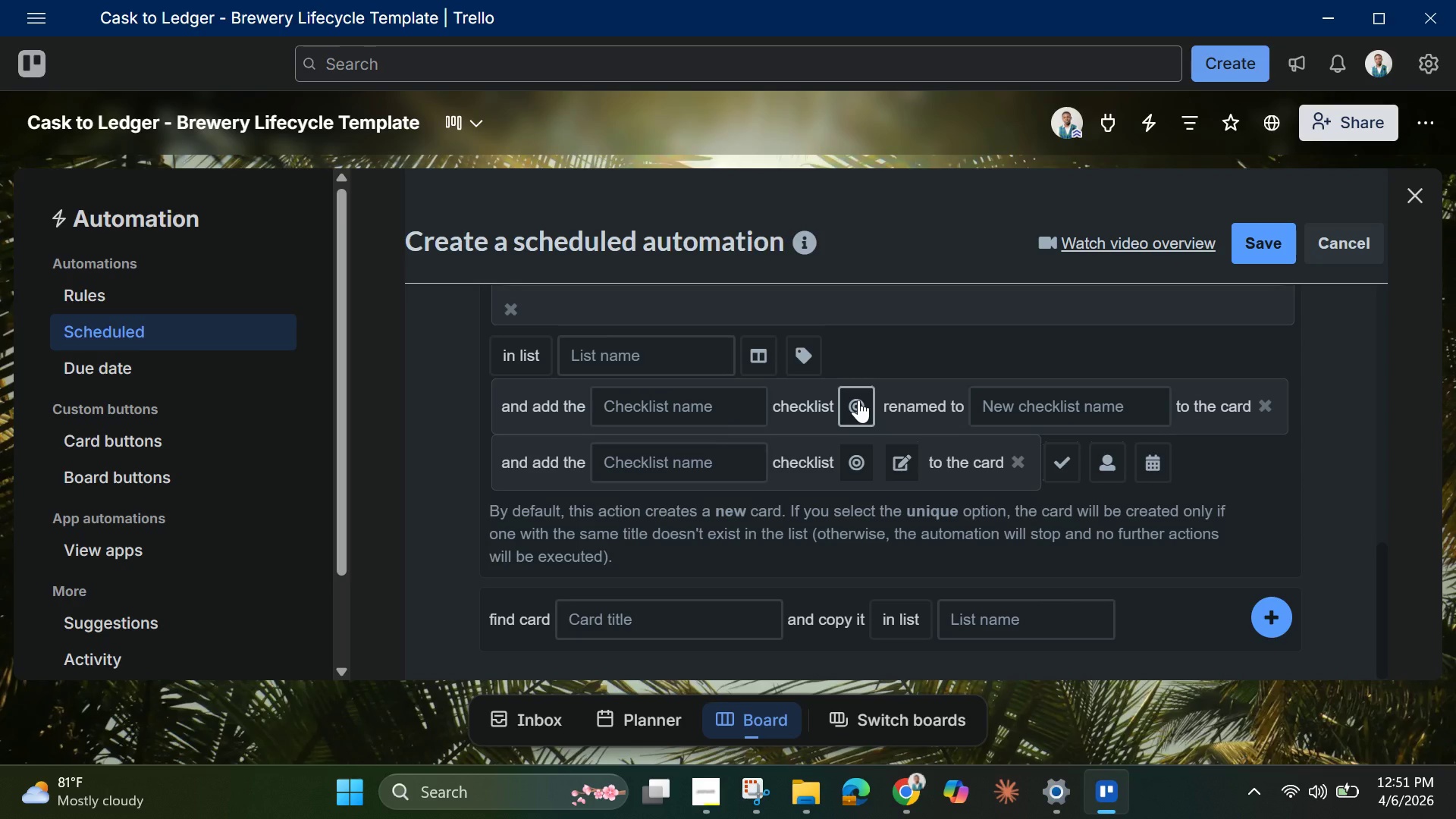 
wait(119.7)
 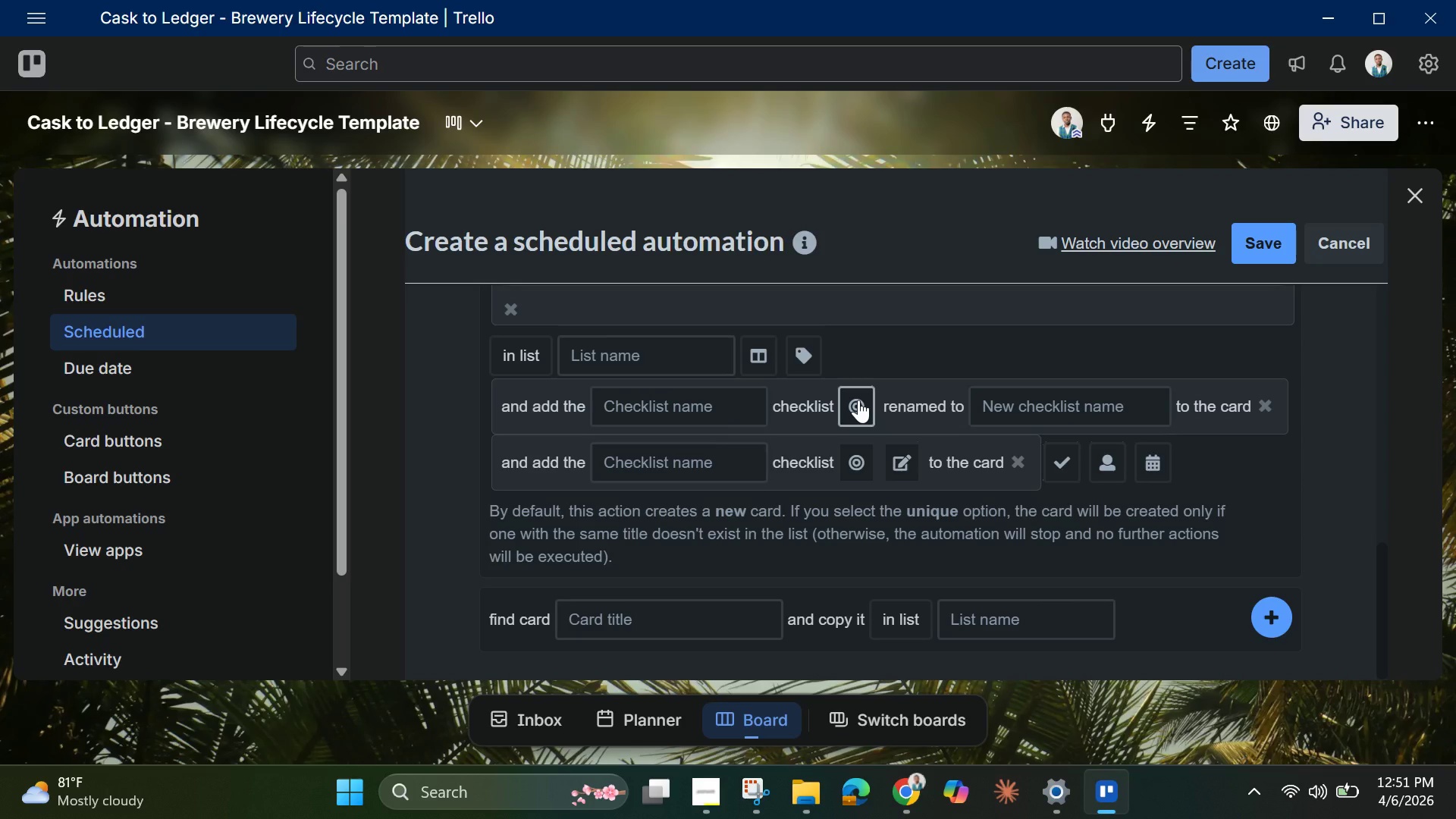 
left_click([1131, 397])
 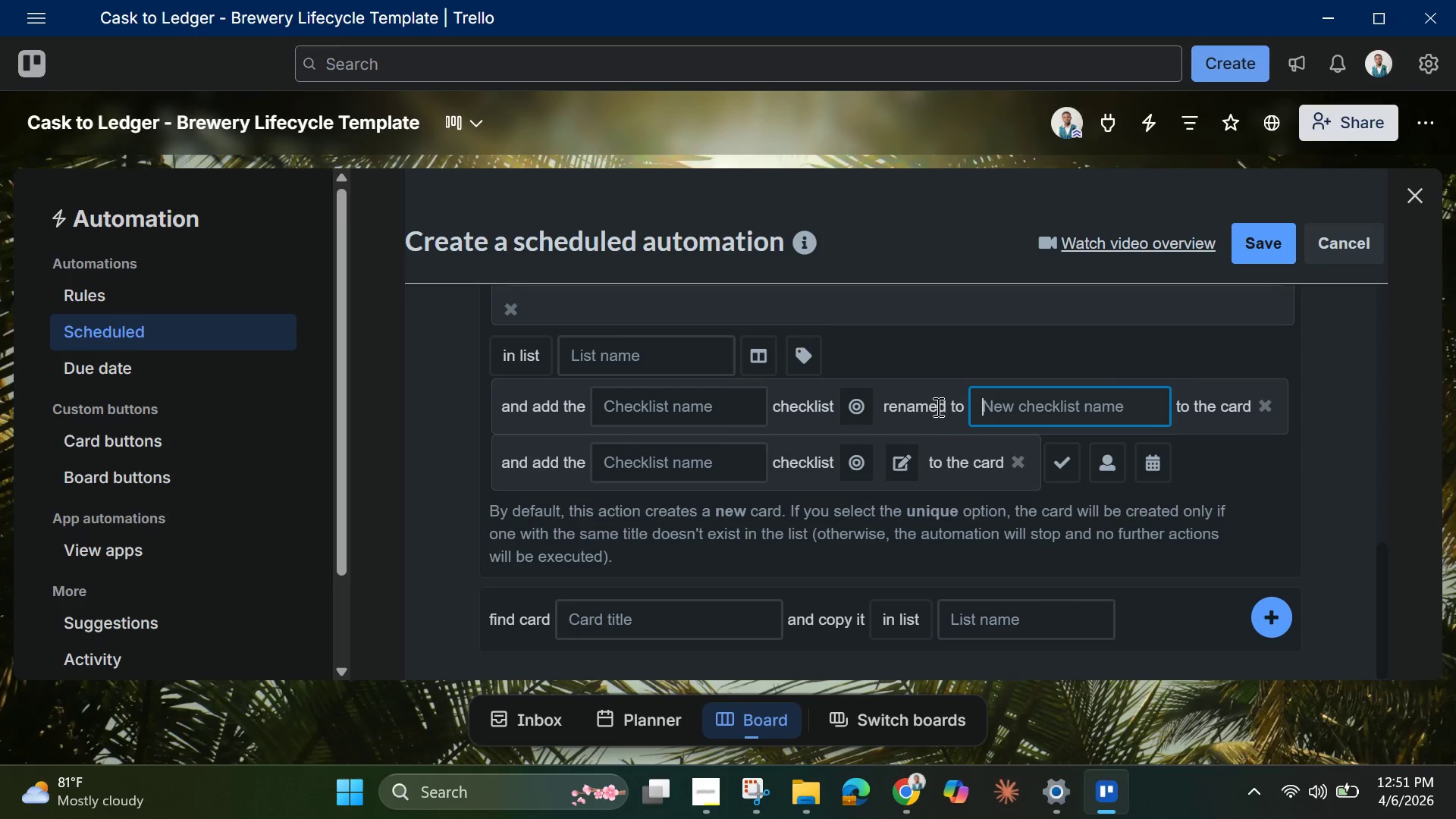 
left_click([929, 408])
 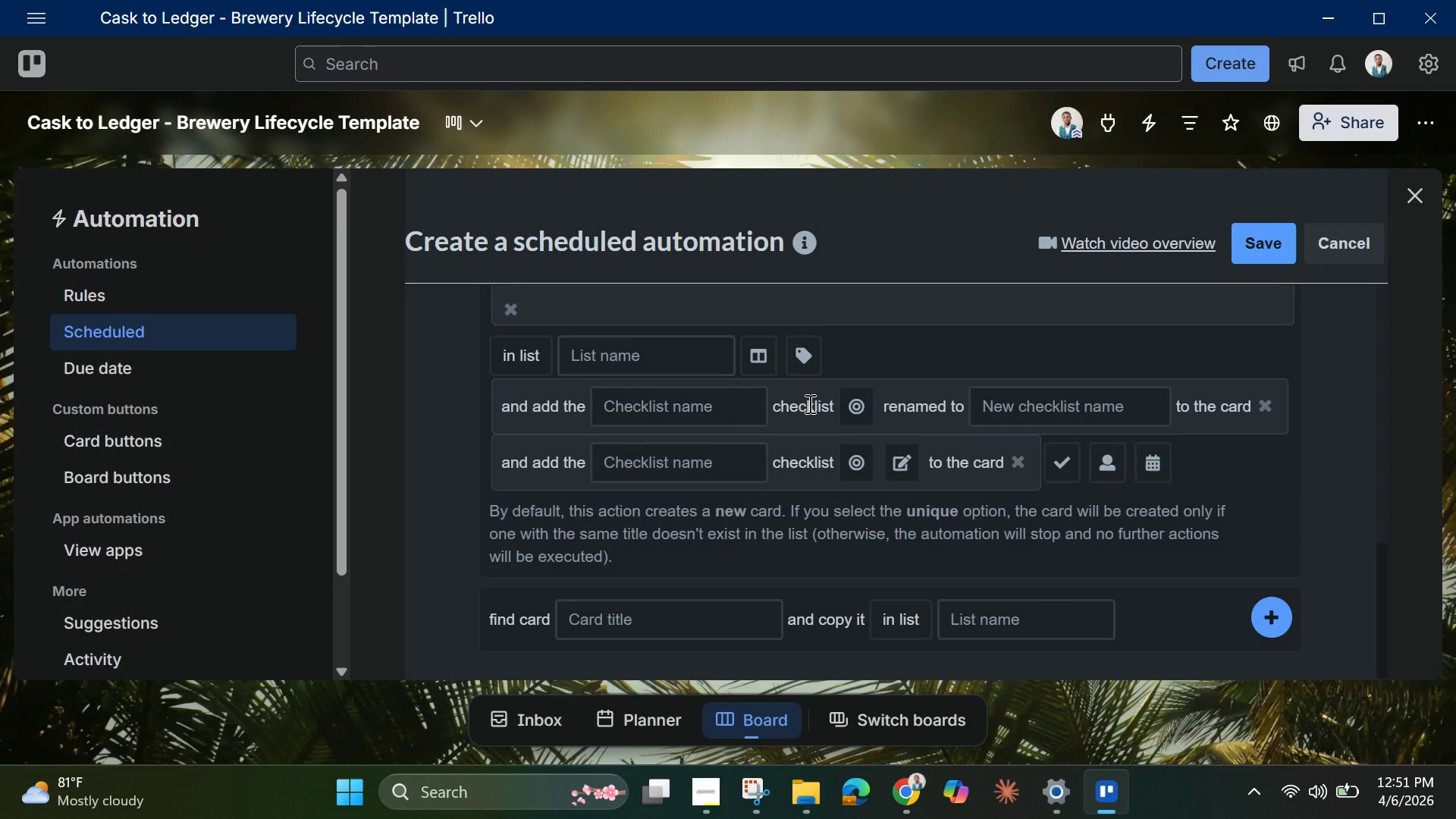 
left_click([808, 403])
 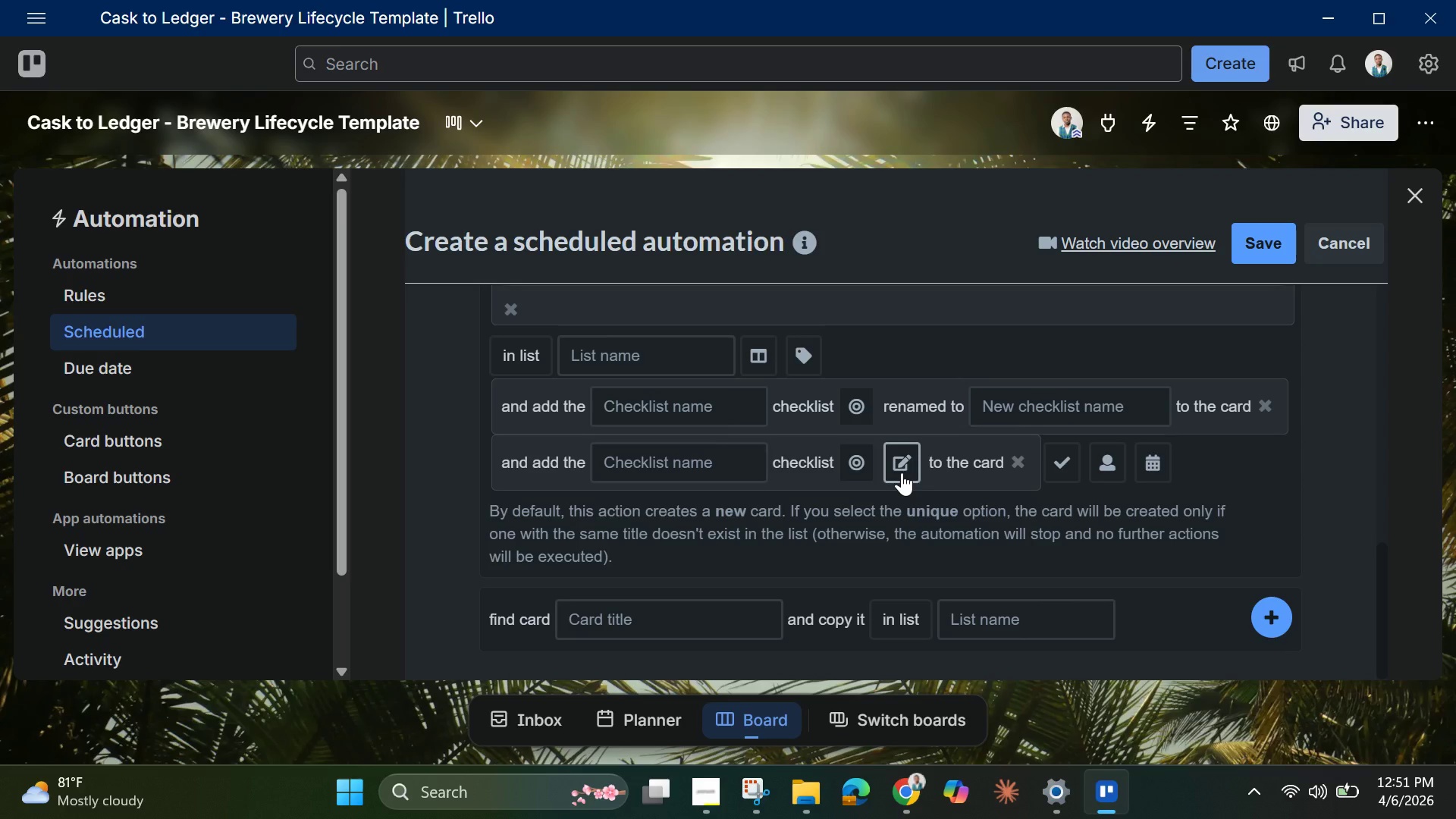 
left_click([902, 469])
 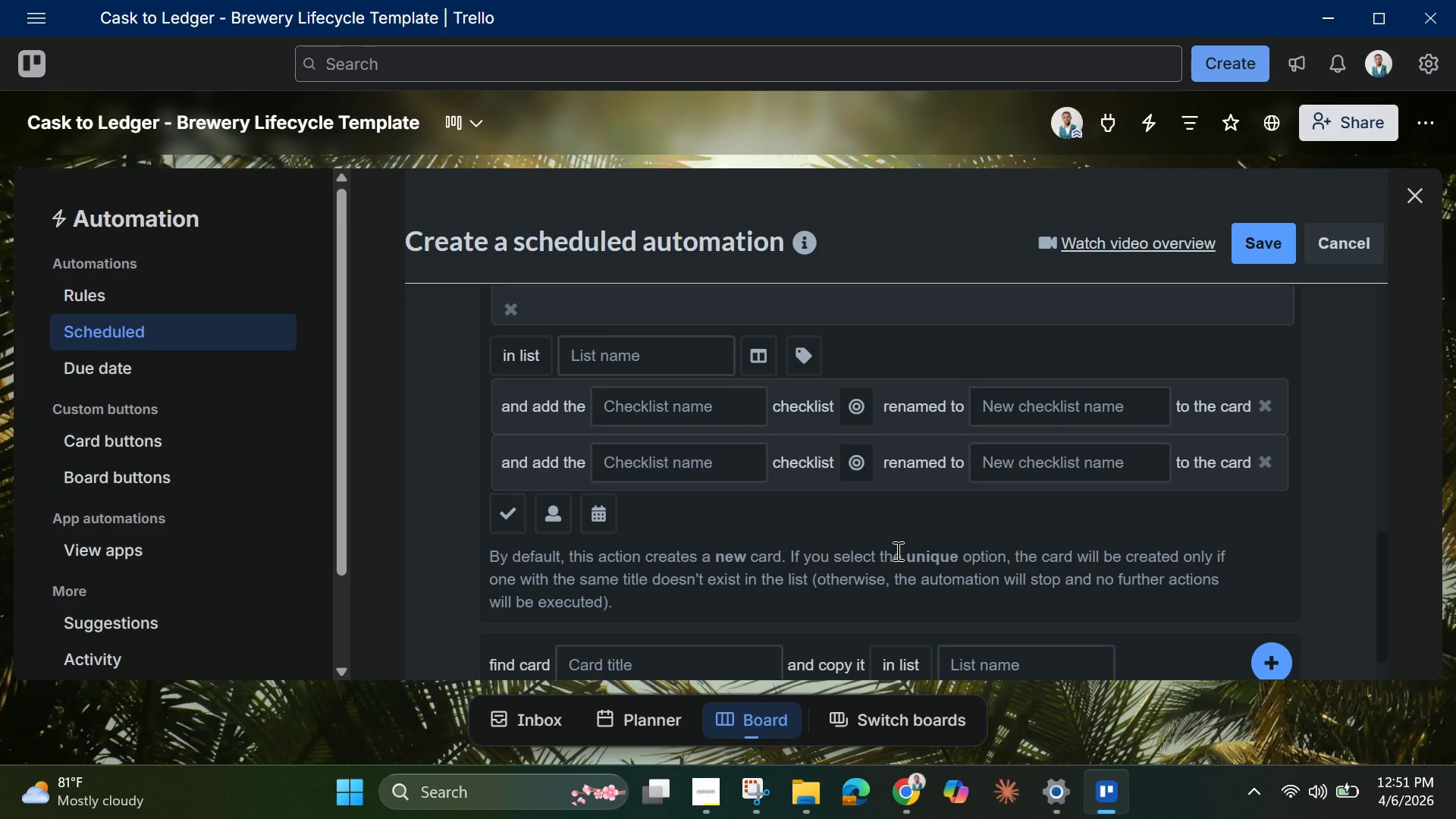 
wait(14.89)
 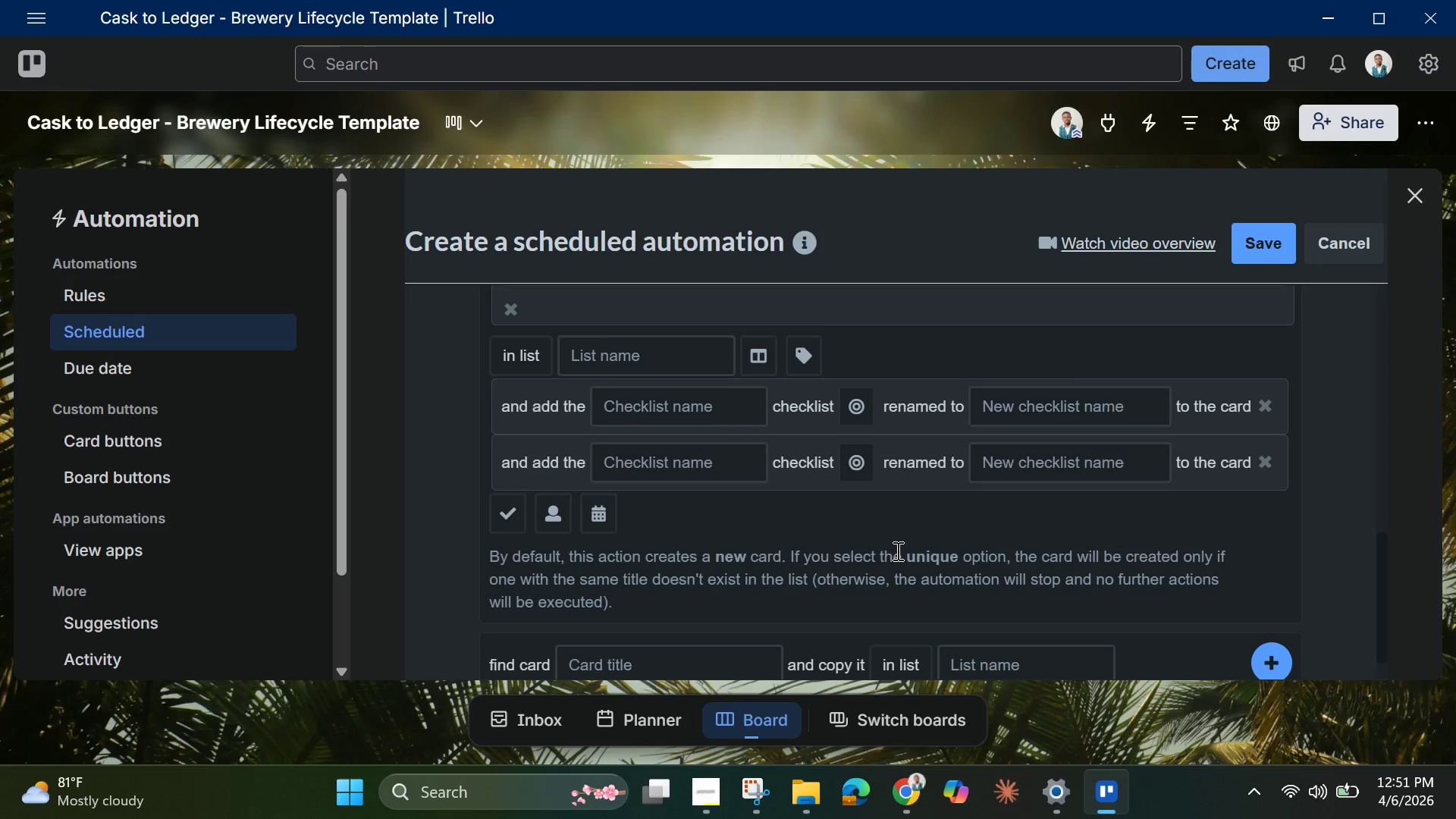 
left_click([1263, 462])
 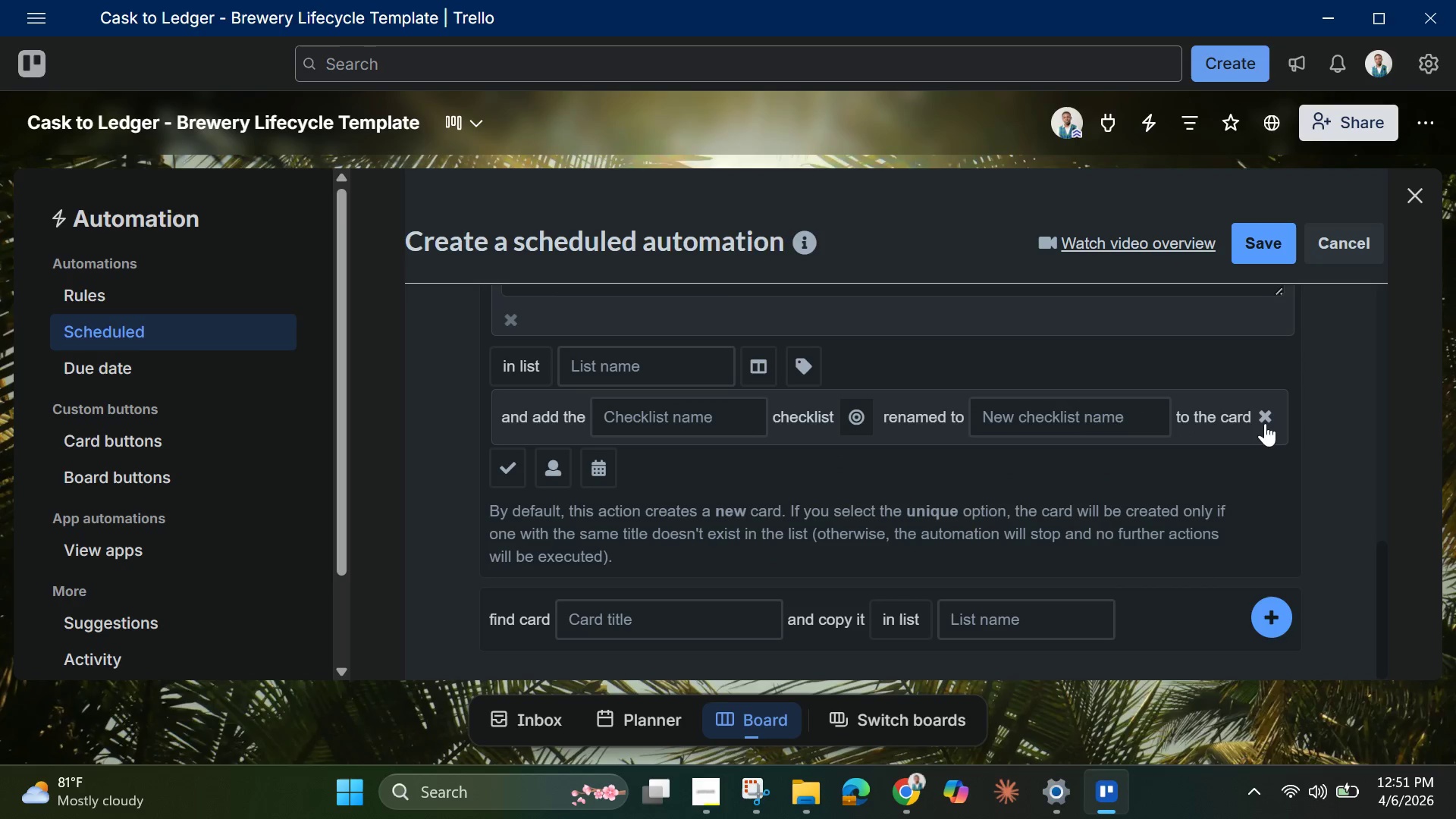 
left_click([1262, 420])
 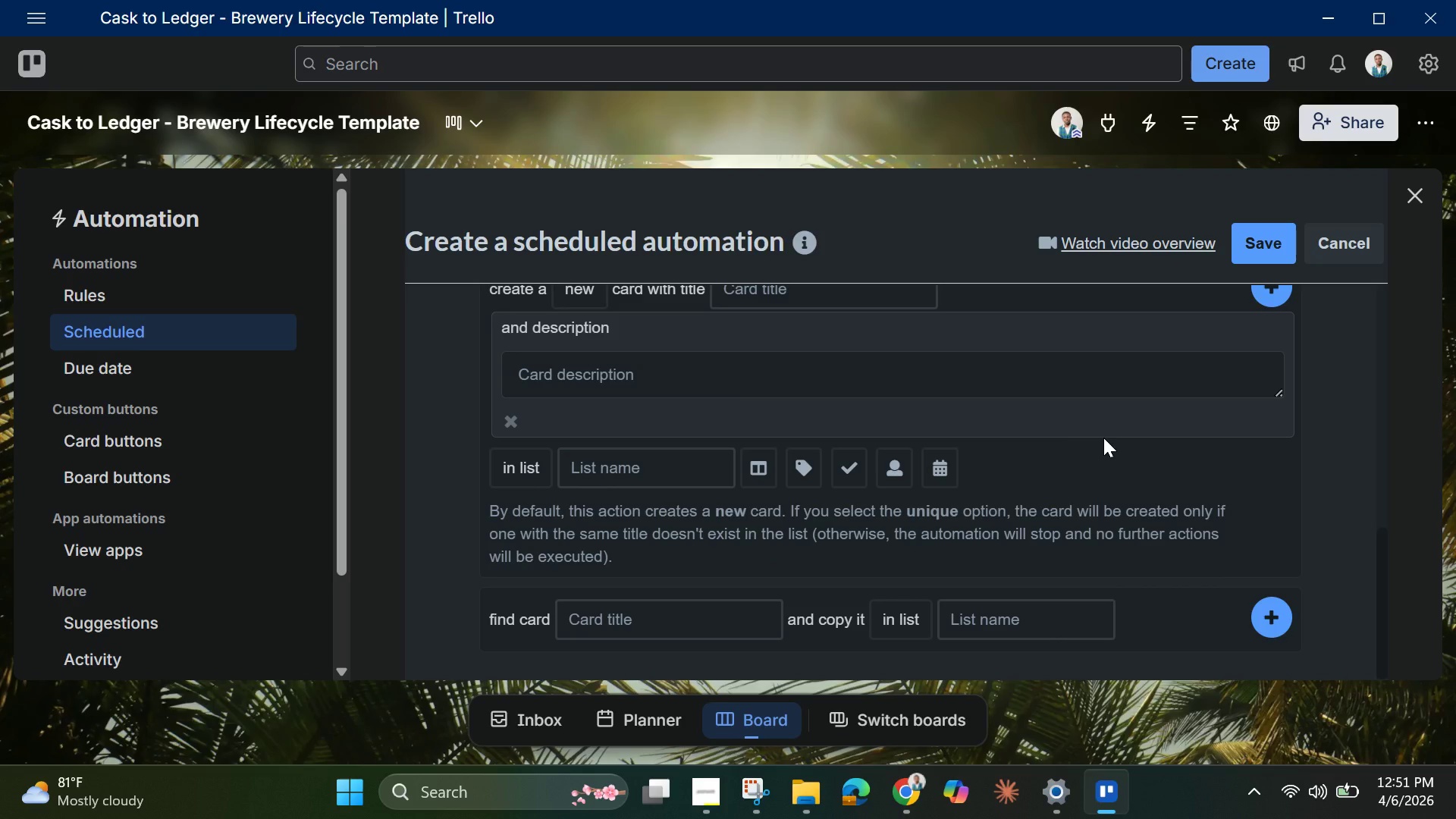 
scroll: coordinate [807, 480], scroll_direction: up, amount: 3.0
 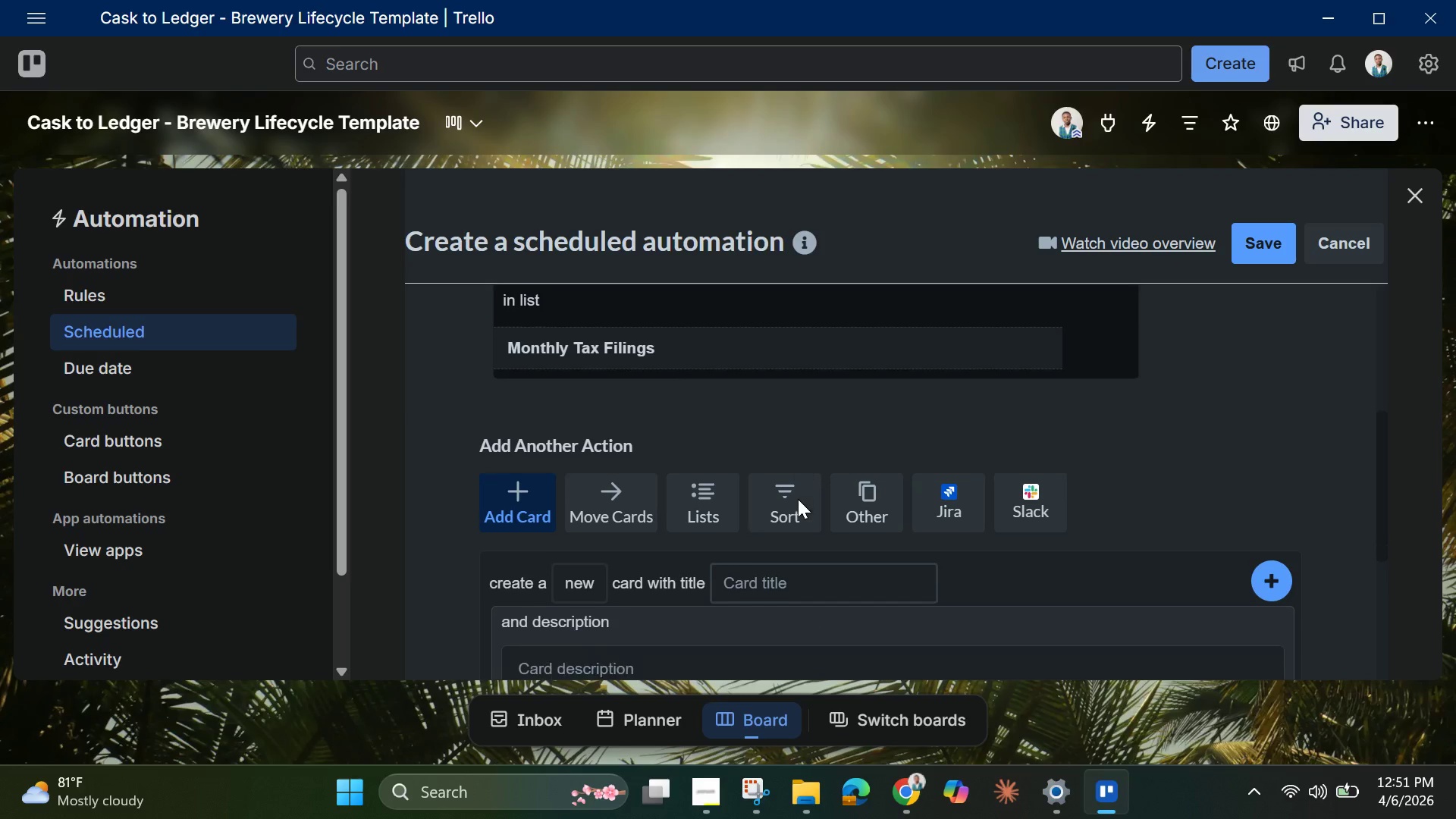 
scroll: coordinate [597, 553], scroll_direction: down, amount: 2.0
 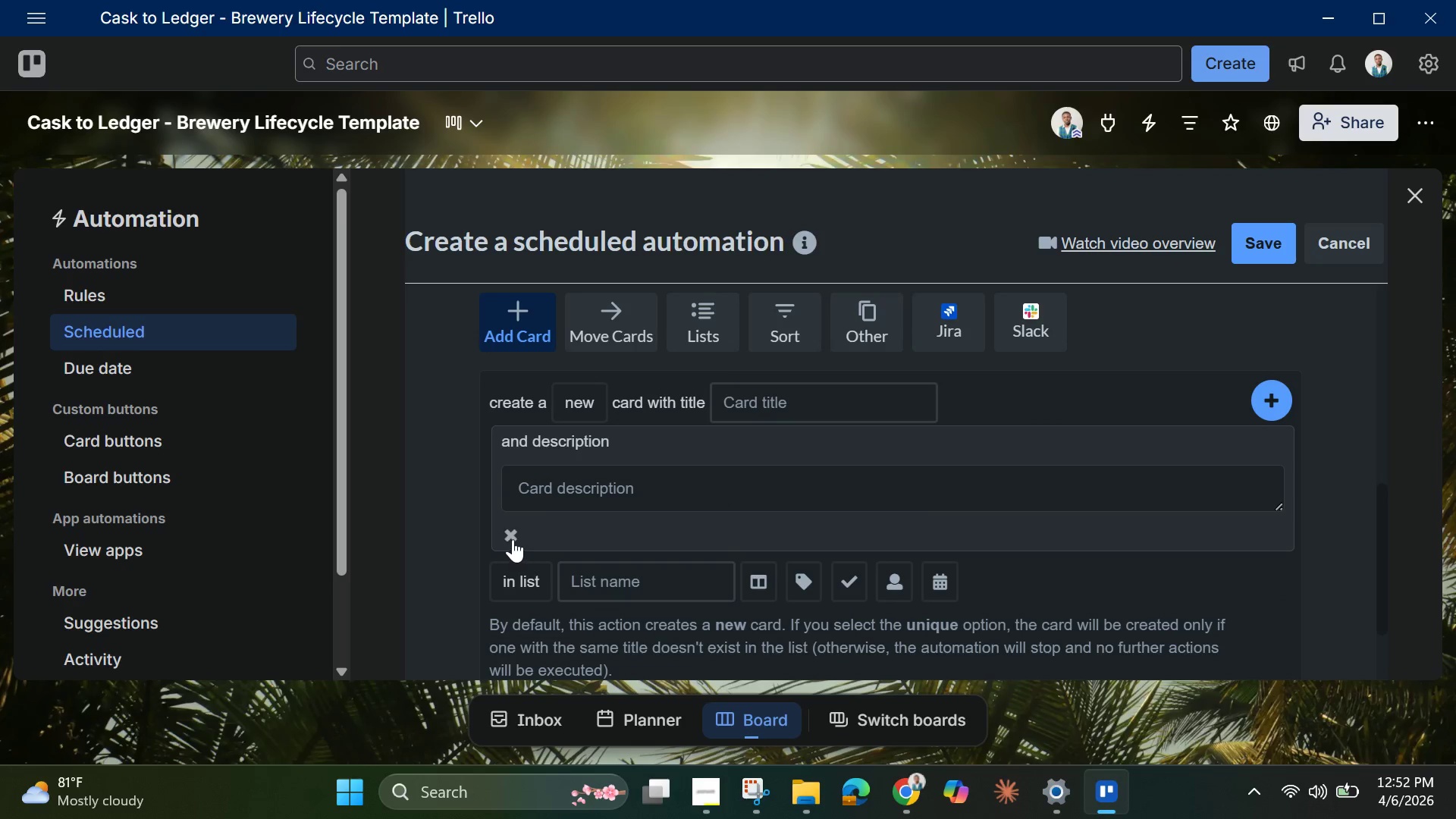 
left_click([513, 539])
 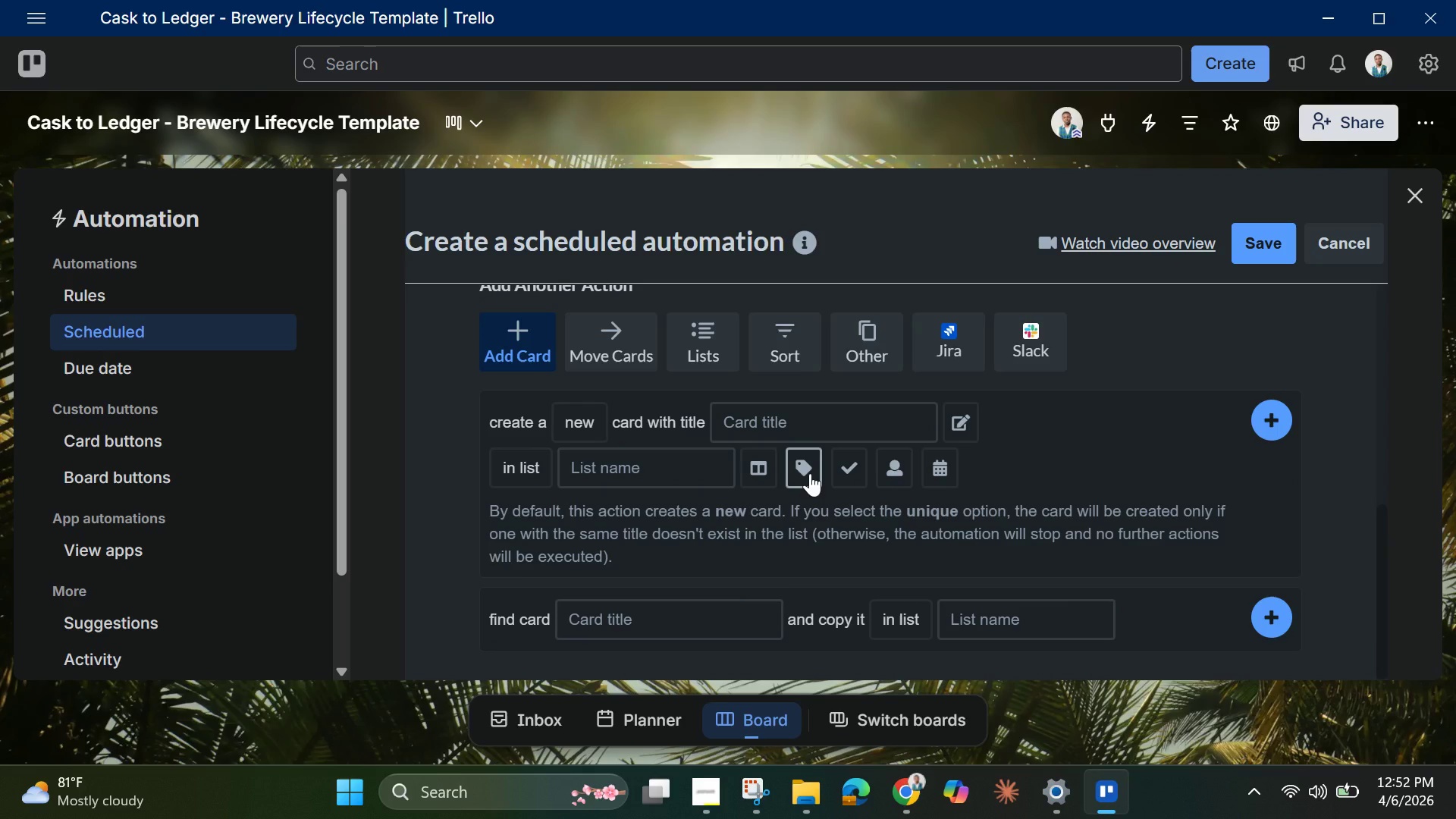 
wait(7.77)
 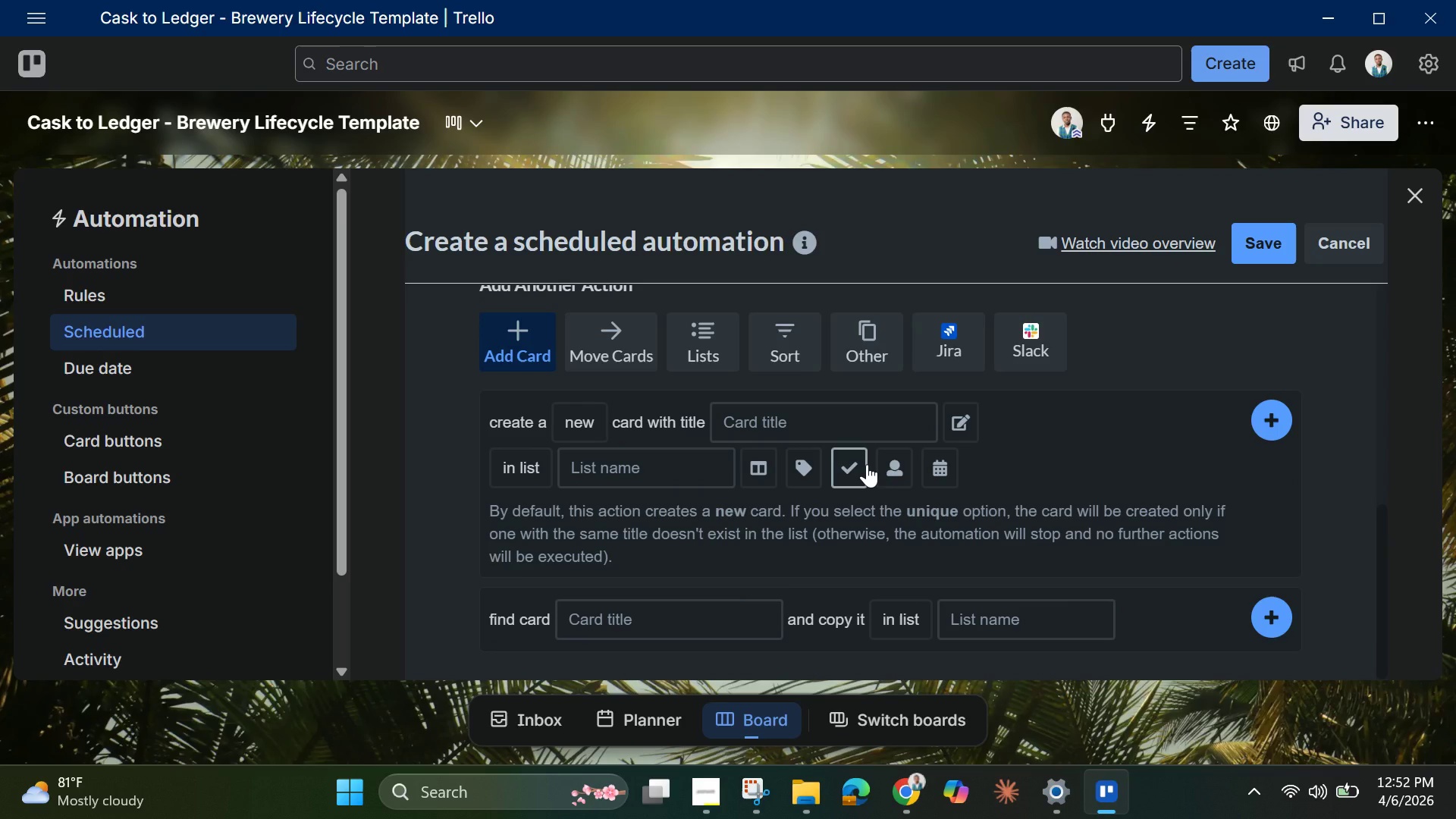 
left_click([847, 473])
 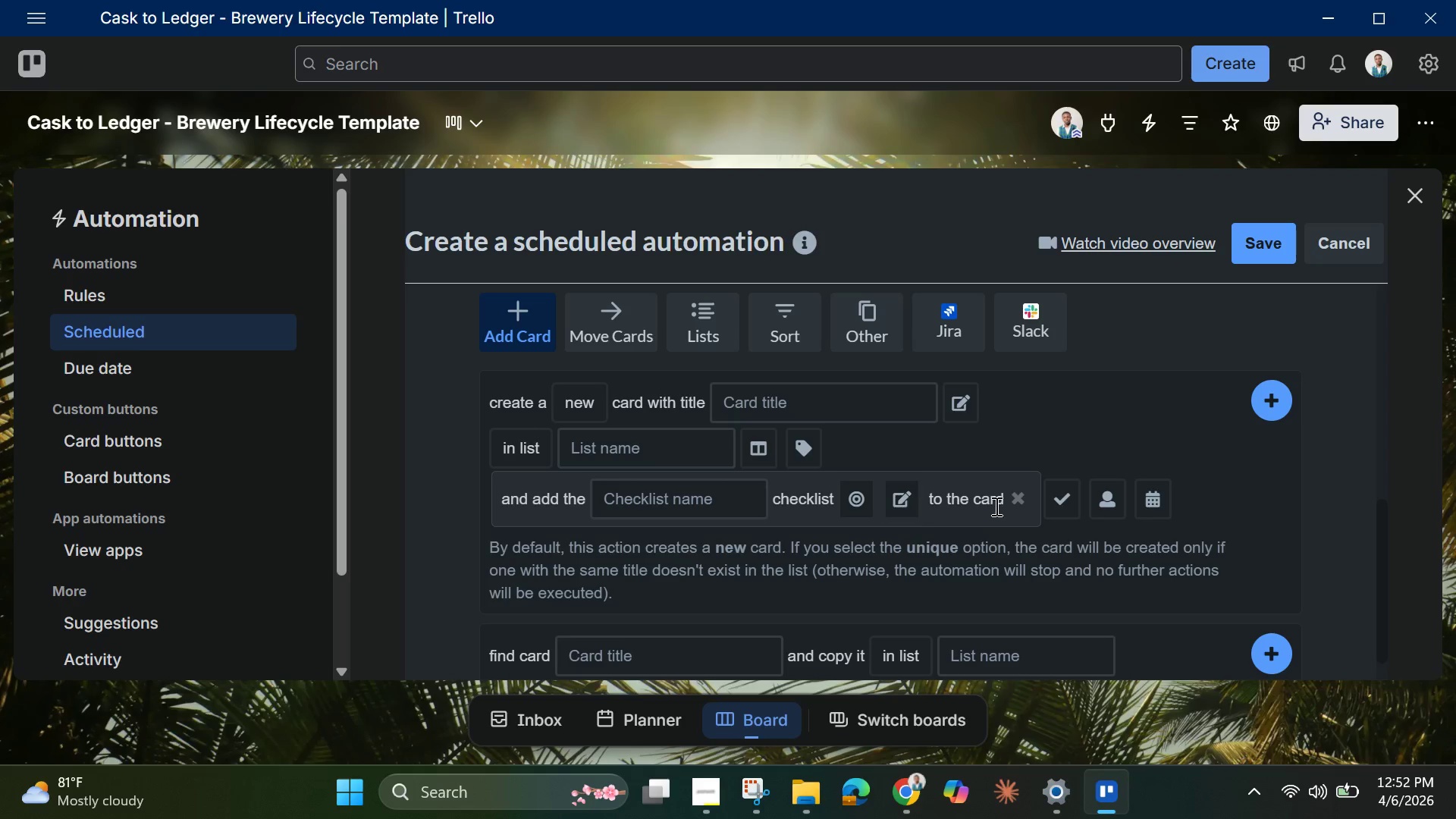 
left_click([989, 500])
 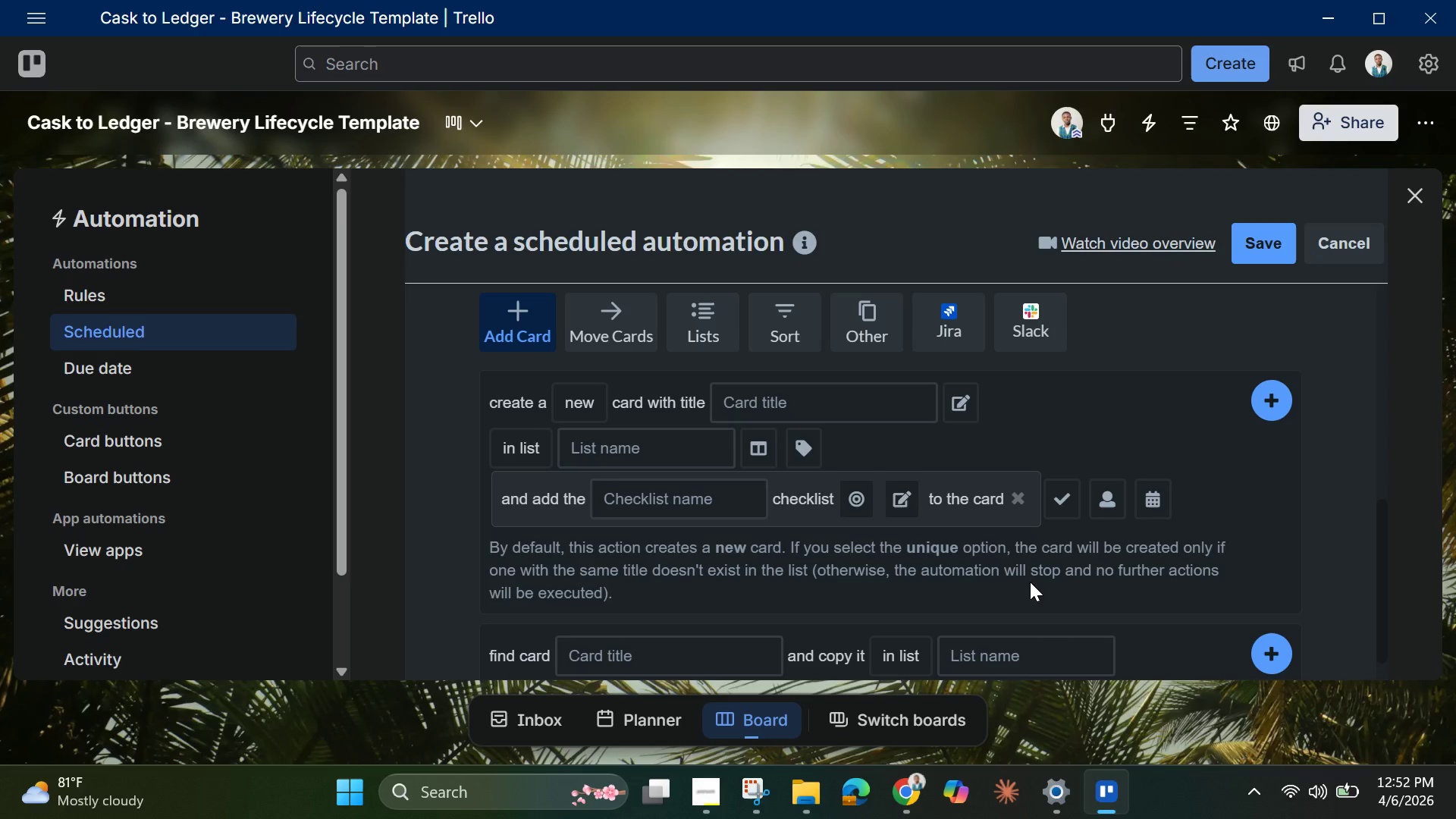 
wait(16.56)
 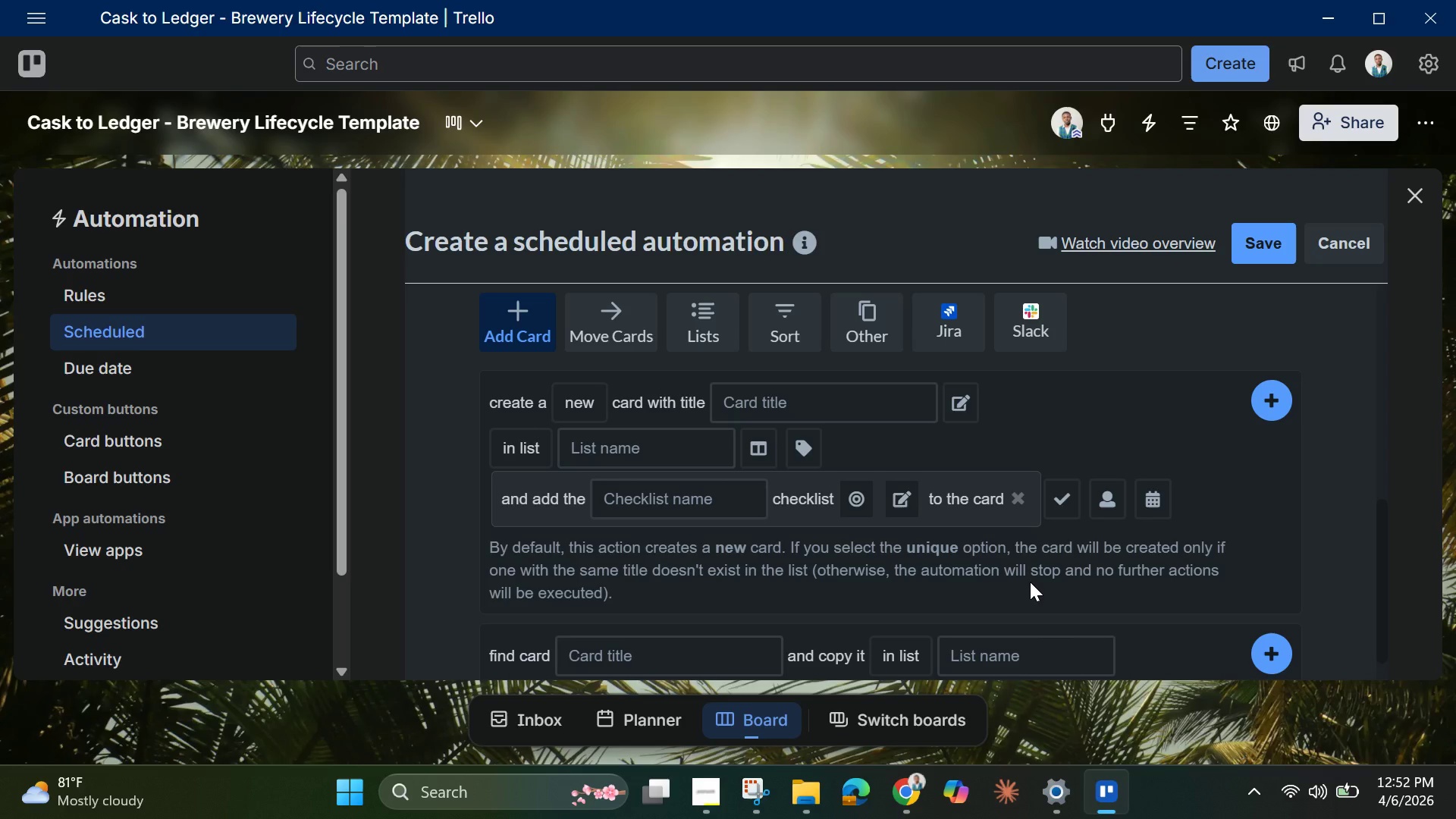 
mouse_move([799, 456])
 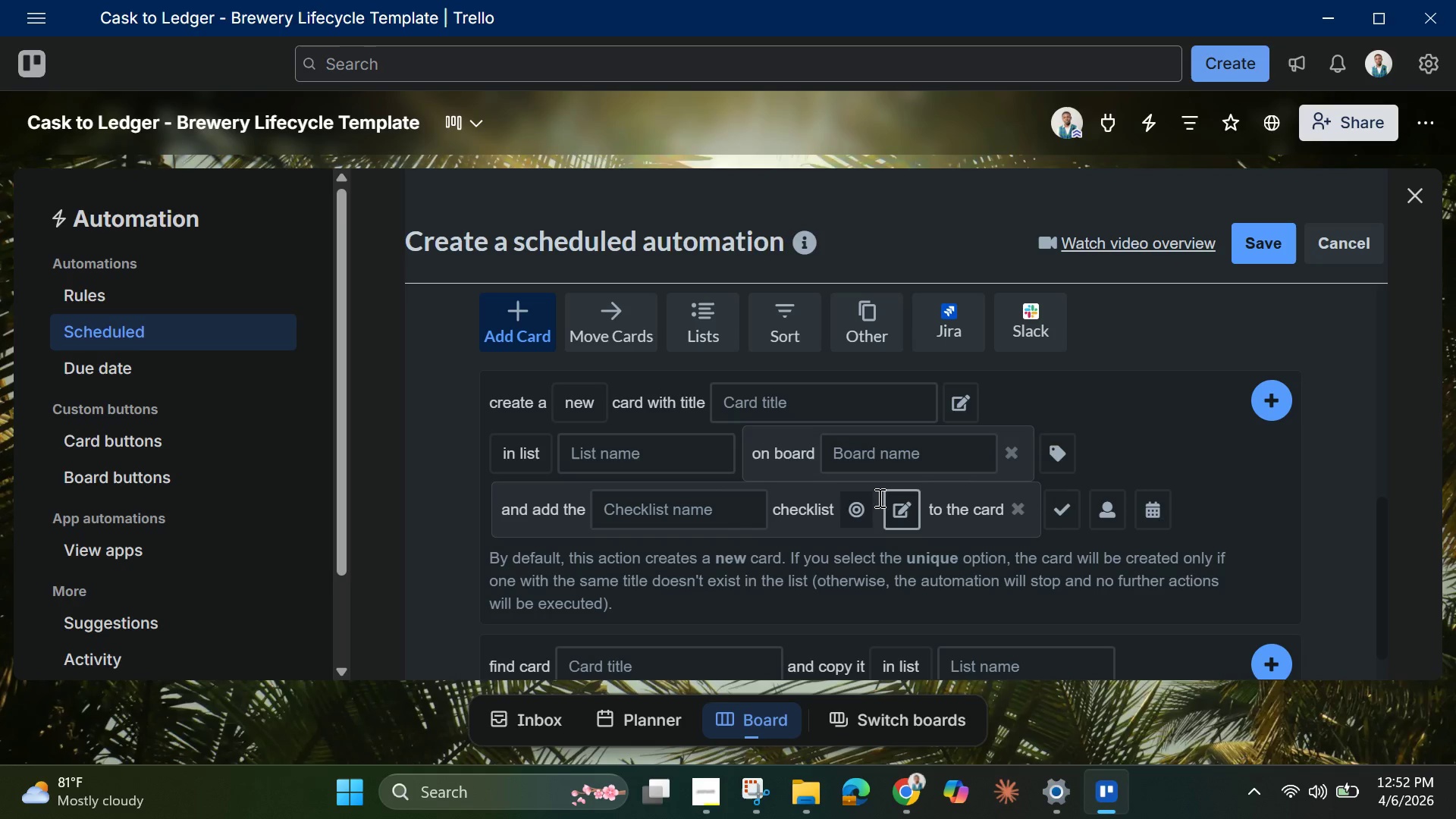 
left_click([903, 511])
 